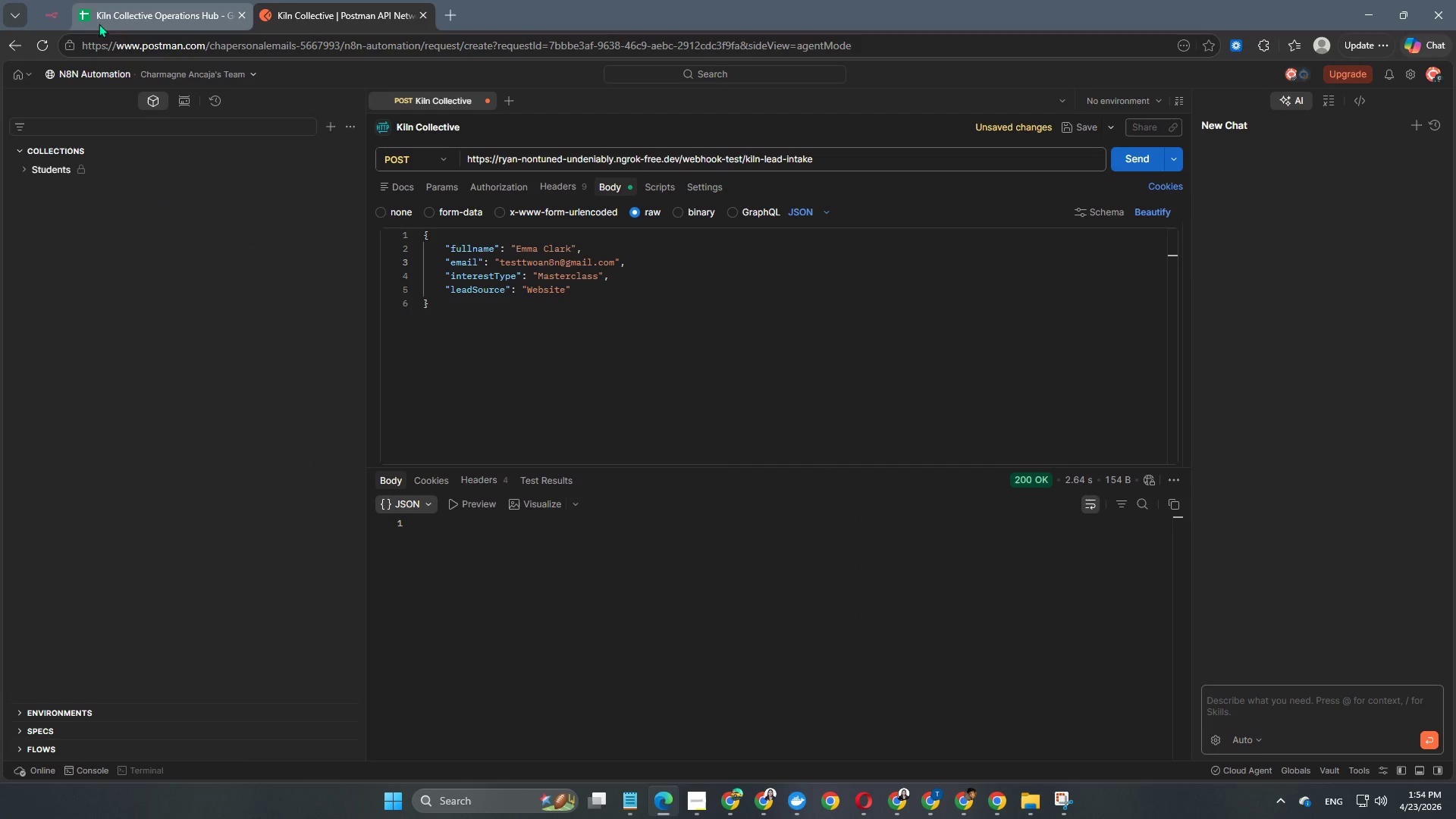 
left_click([54, 13])
 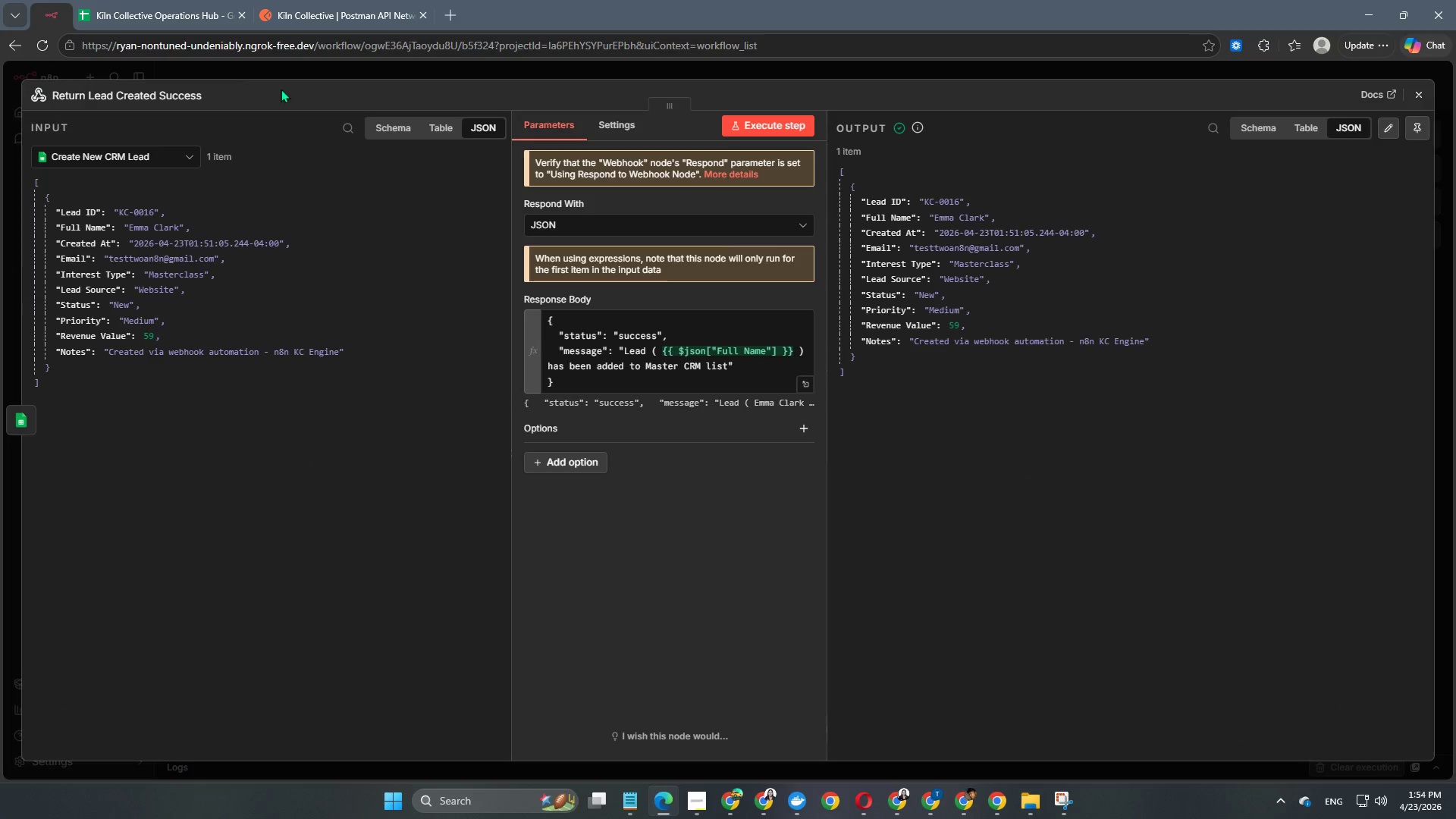 
left_click([328, 74])
 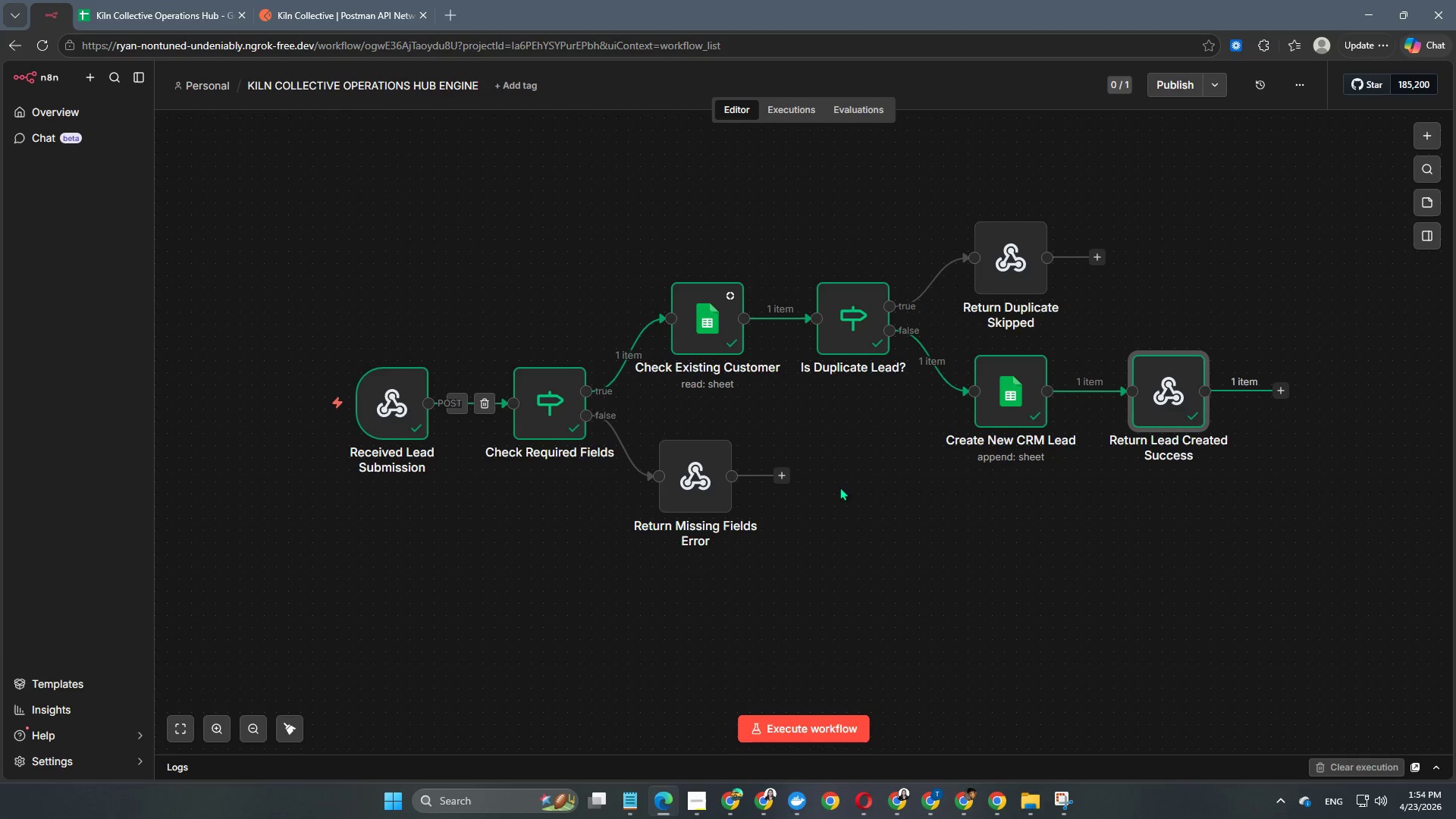 
wait(7.58)
 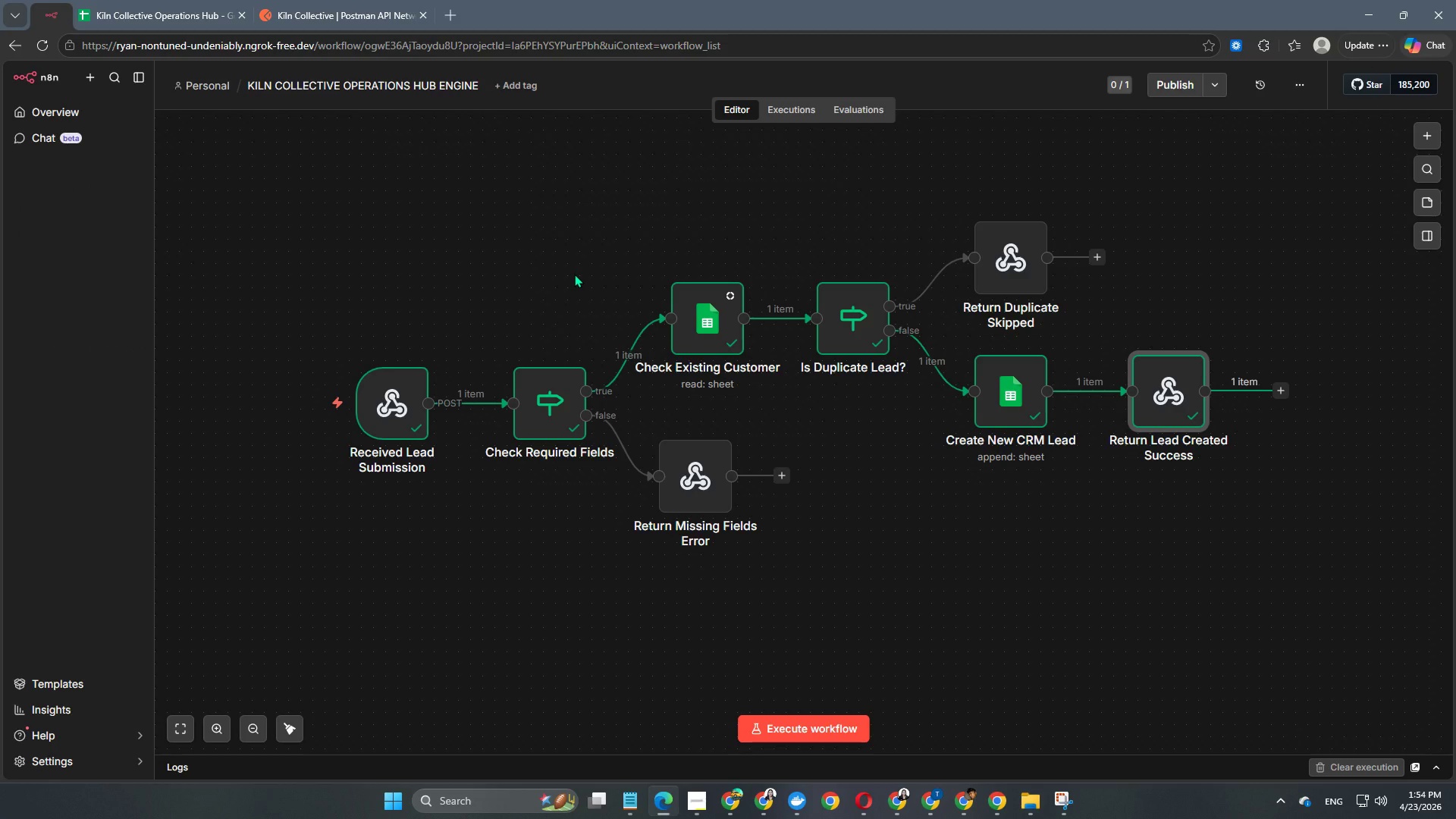 
left_click([340, 410])
 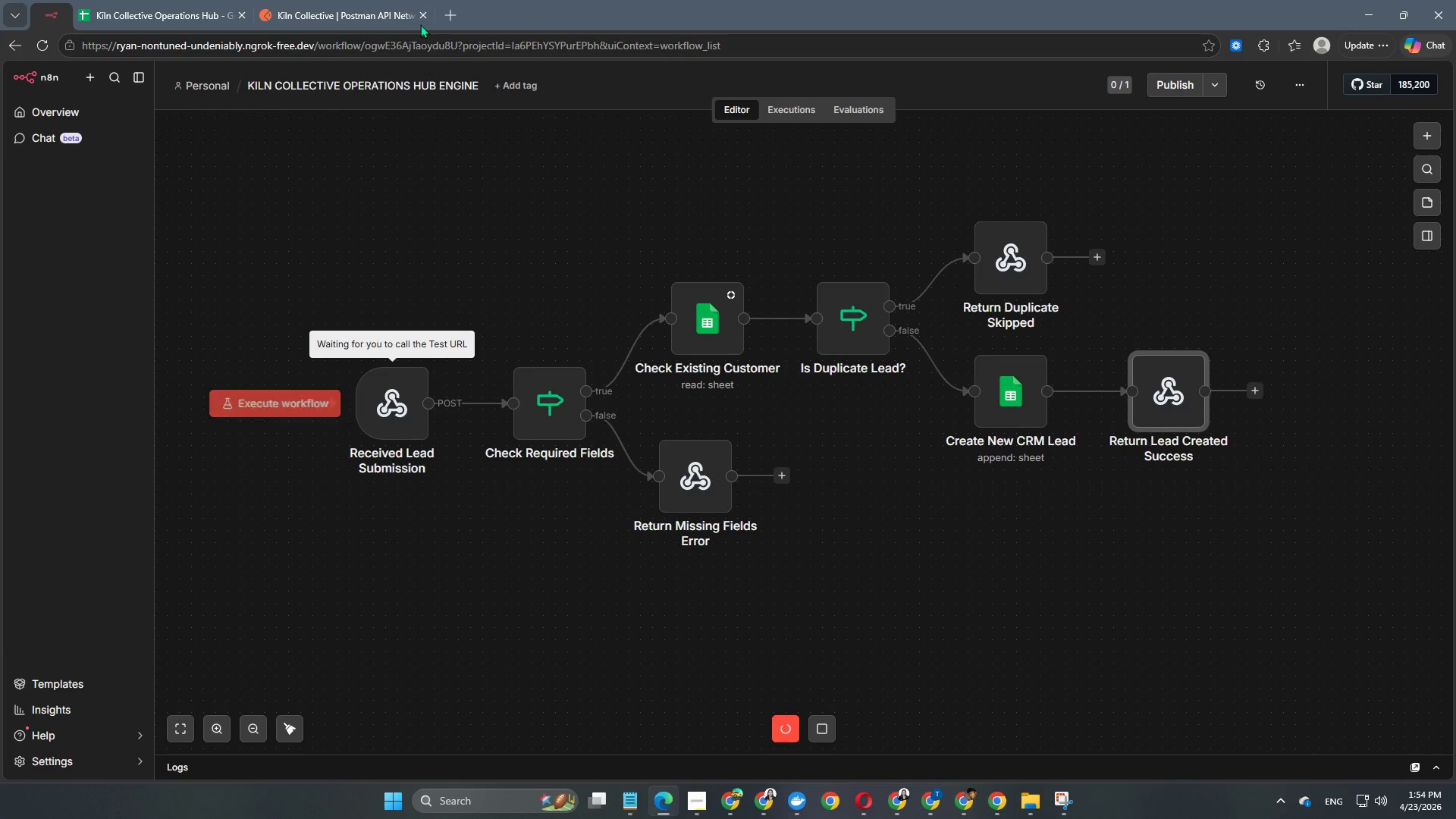 
left_click([350, 0])
 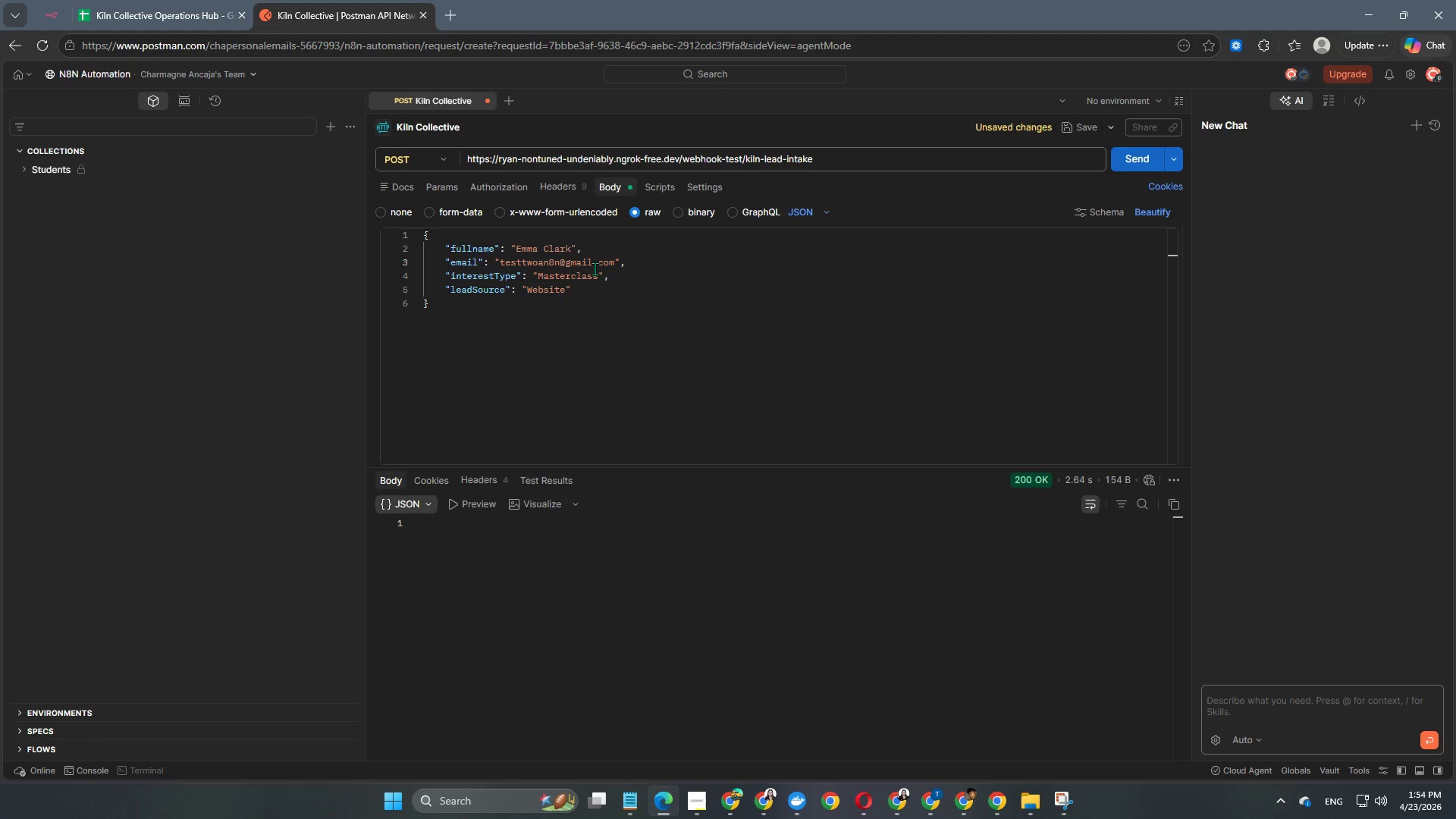 
left_click([569, 264])
 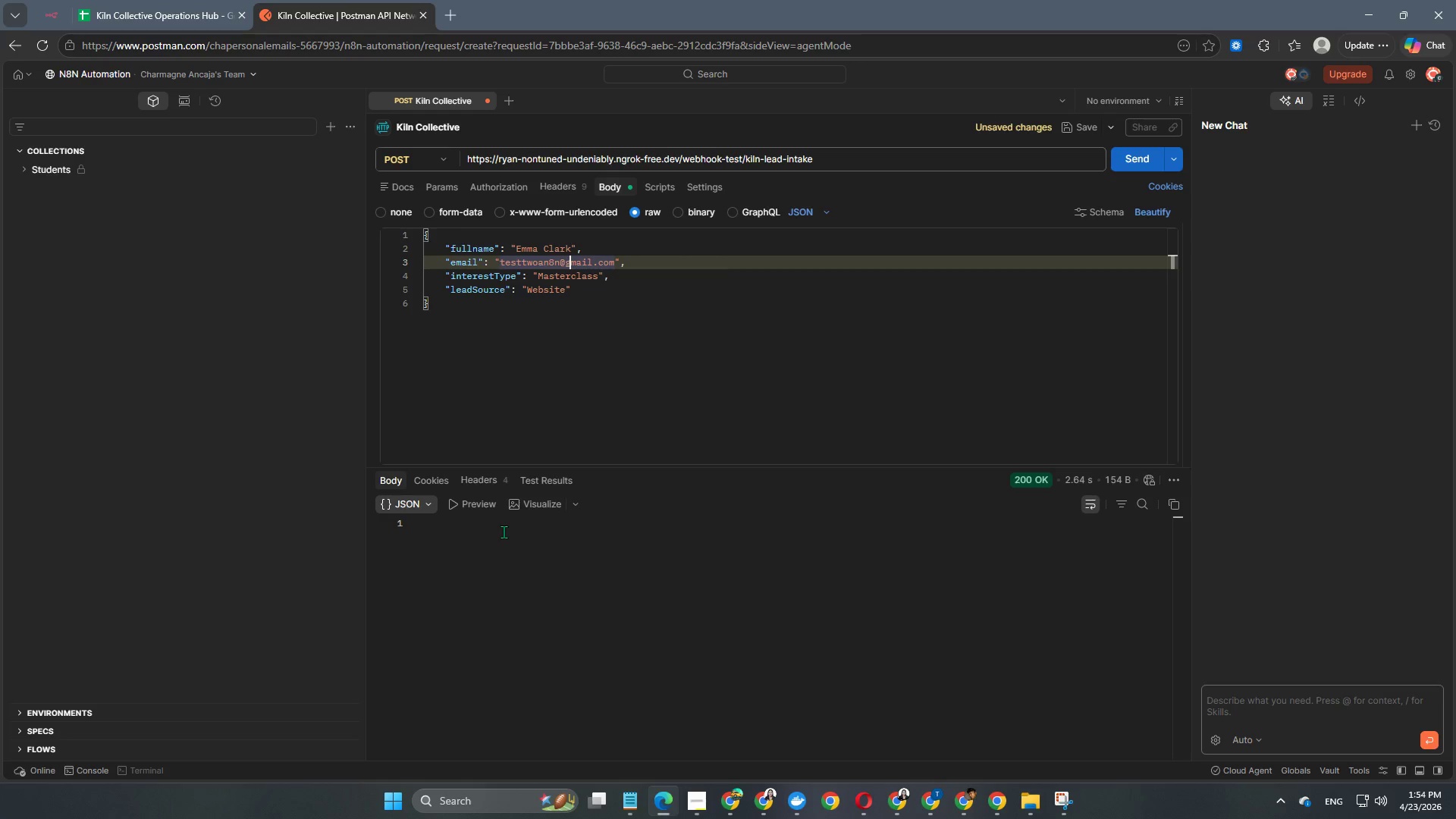 
wait(7.0)
 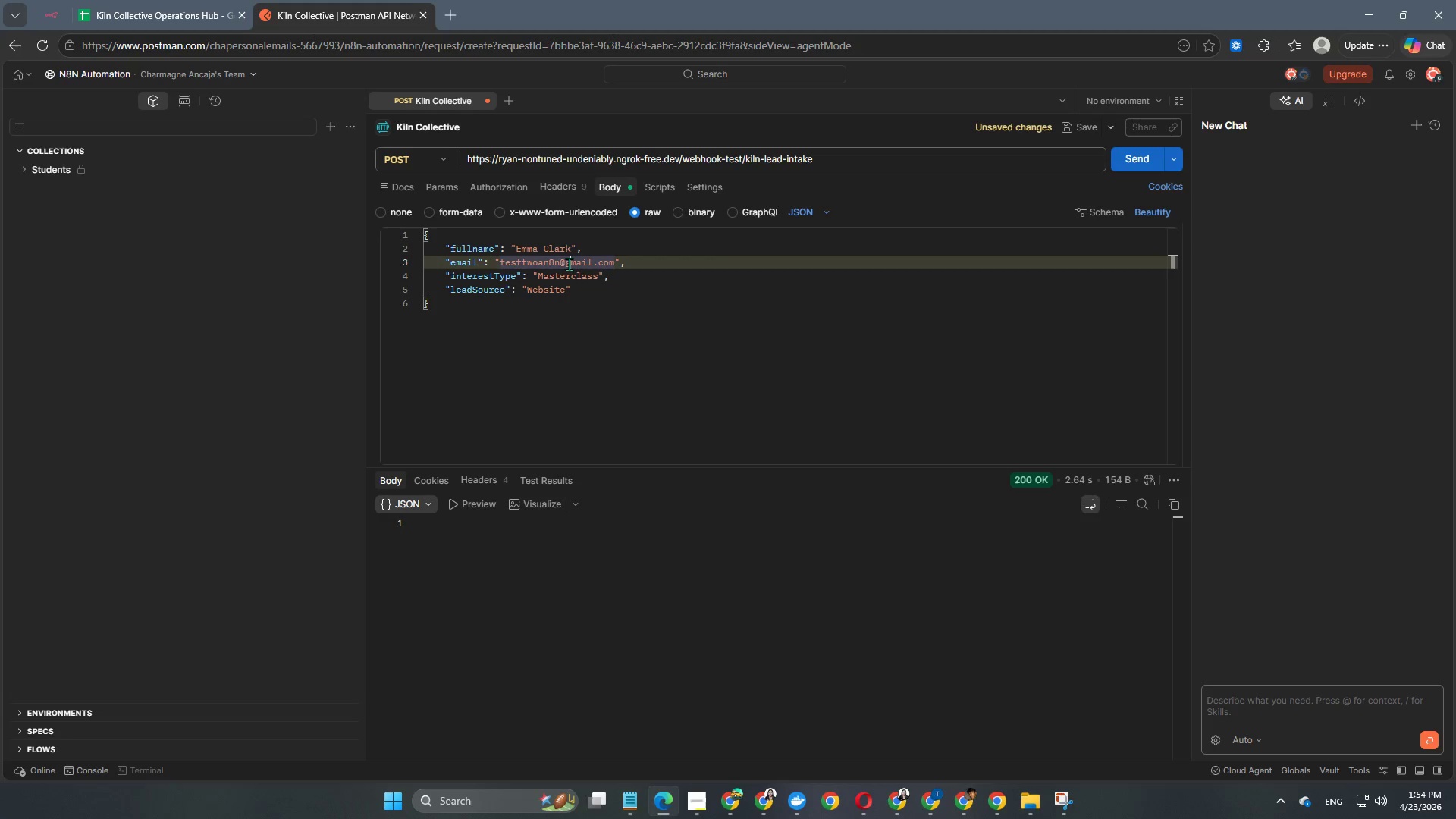 
key(ArrowRight)
 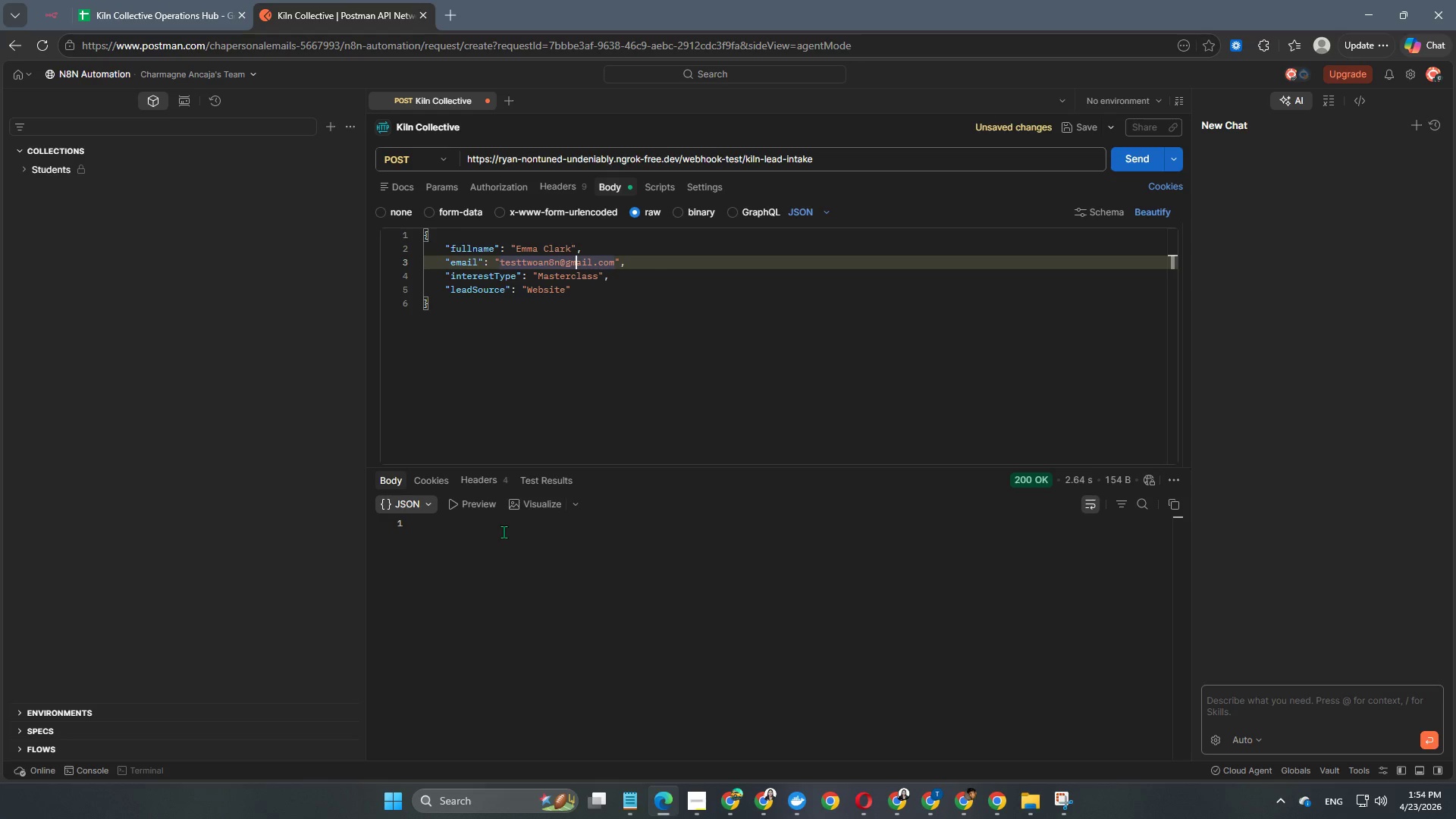 
key(ArrowLeft)
 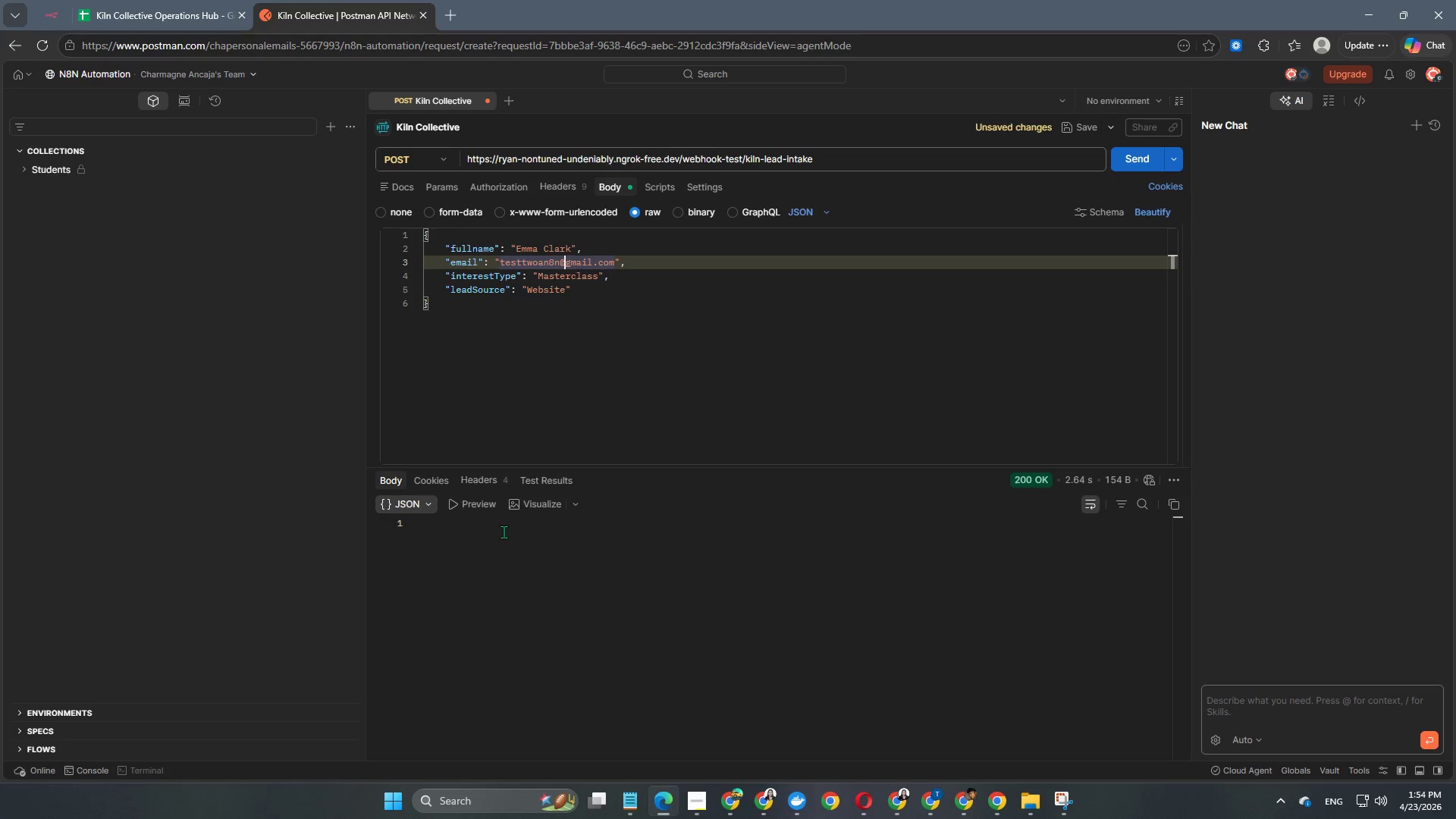 
key(ArrowLeft)
 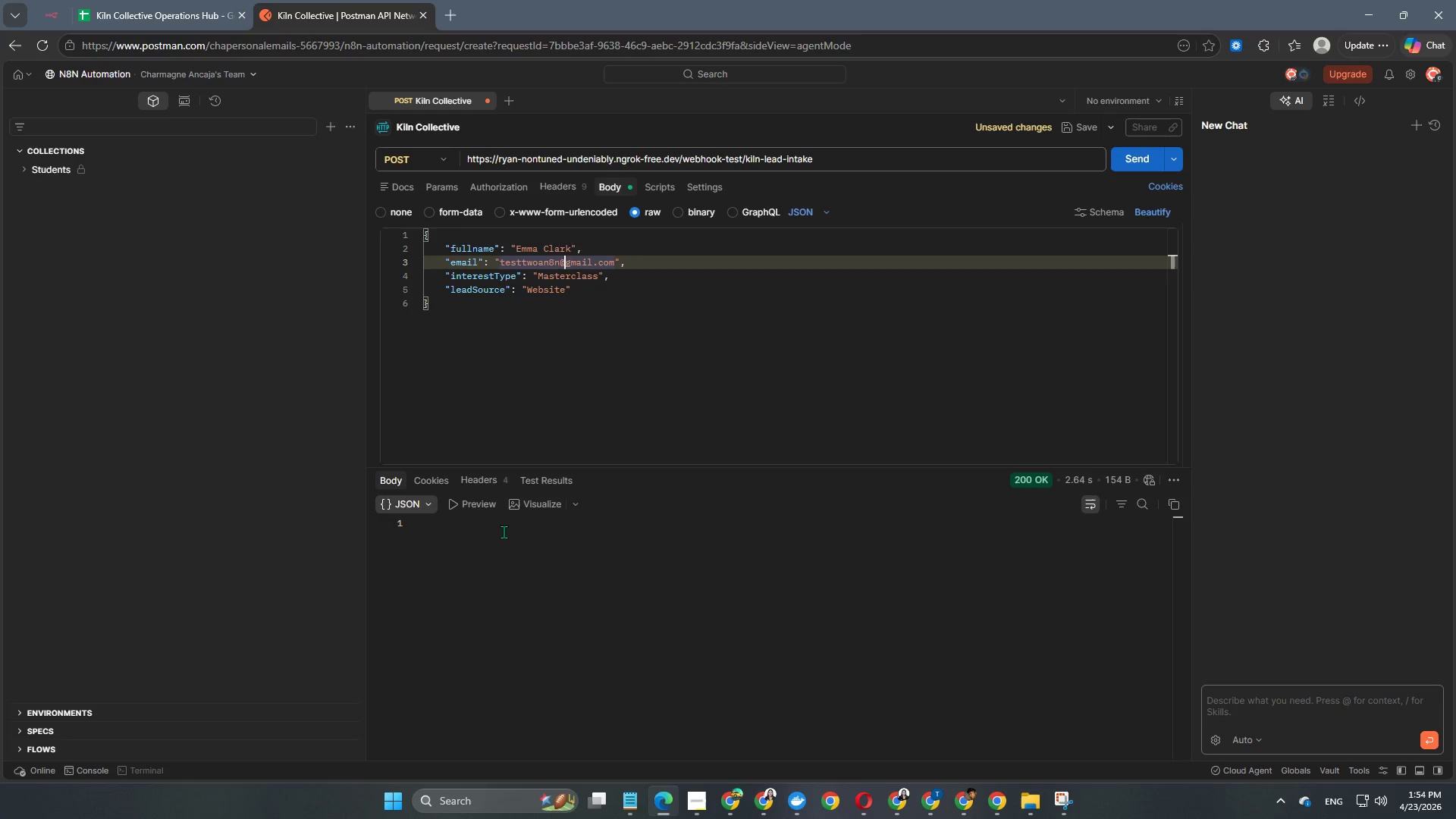 
key(ArrowLeft)
 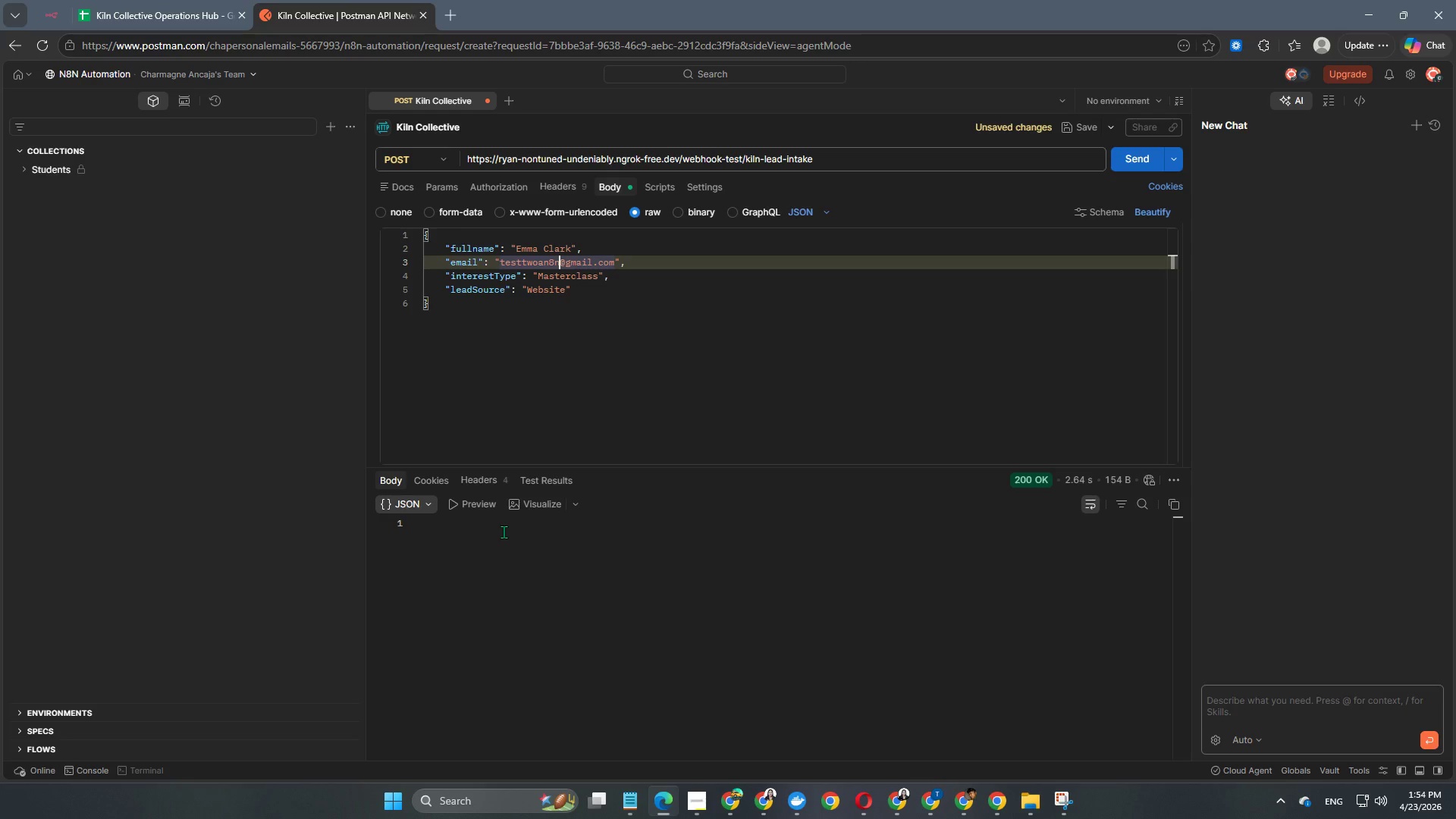 
key(ArrowRight)
 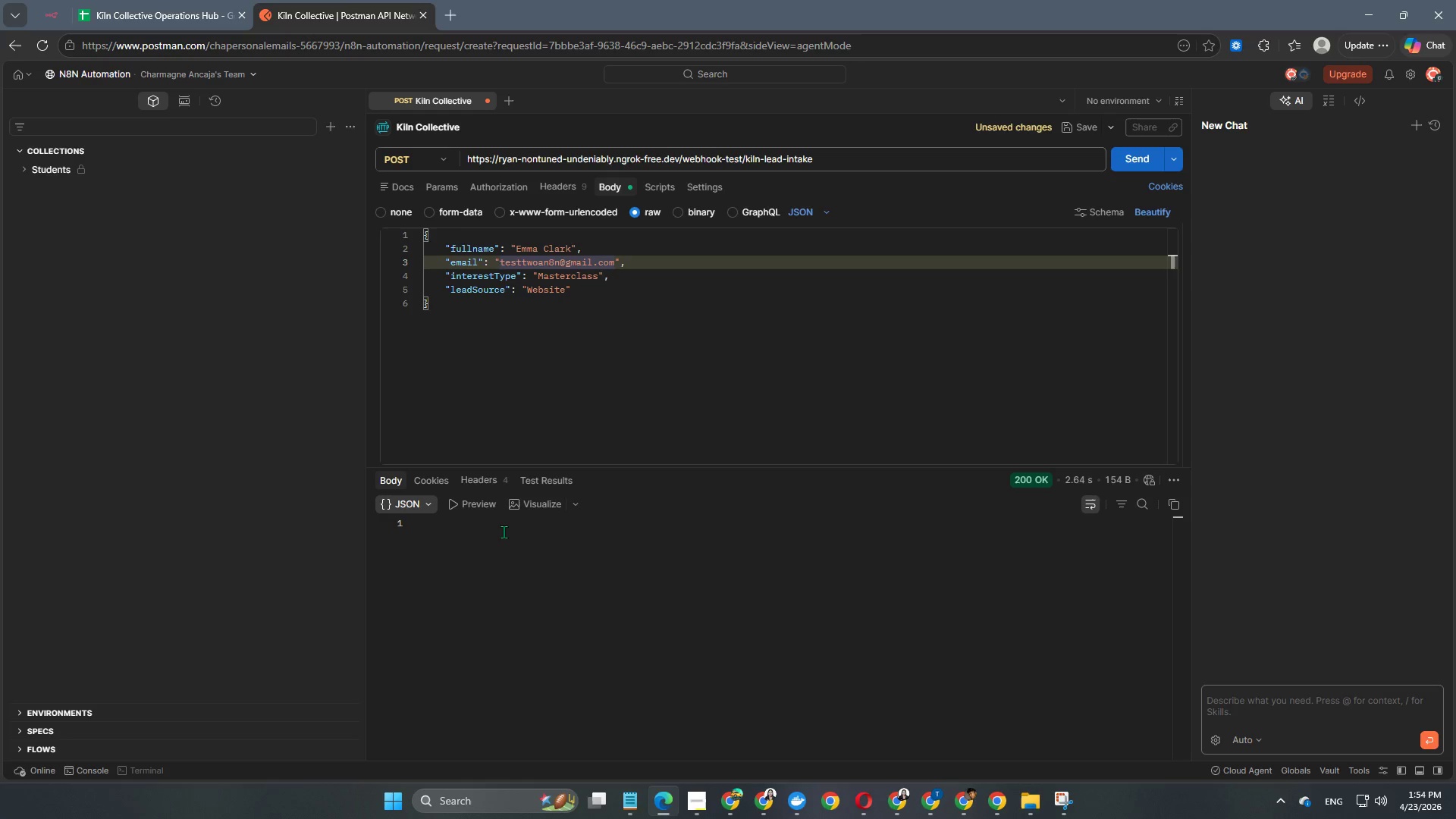 
key(ArrowLeft)
 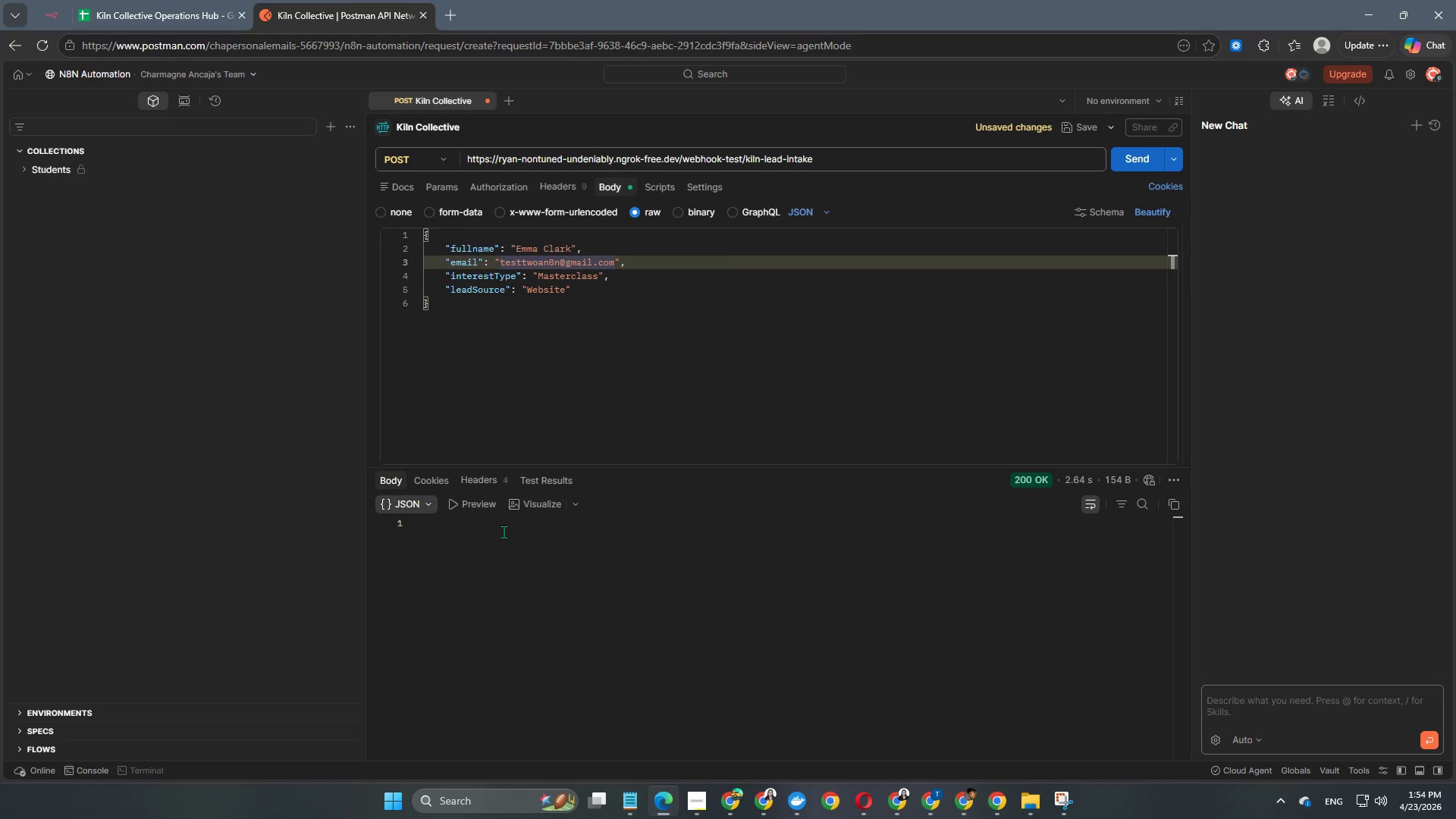 
key(Backspace)
key(Backspace)
key(Backspace)
key(Backspace)
key(Backspace)
key(Backspace)
key(Backspace)
type(onean8n@gmail.)
key(Backspace)
key(Backspace)
key(Backspace)
key(Backspace)
key(Backspace)
key(Backspace)
key(Backspace)
 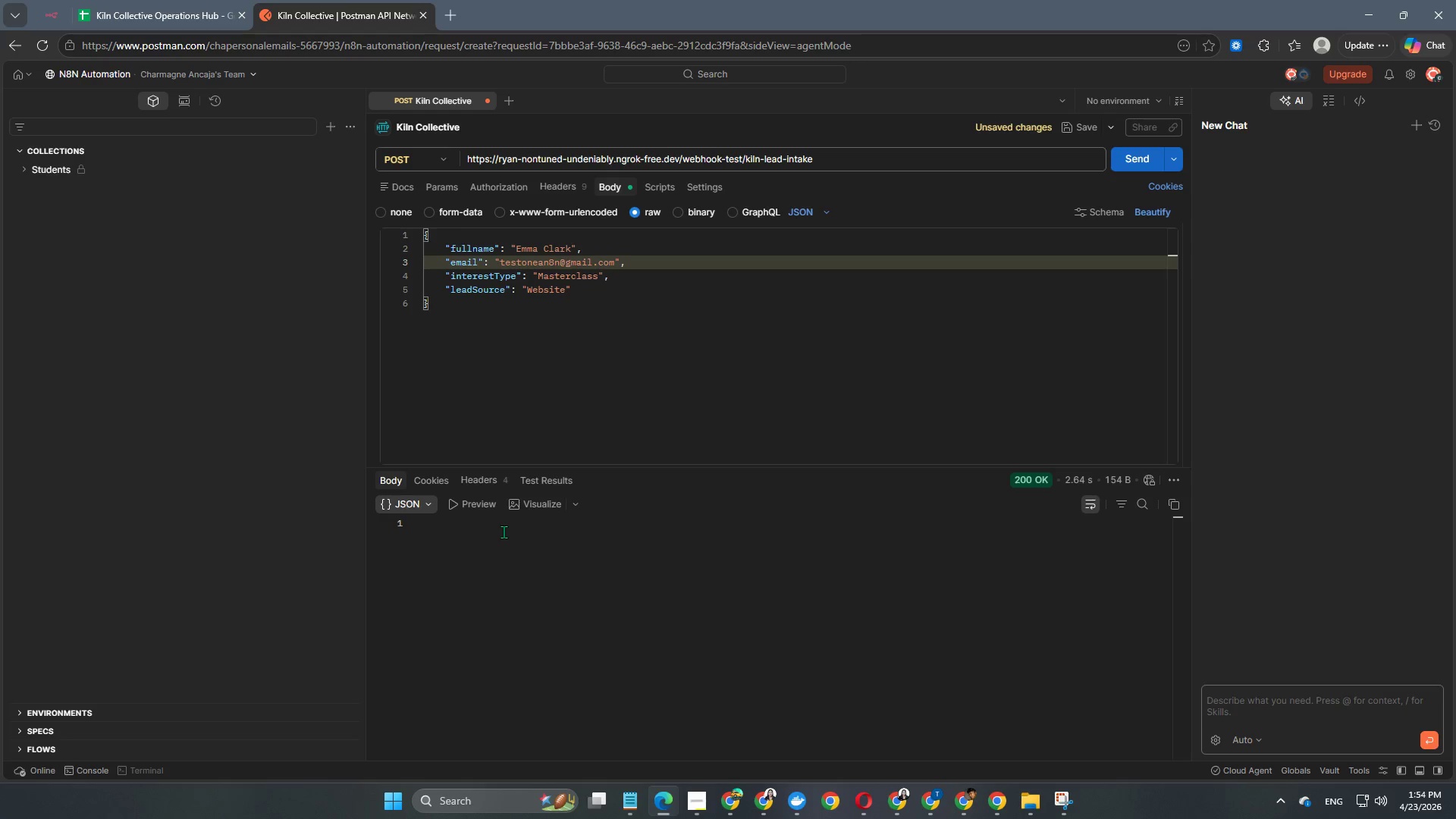 
wait(14.19)
 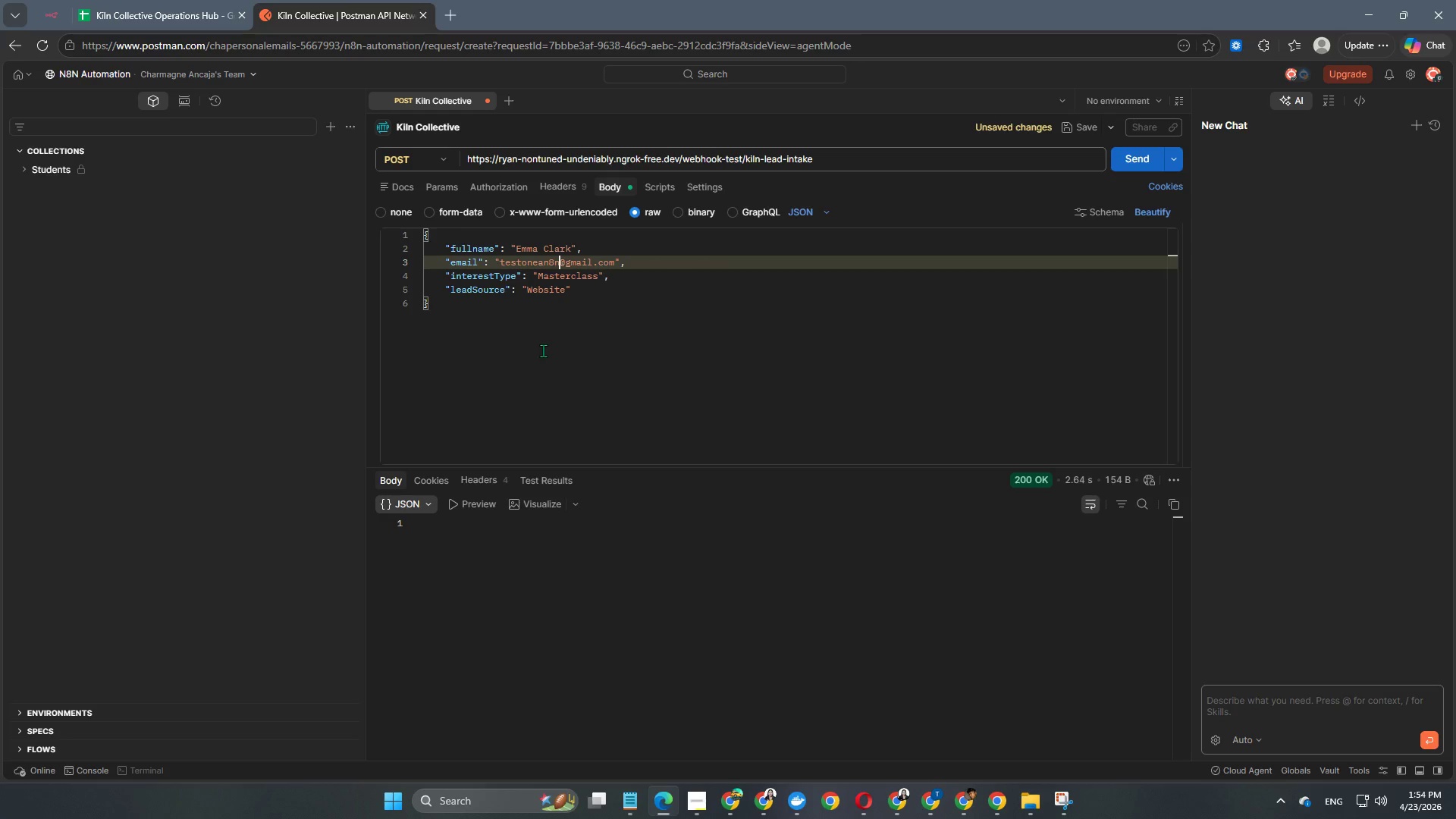 
left_click([41, 13])
 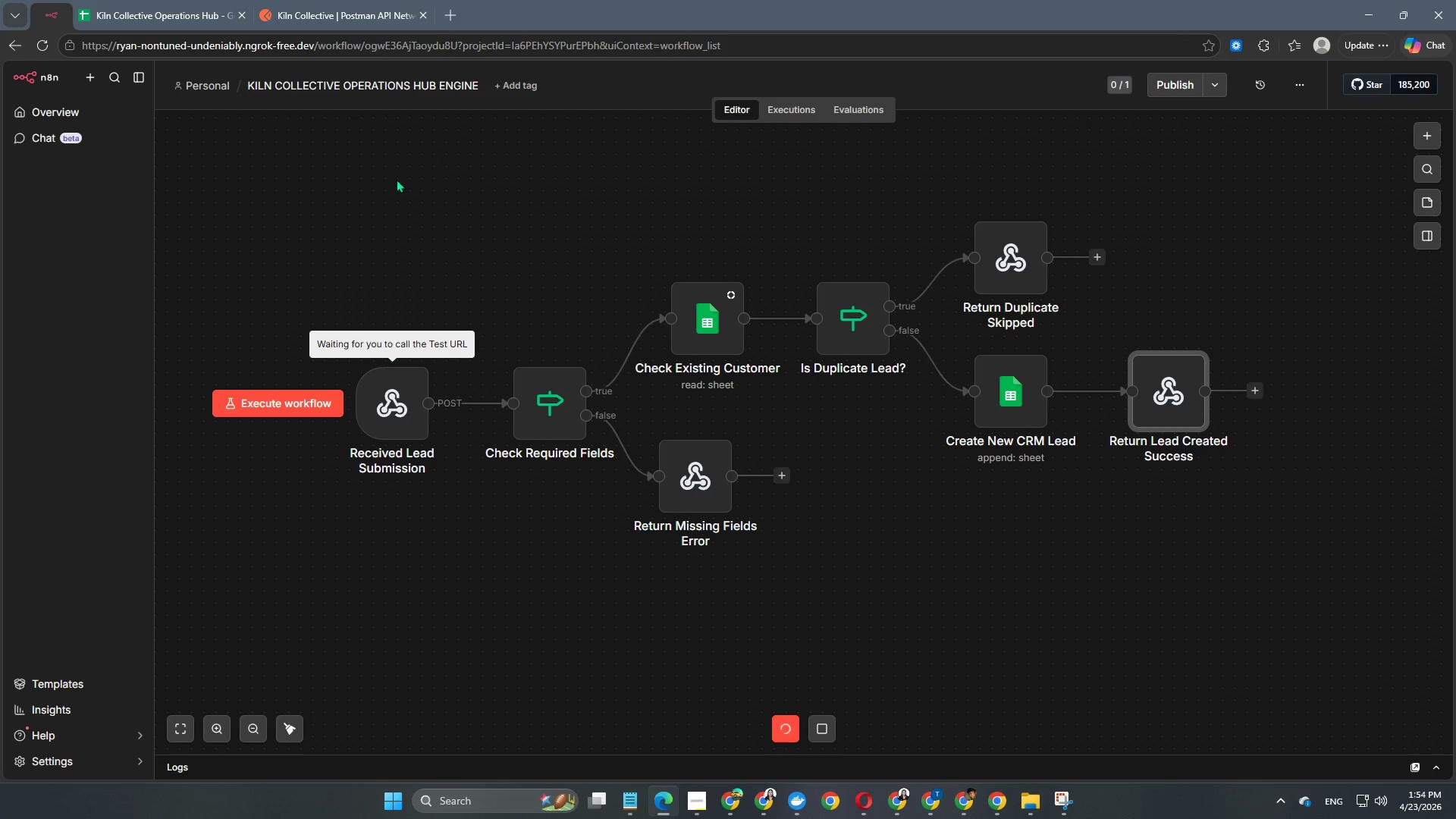 
left_click([321, 0])
 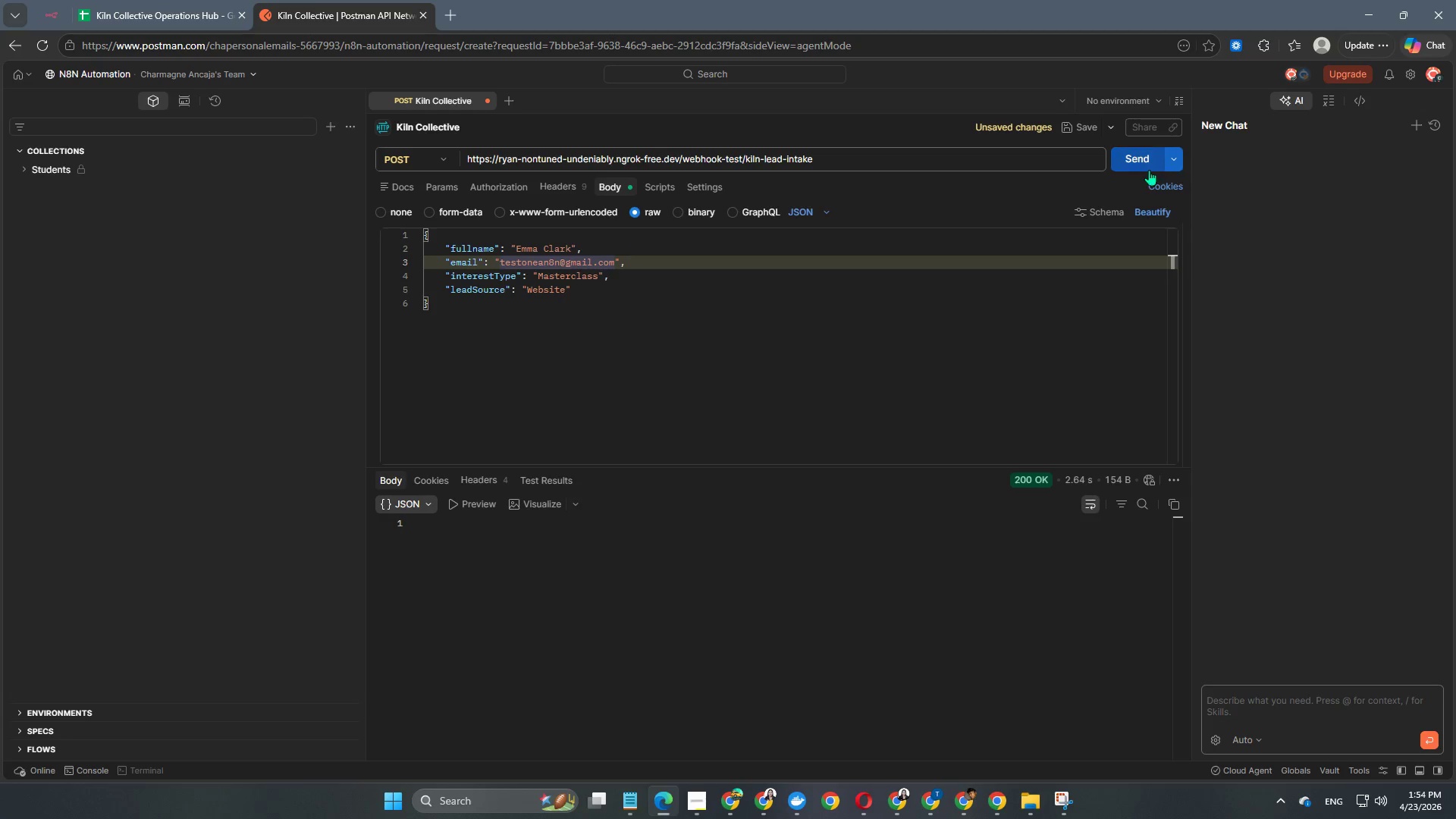 
left_click([1149, 170])
 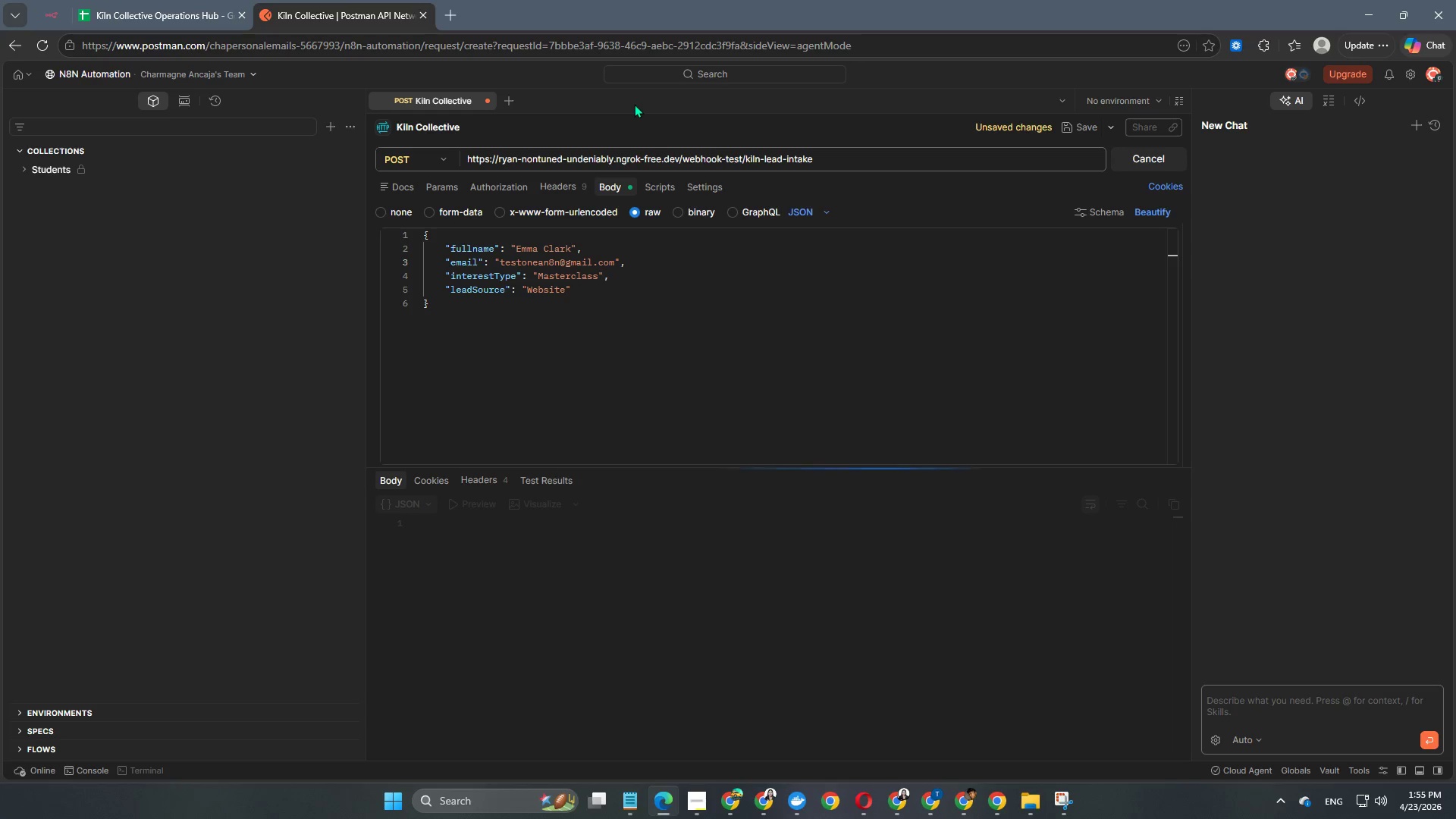 
wait(9.75)
 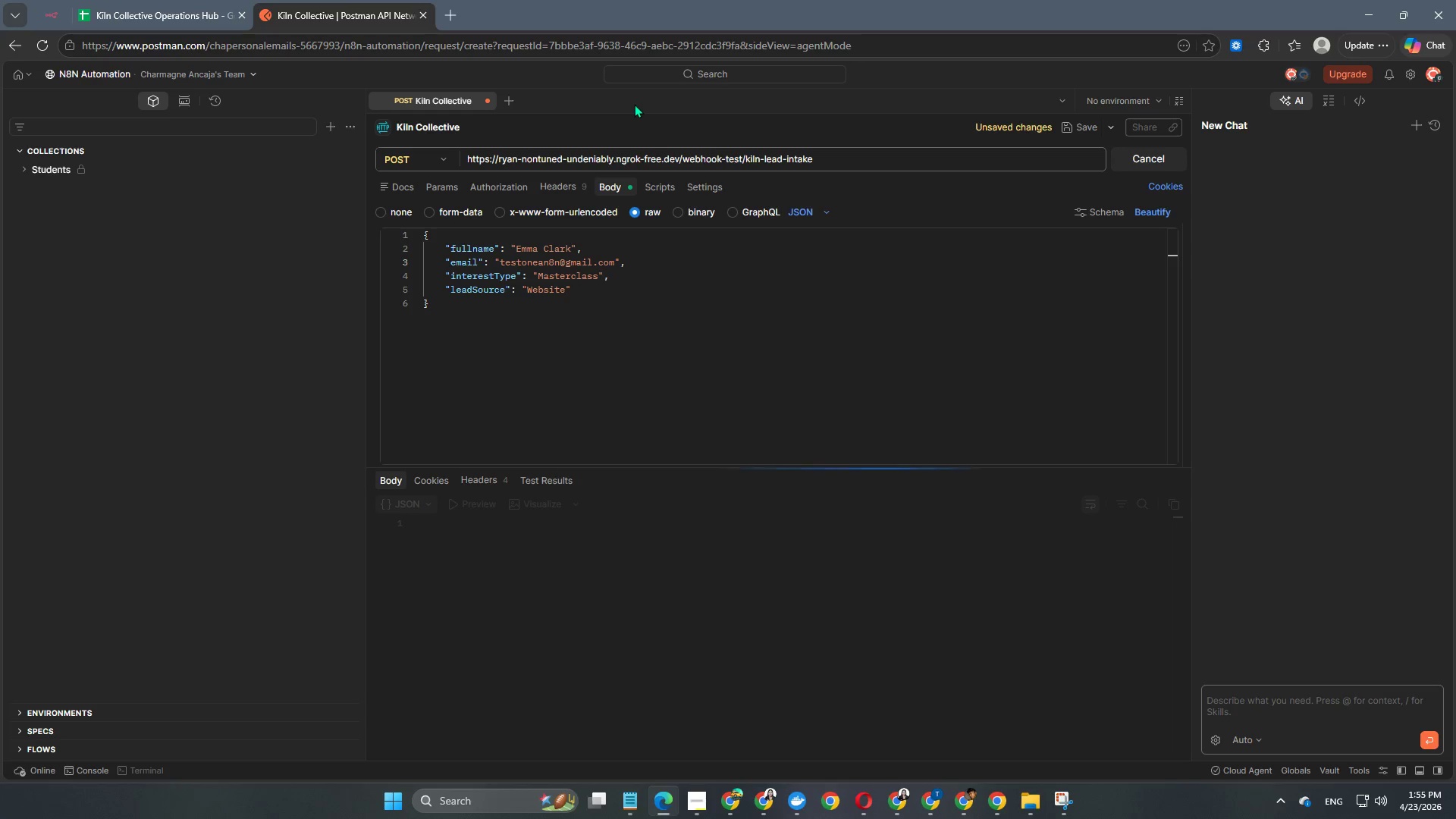 
left_click([213, 2])
 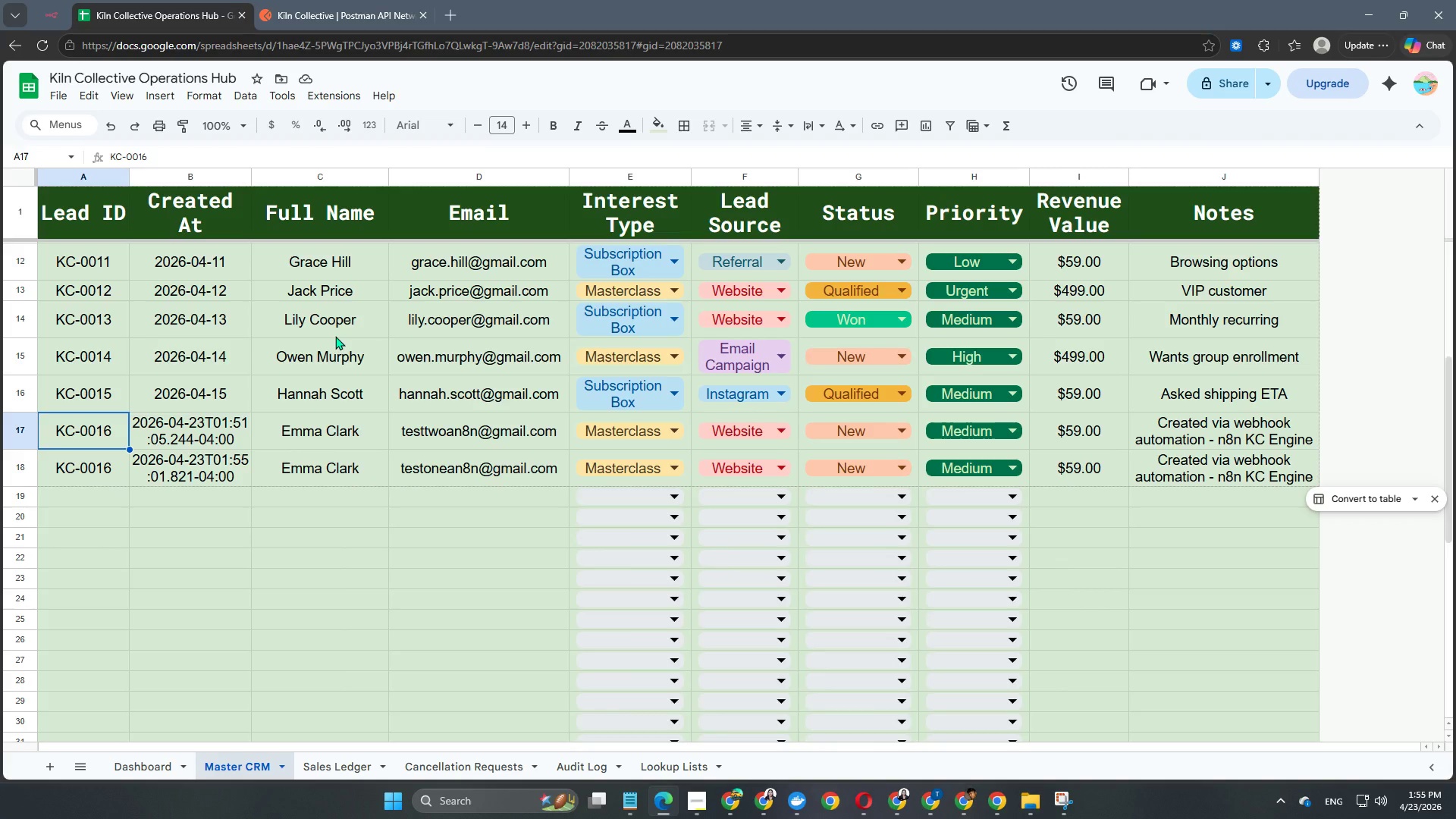 
wait(7.86)
 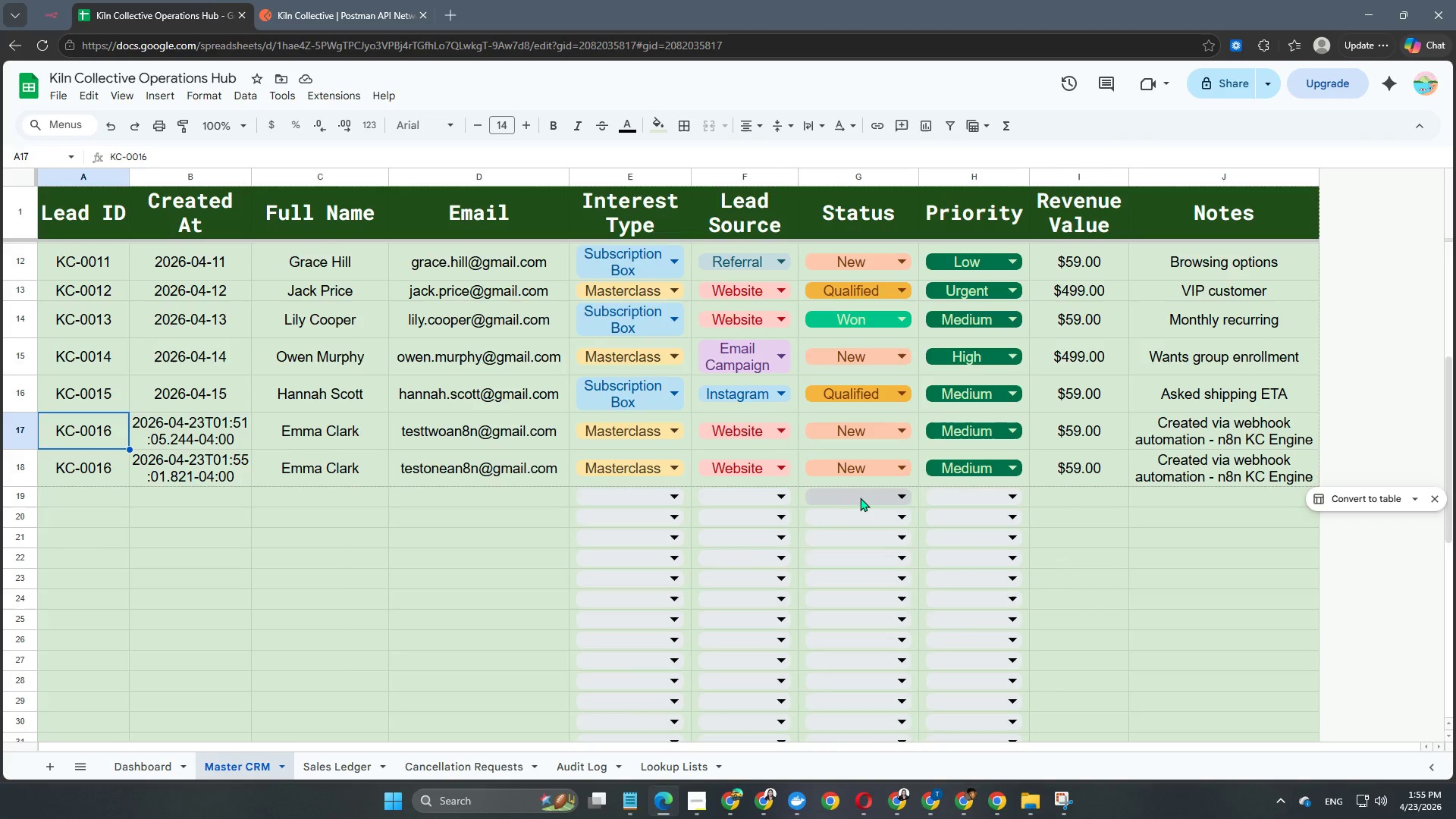 
scroll: coordinate [228, 374], scroll_direction: up, amount: 2.0
 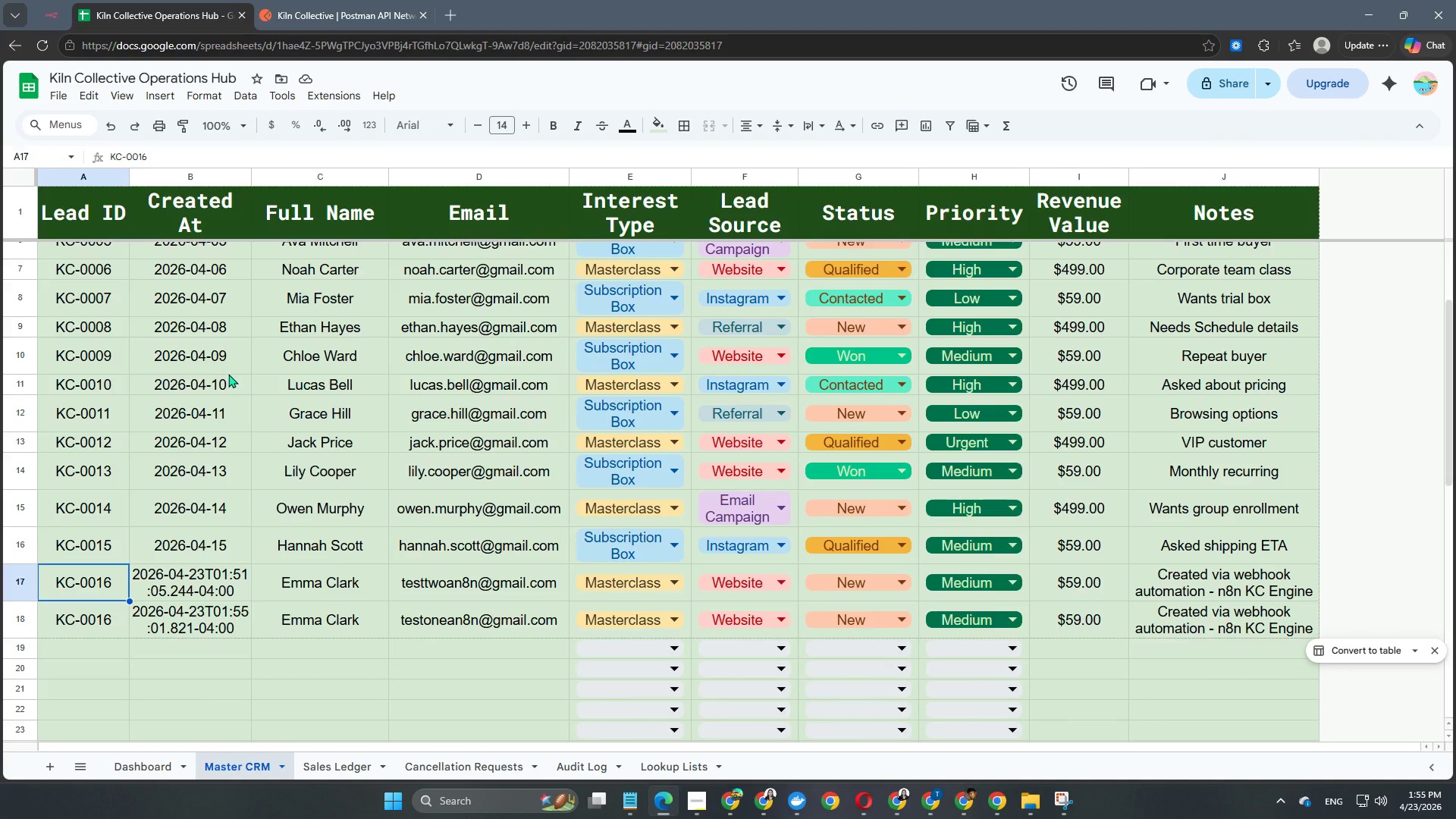 
scroll: coordinate [228, 374], scroll_direction: none, amount: 0.0
 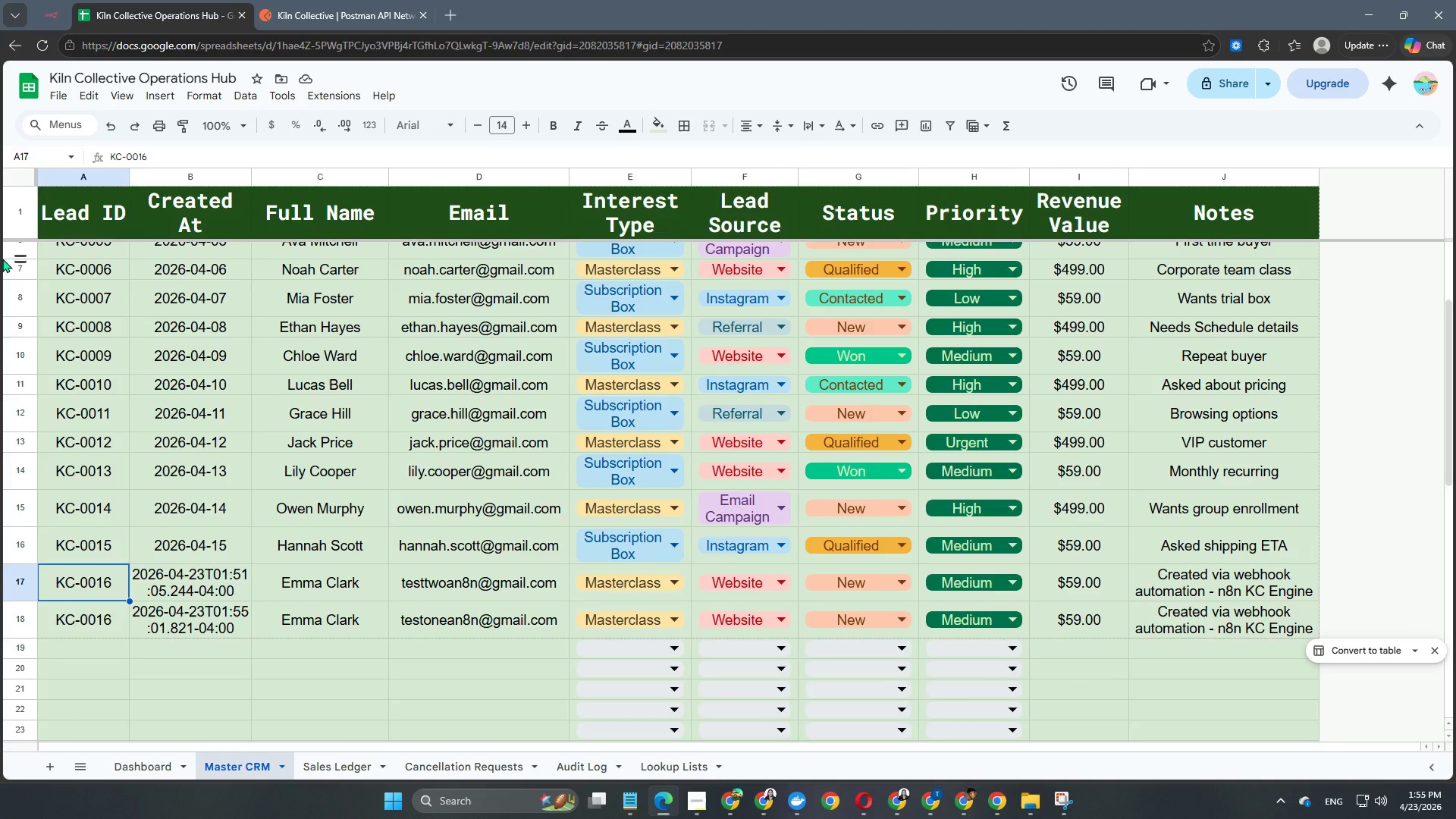 
wait(11.59)
 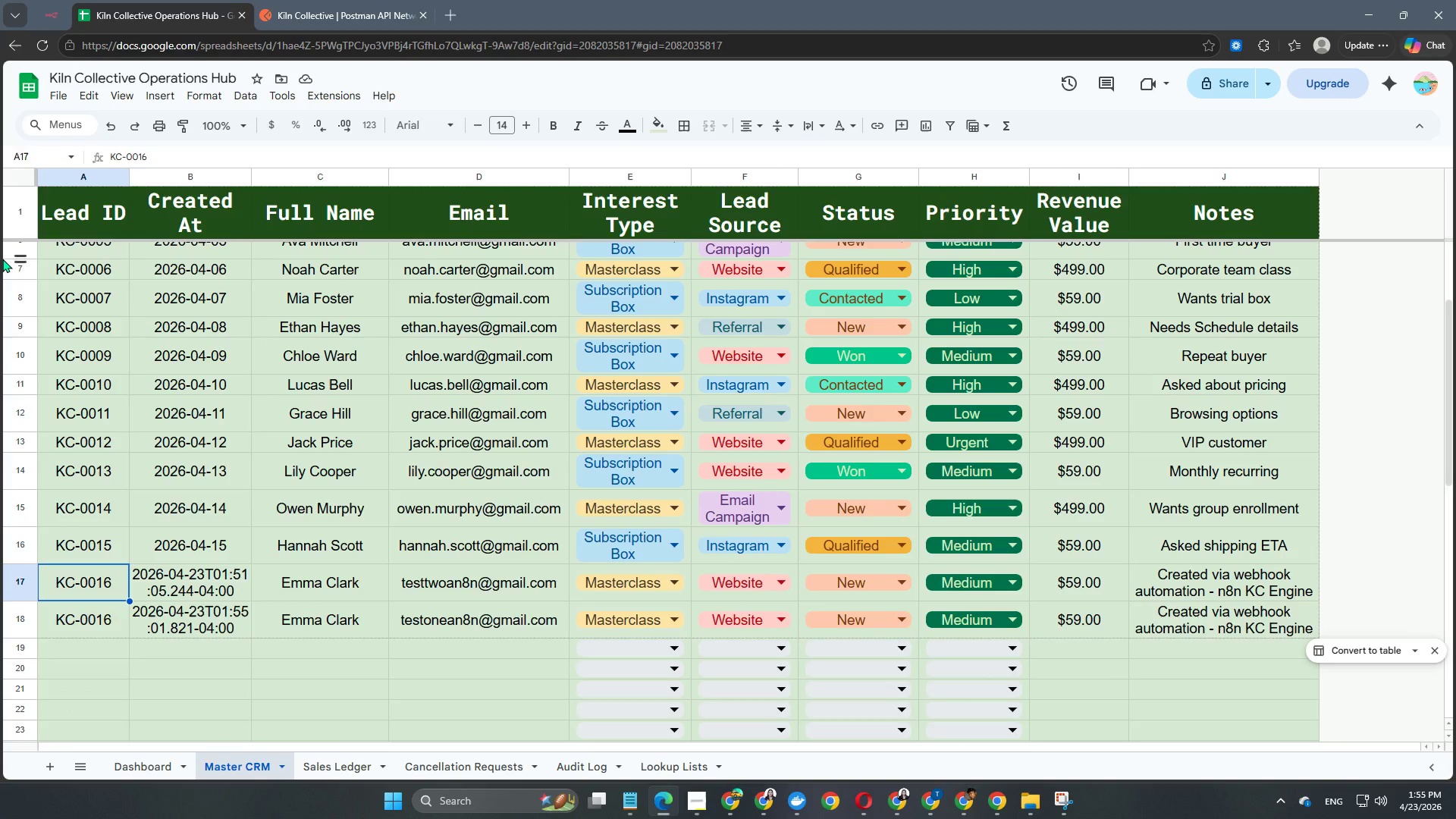 
scroll: coordinate [536, 610], scroll_direction: up, amount: 4.0
 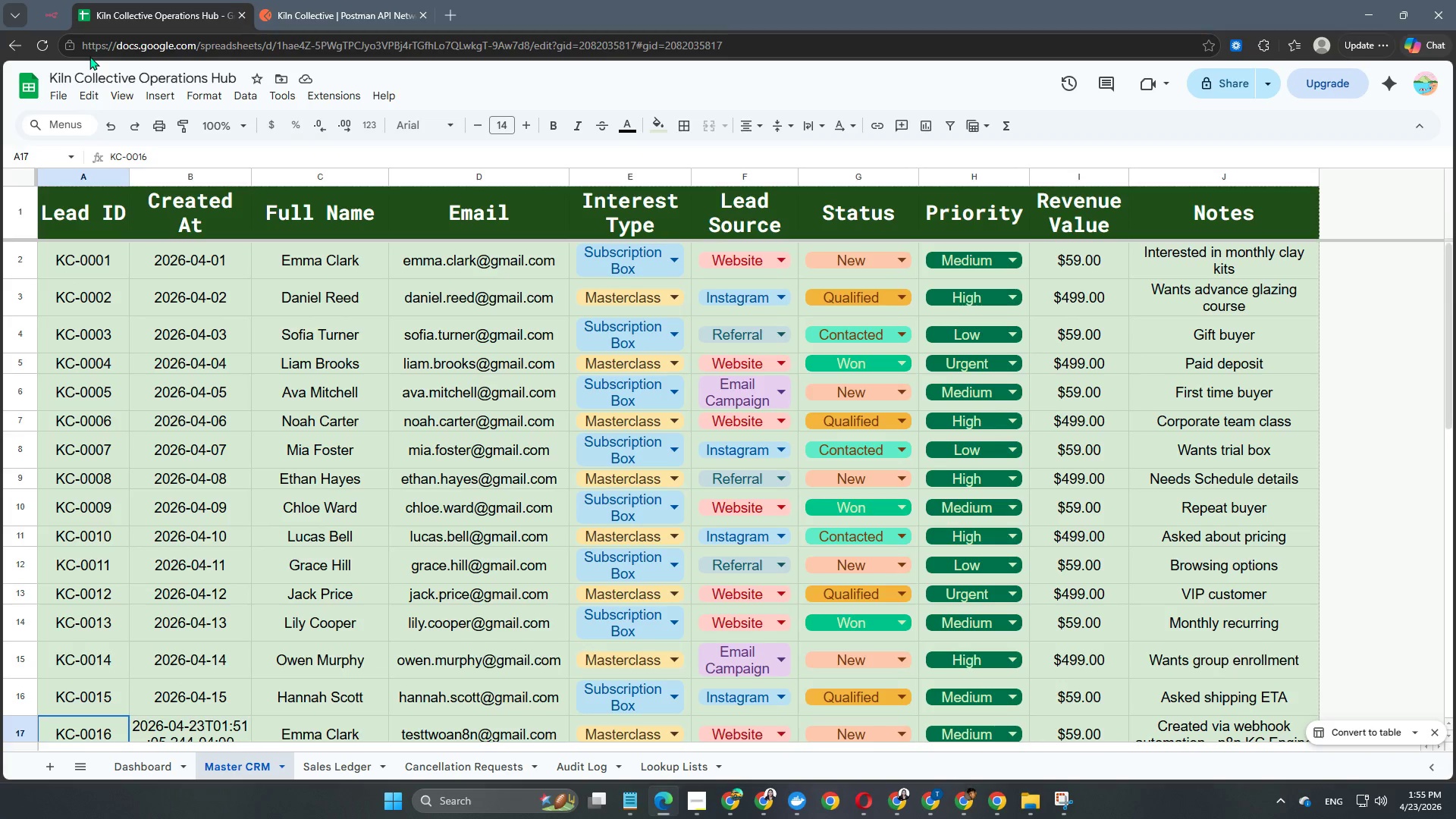 
scroll: coordinate [349, 498], scroll_direction: down, amount: 4.0
 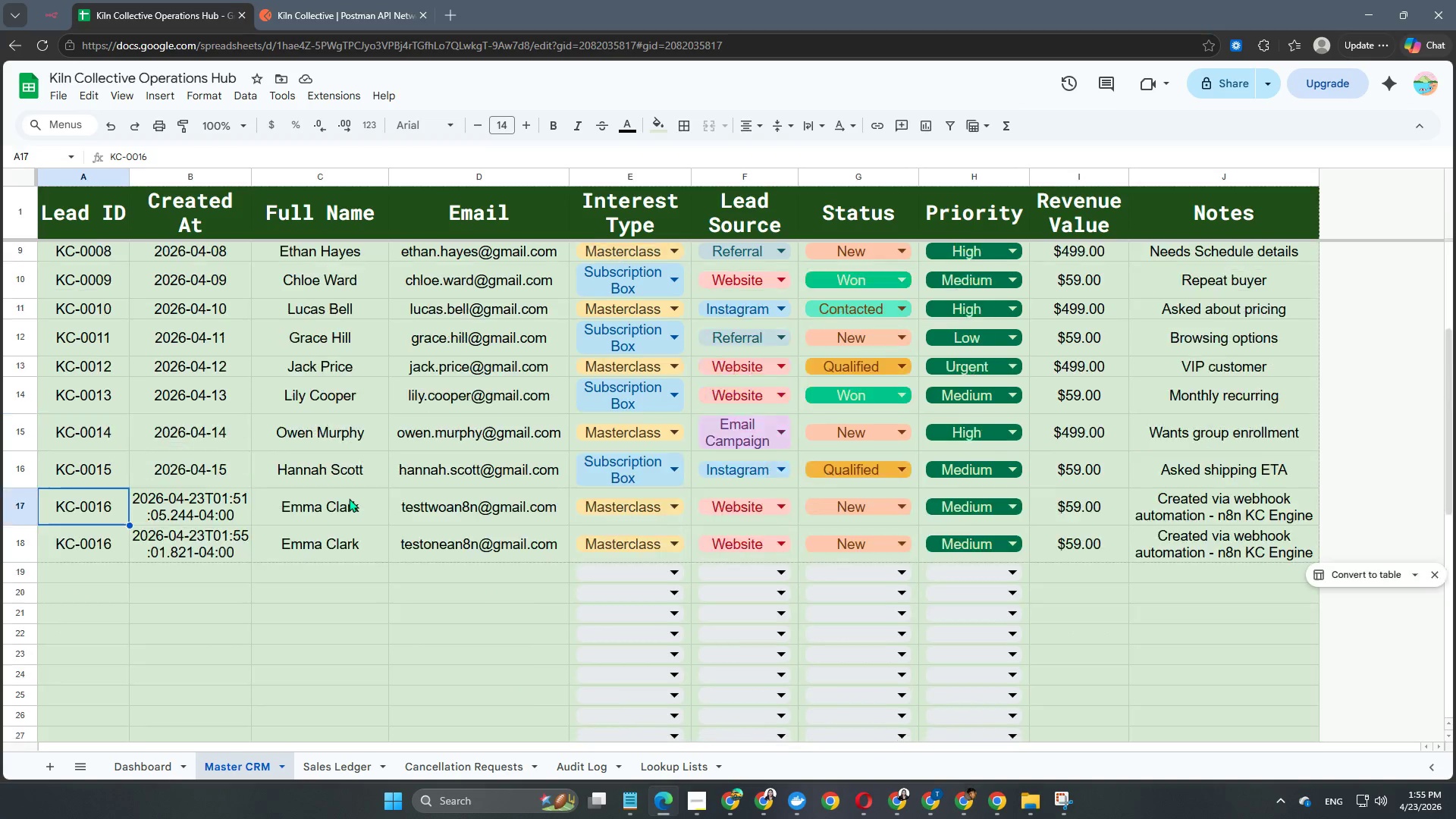 
scroll: coordinate [349, 498], scroll_direction: up, amount: 2.0
 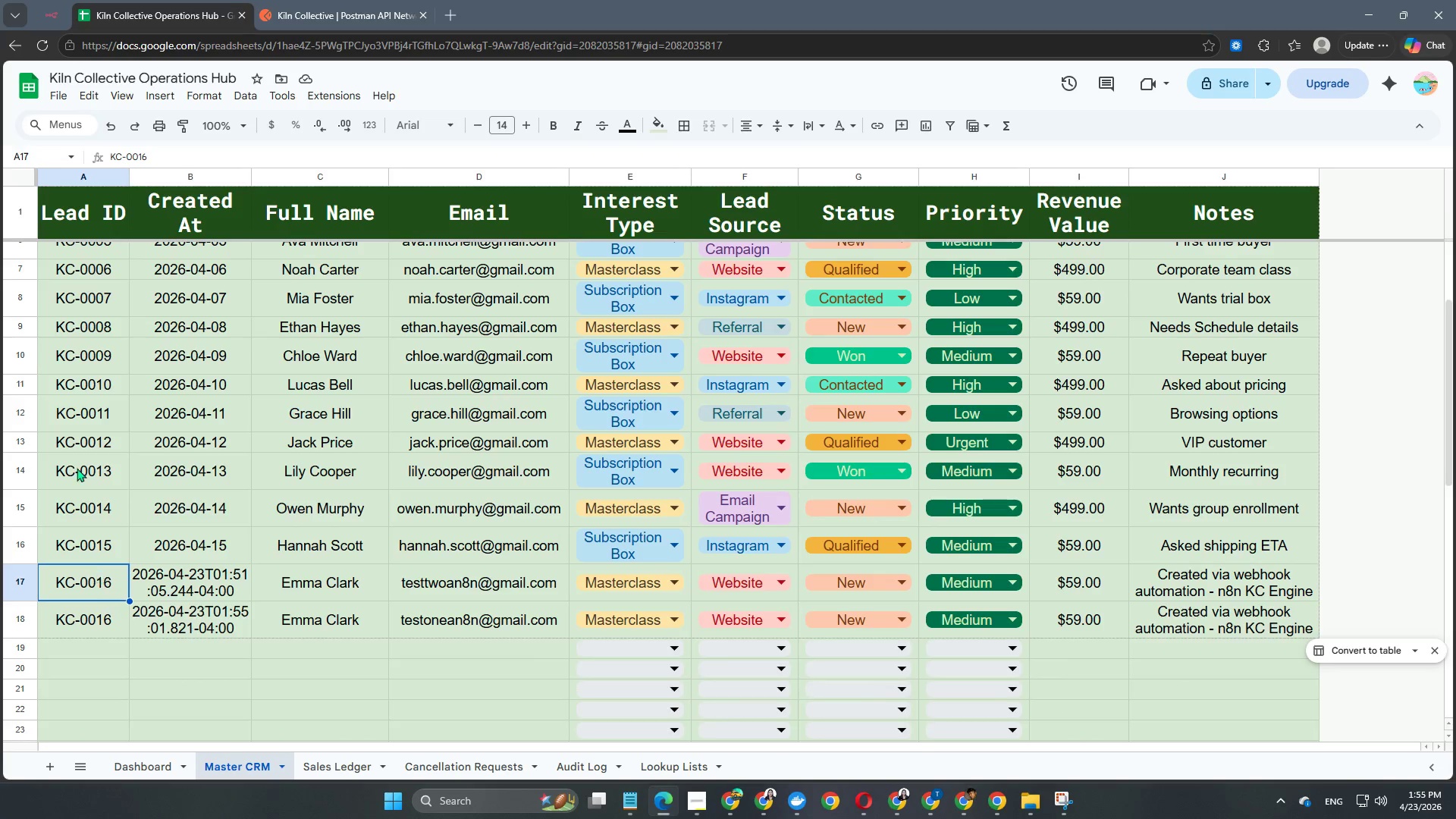 
left_click([53, 18])
 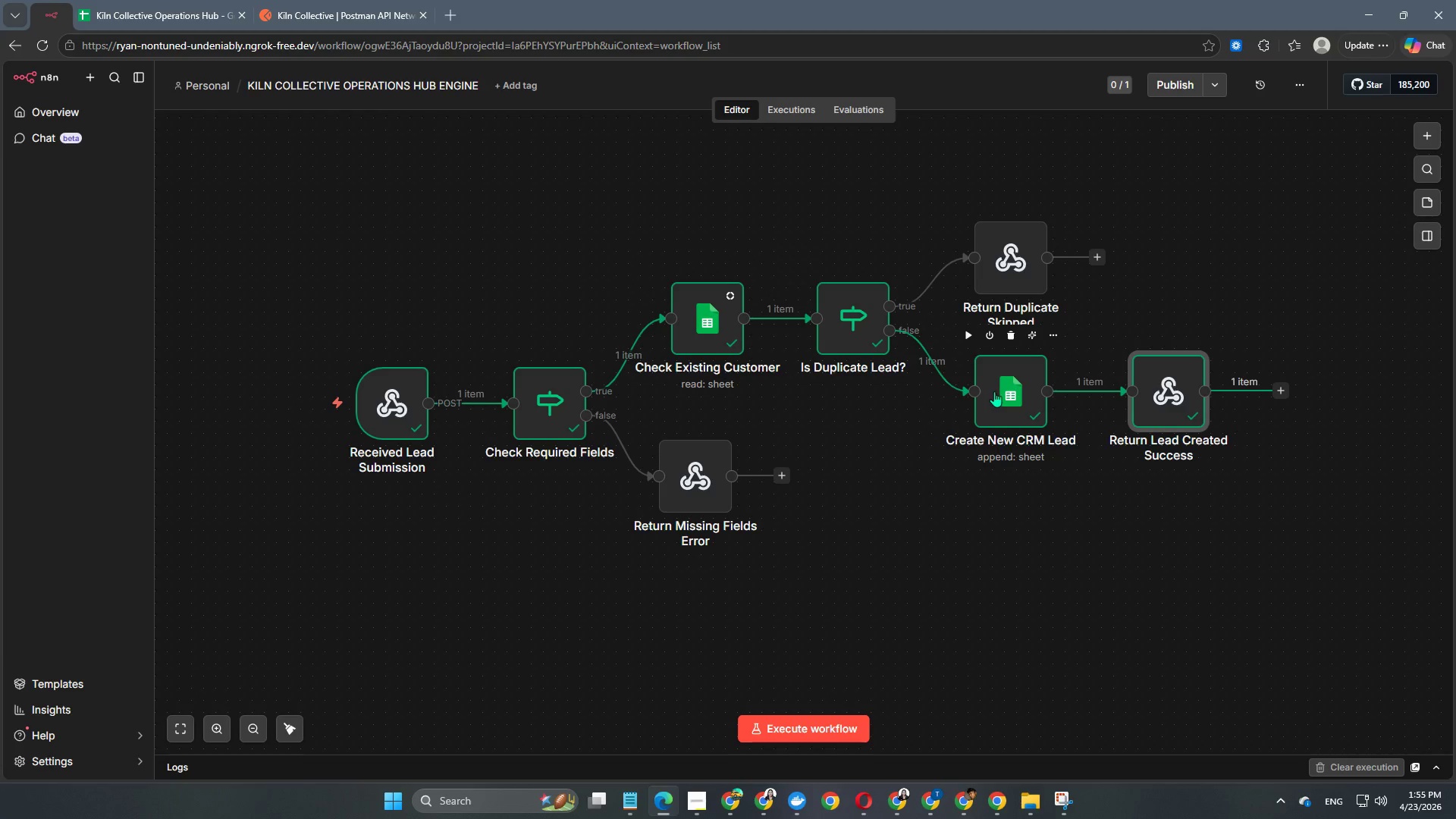 
double_click([999, 401])
 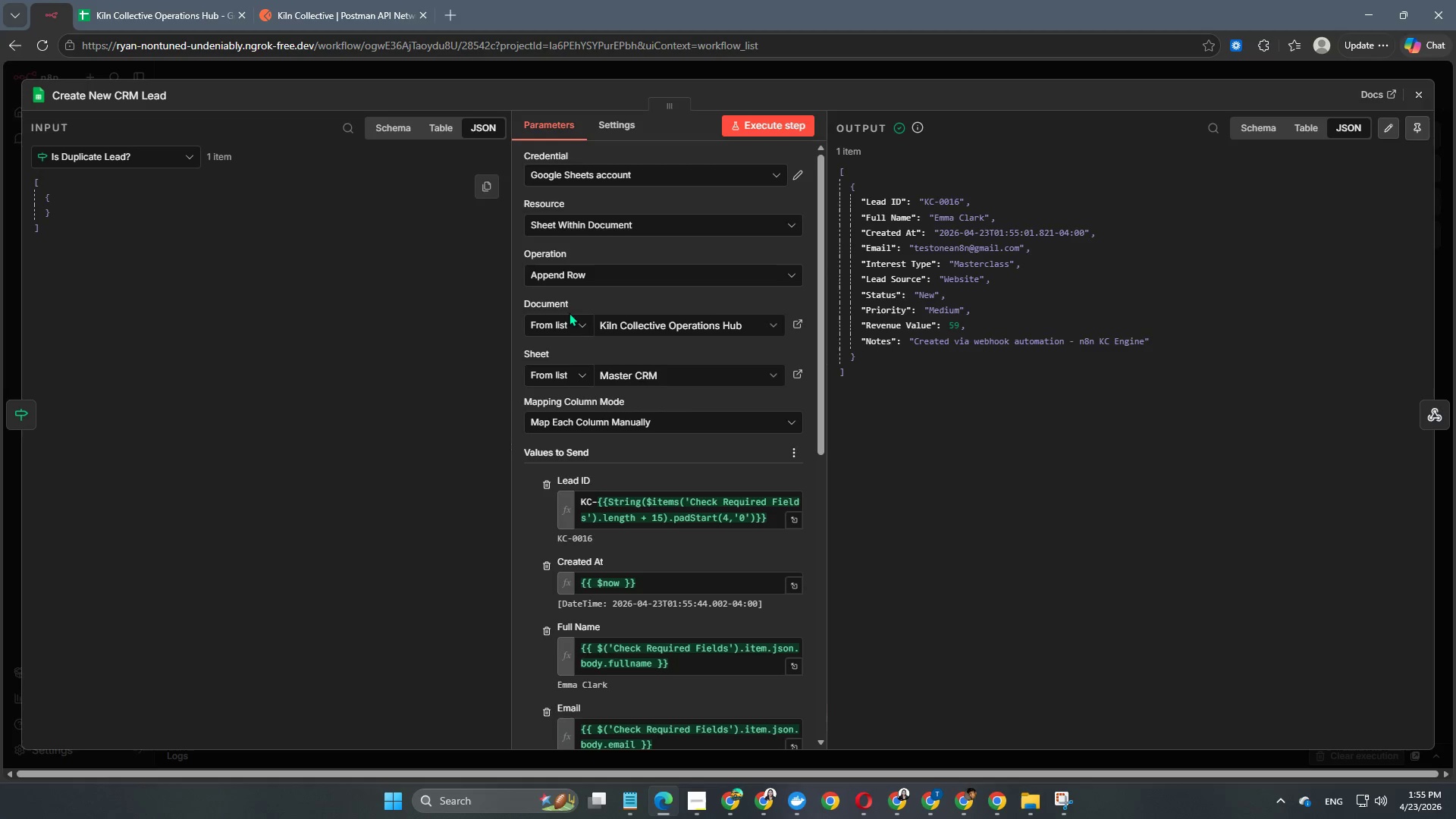 
scroll: coordinate [657, 598], scroll_direction: down, amount: 2.0
 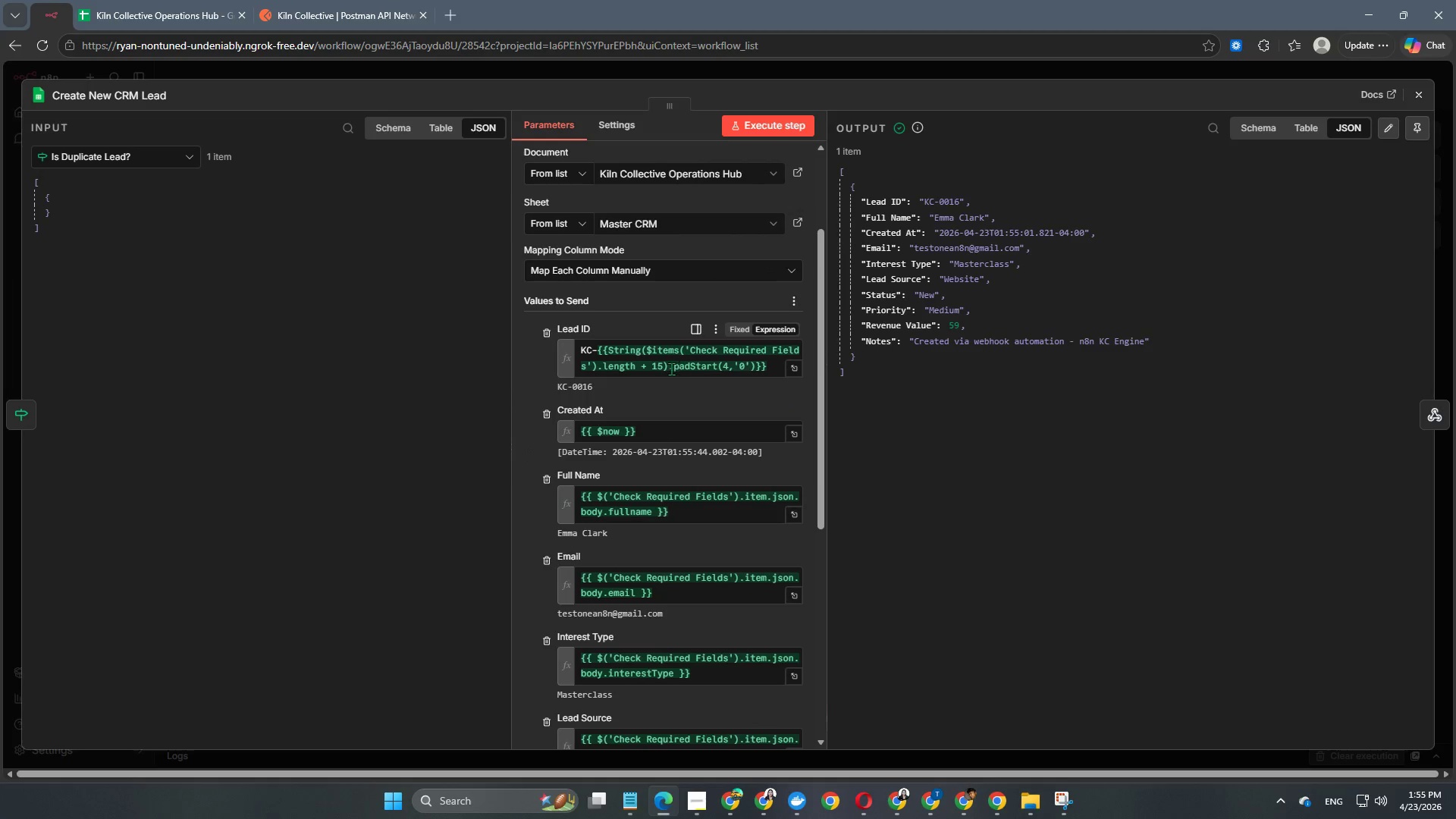 
left_click([664, 366])
 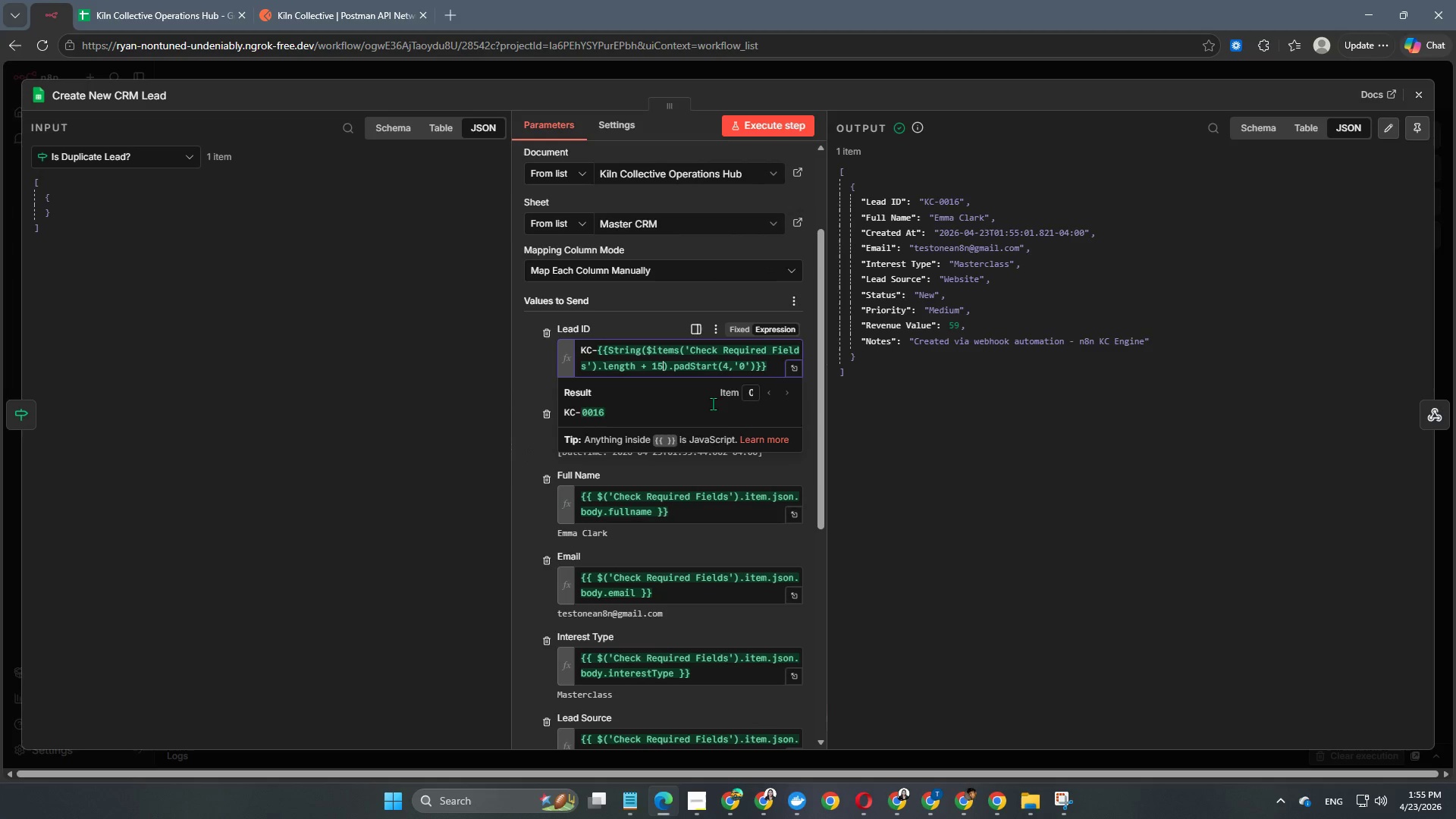 
key(Backspace)
 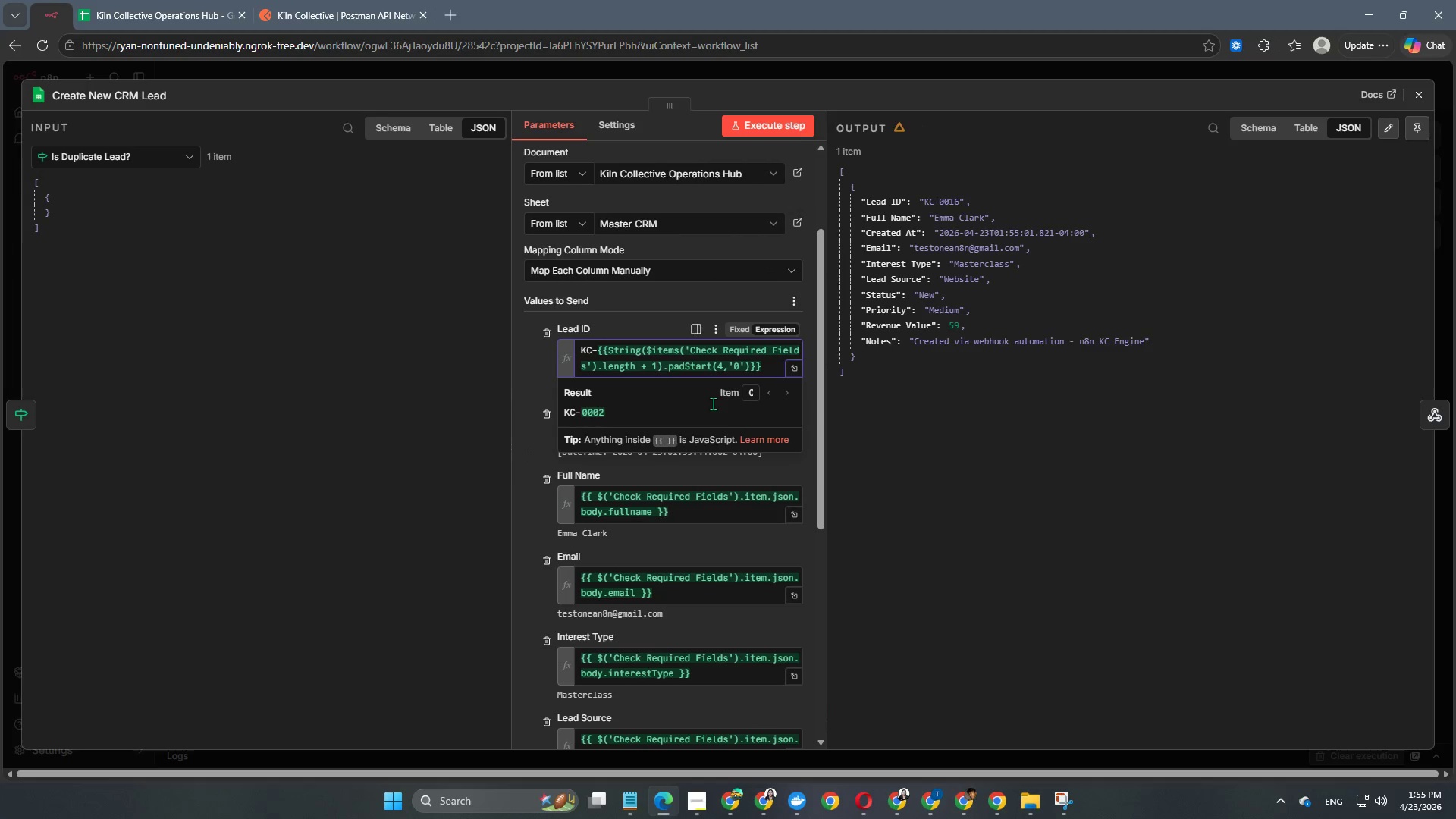 
key(Numpad6)
 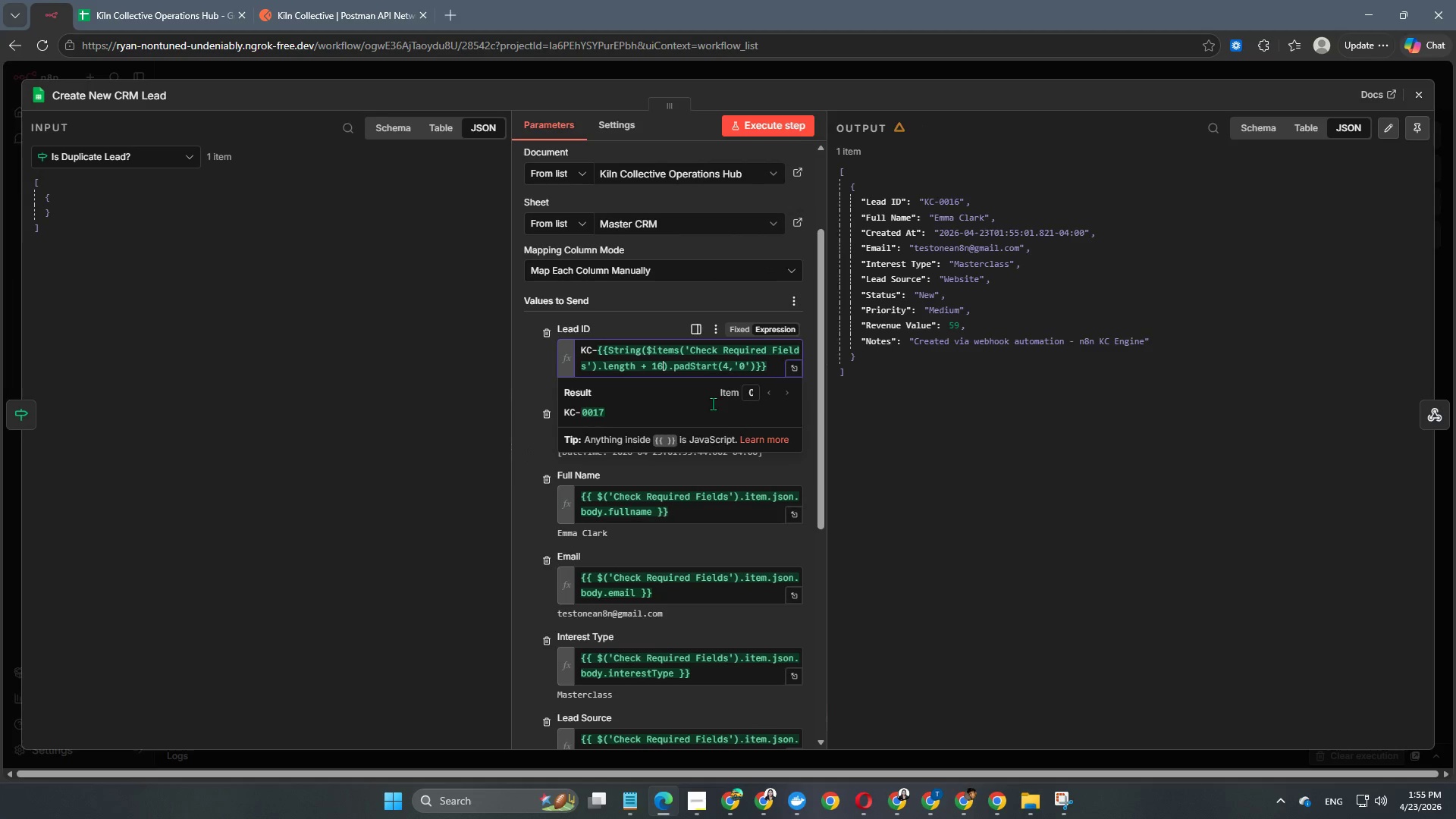 
key(NumpadEnter)
 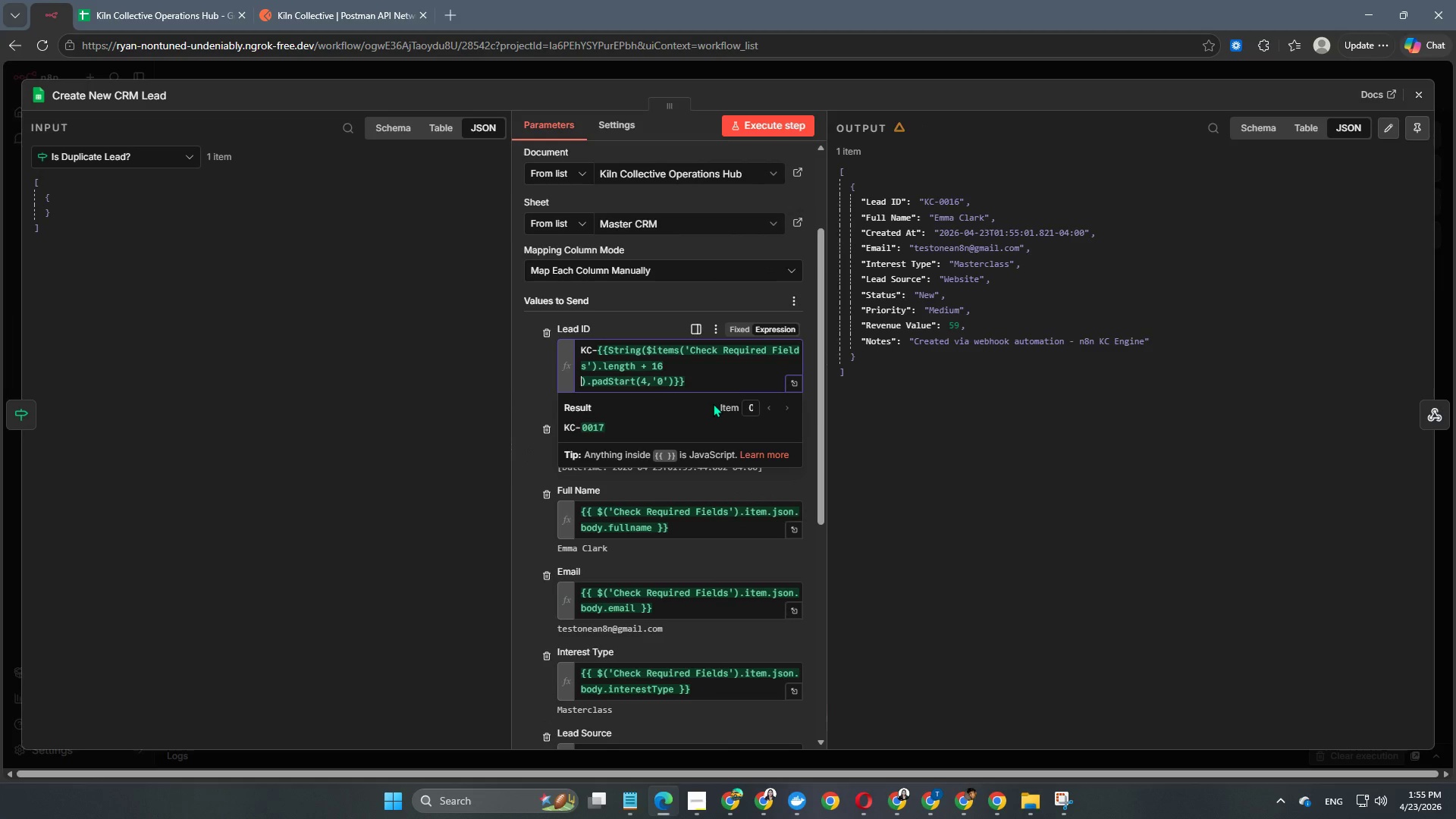 
key(Backspace)
 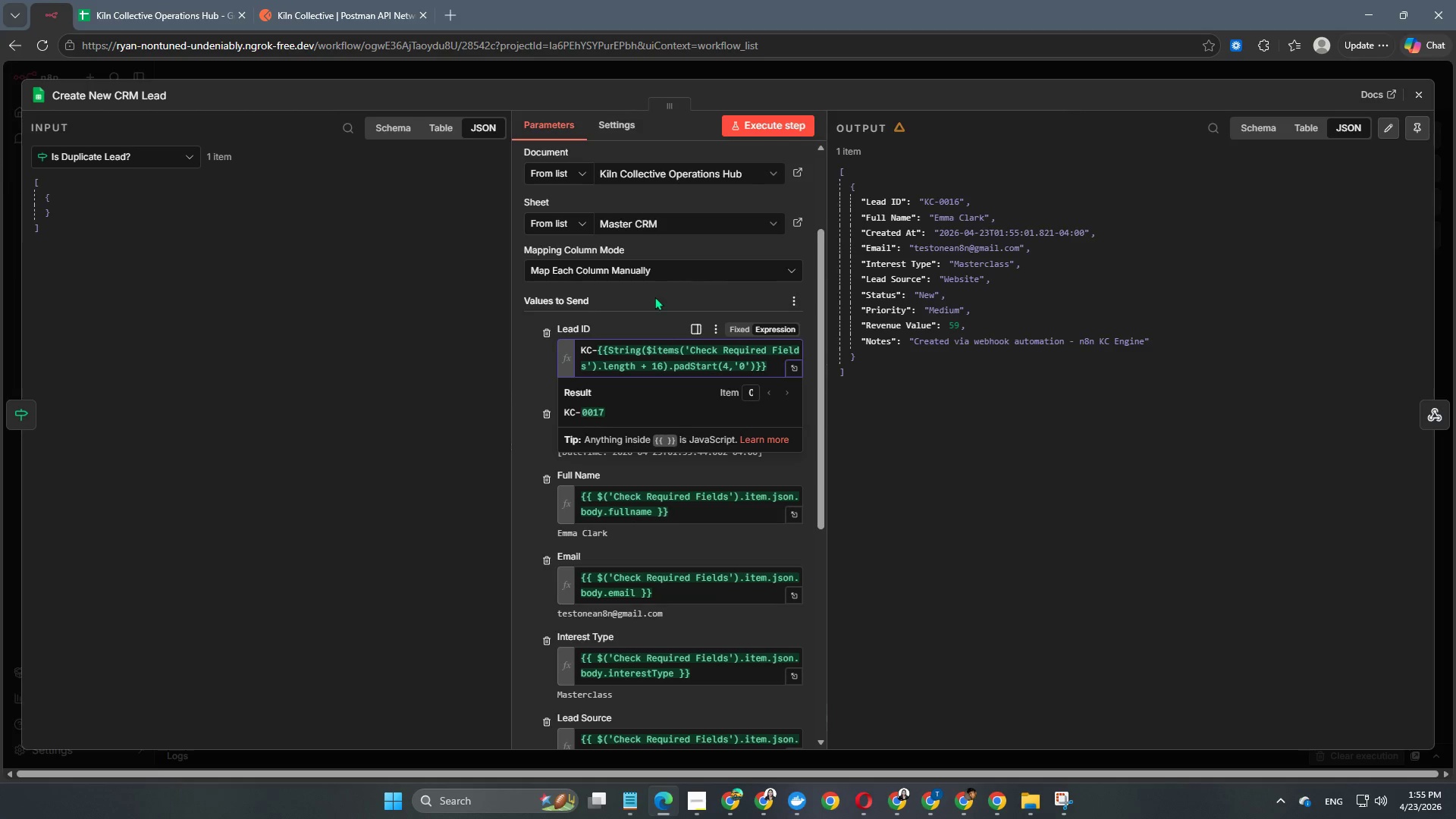 
left_click([646, 303])
 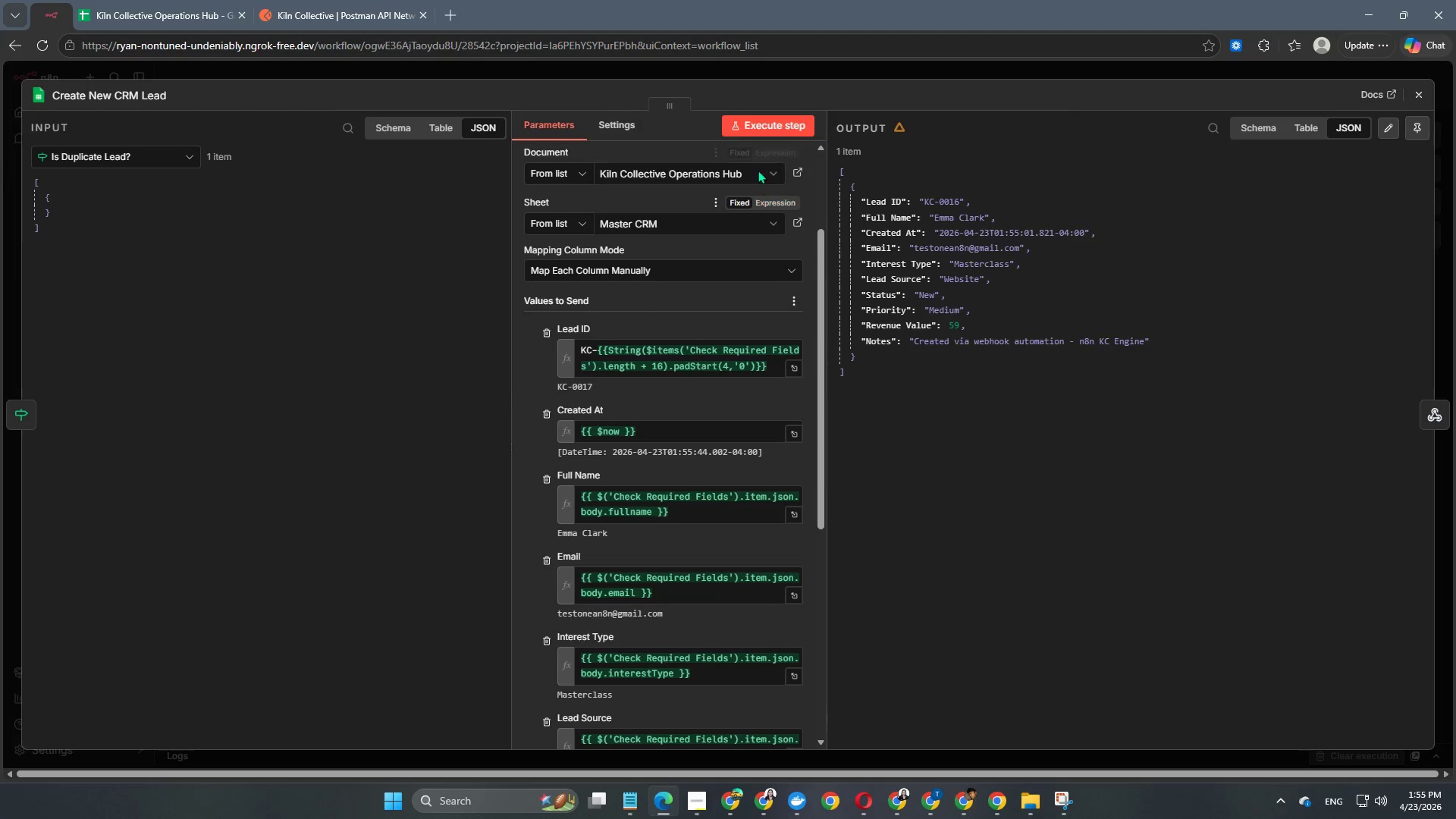 
left_click([774, 118])
 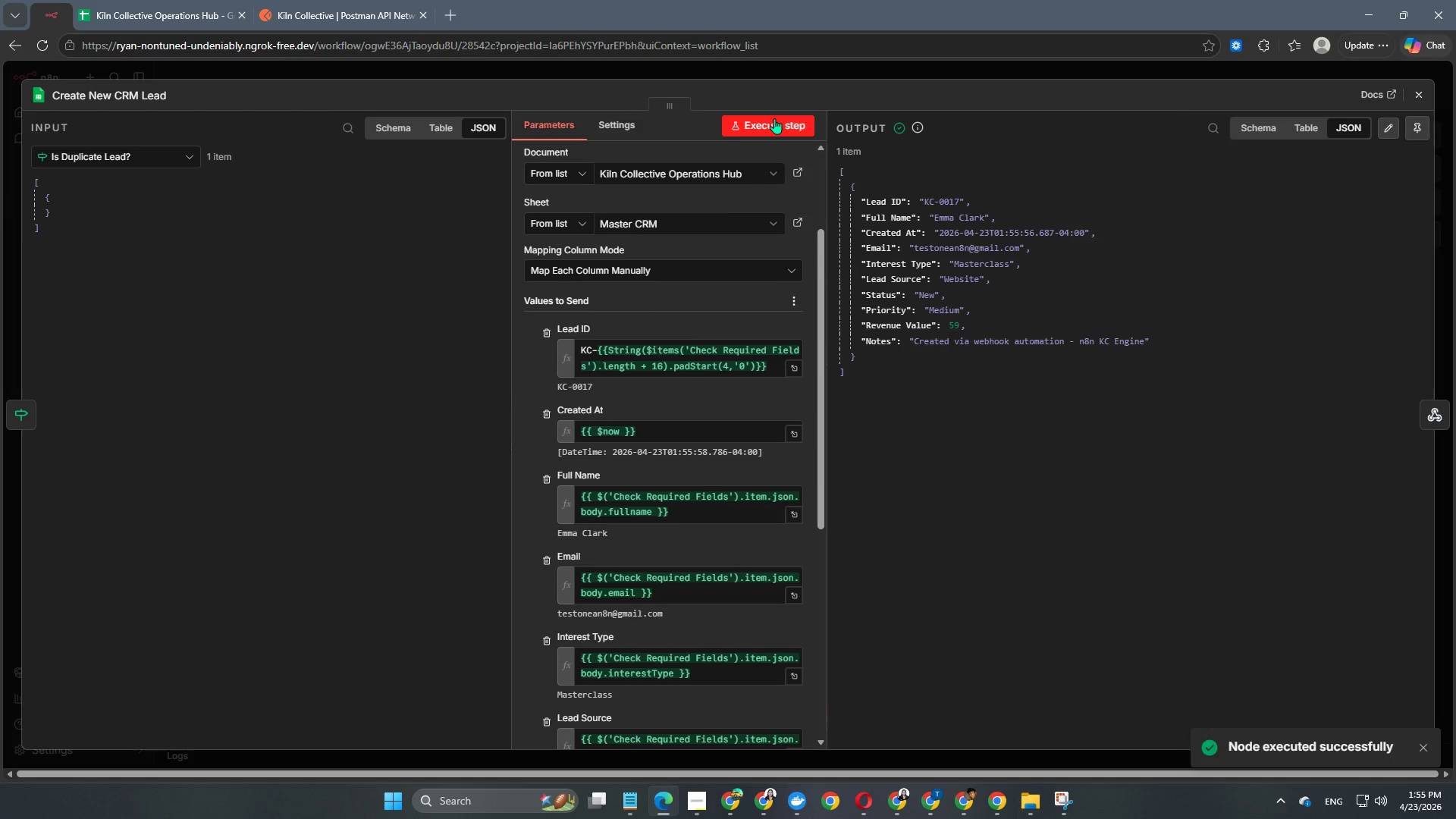 
wait(5.38)
 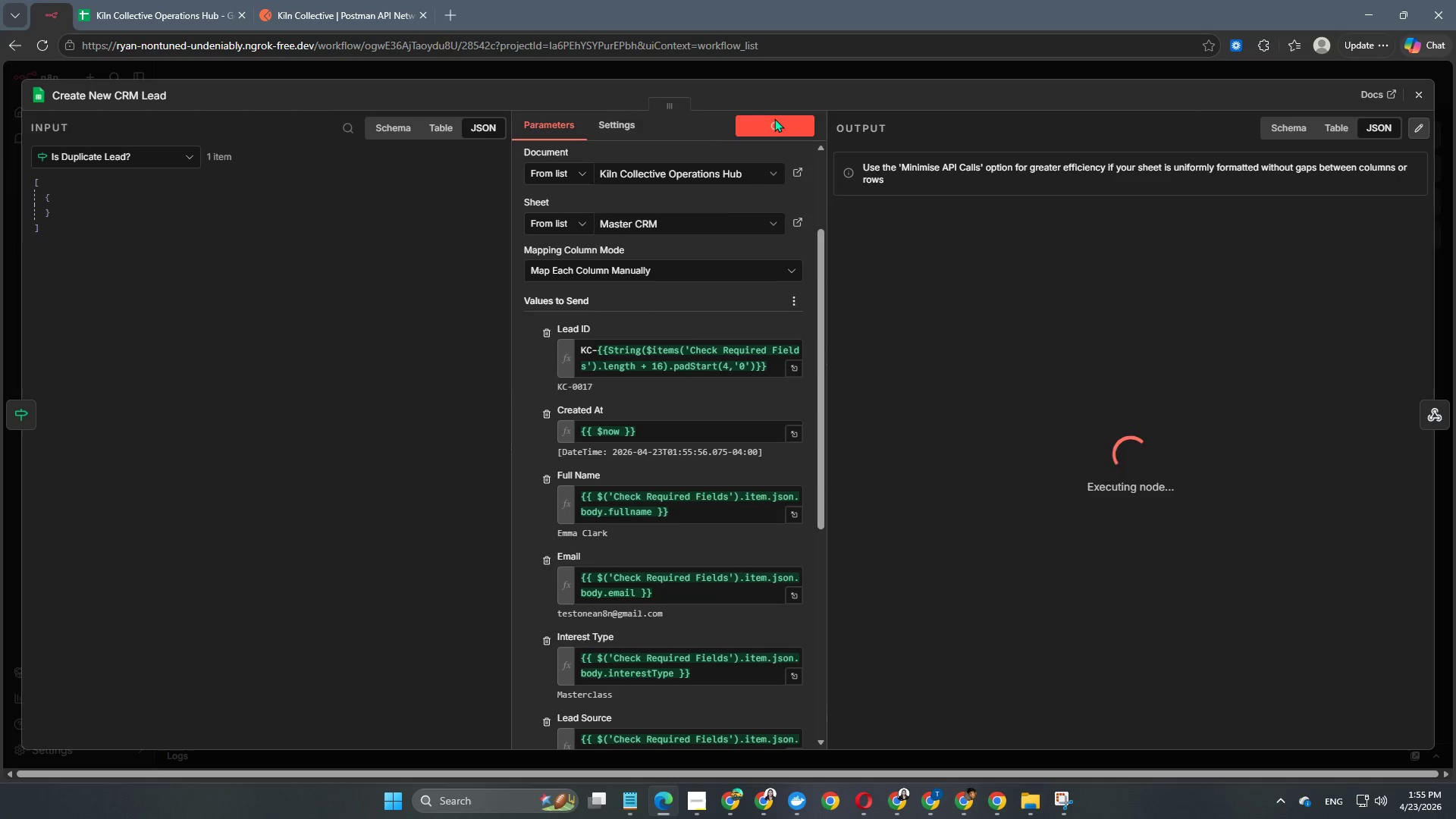 
left_click([114, 0])
 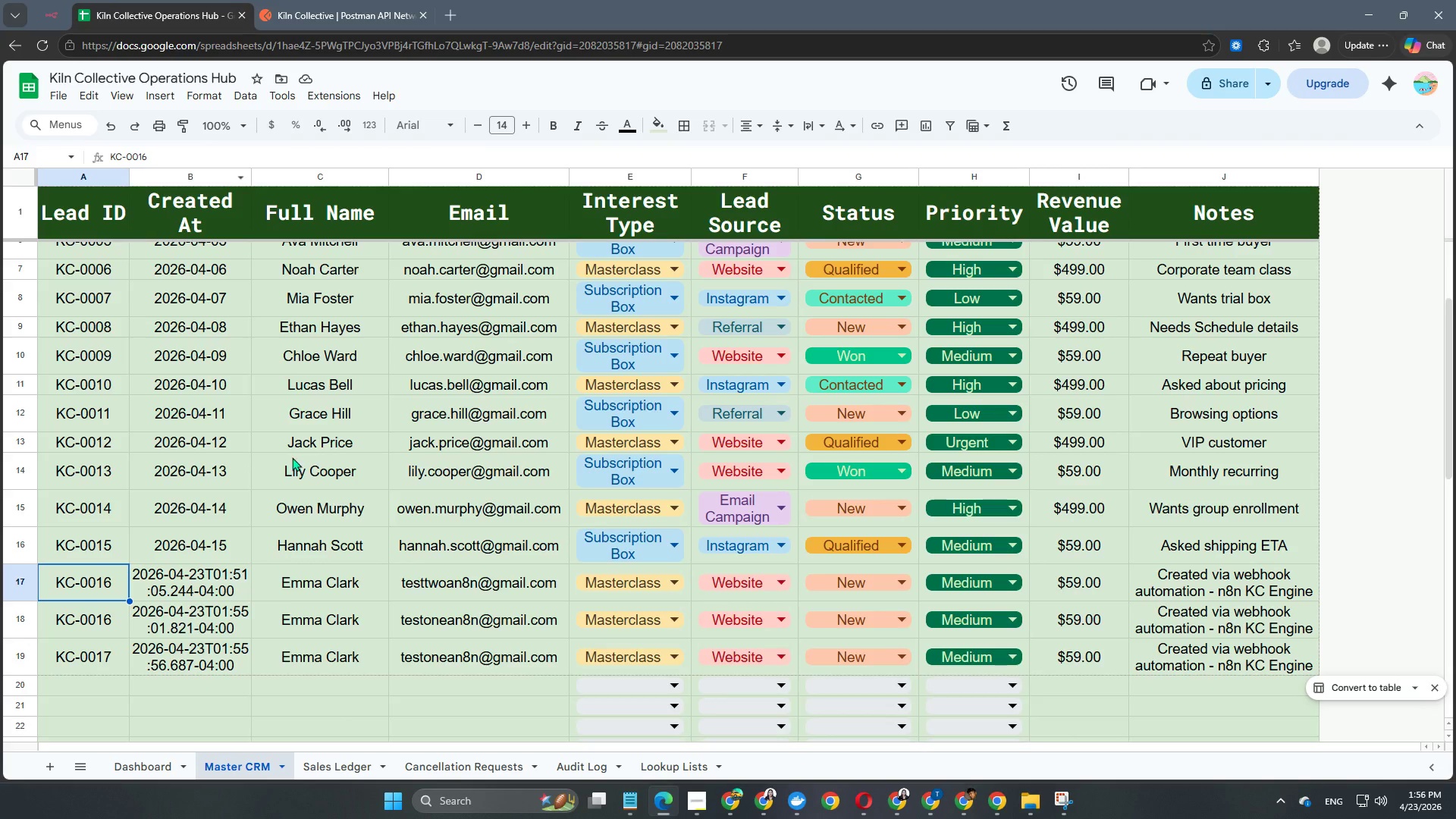 
scroll: coordinate [297, 476], scroll_direction: down, amount: 1.0
 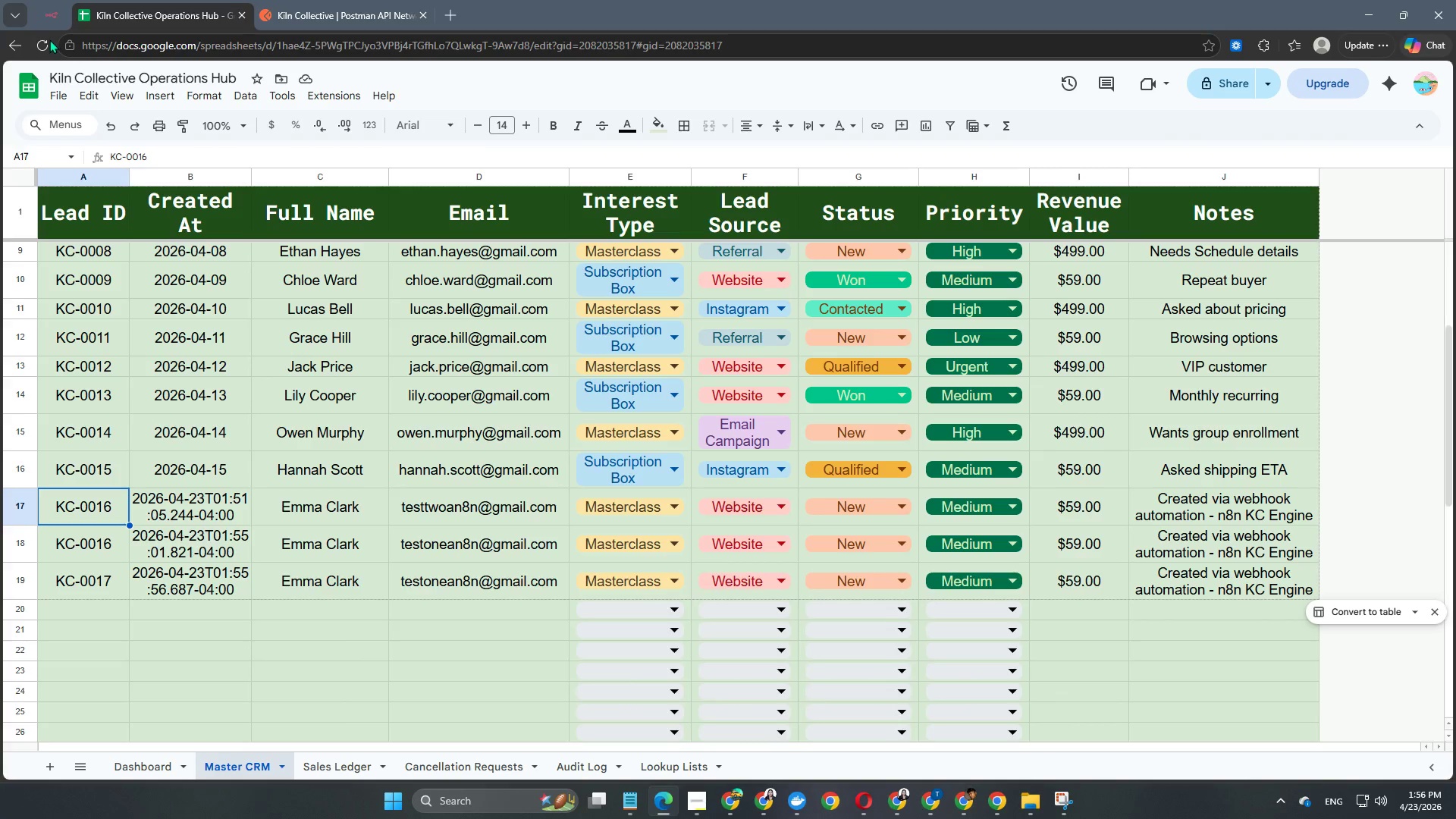 
left_click([58, 14])
 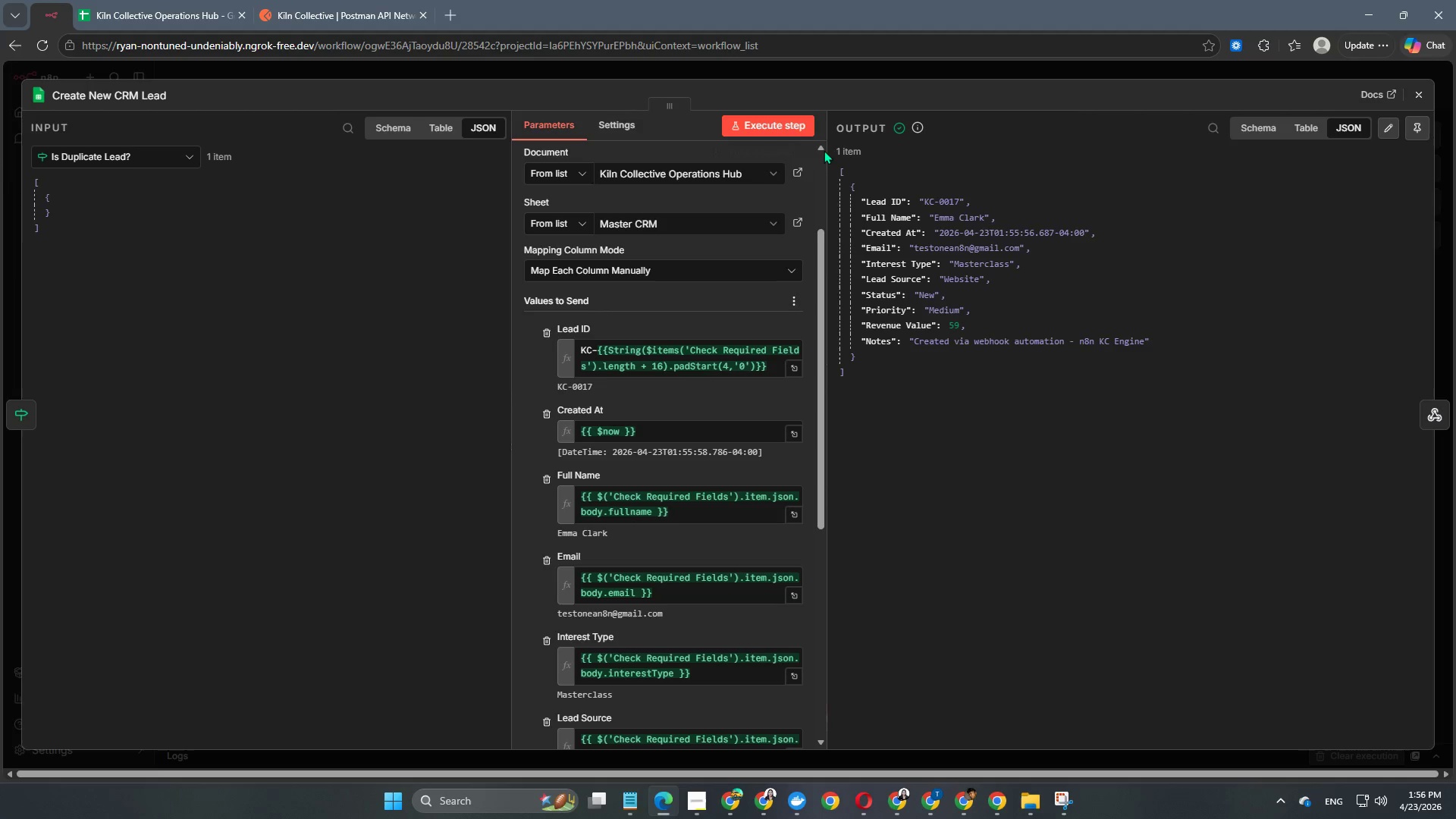 
left_click([786, 124])
 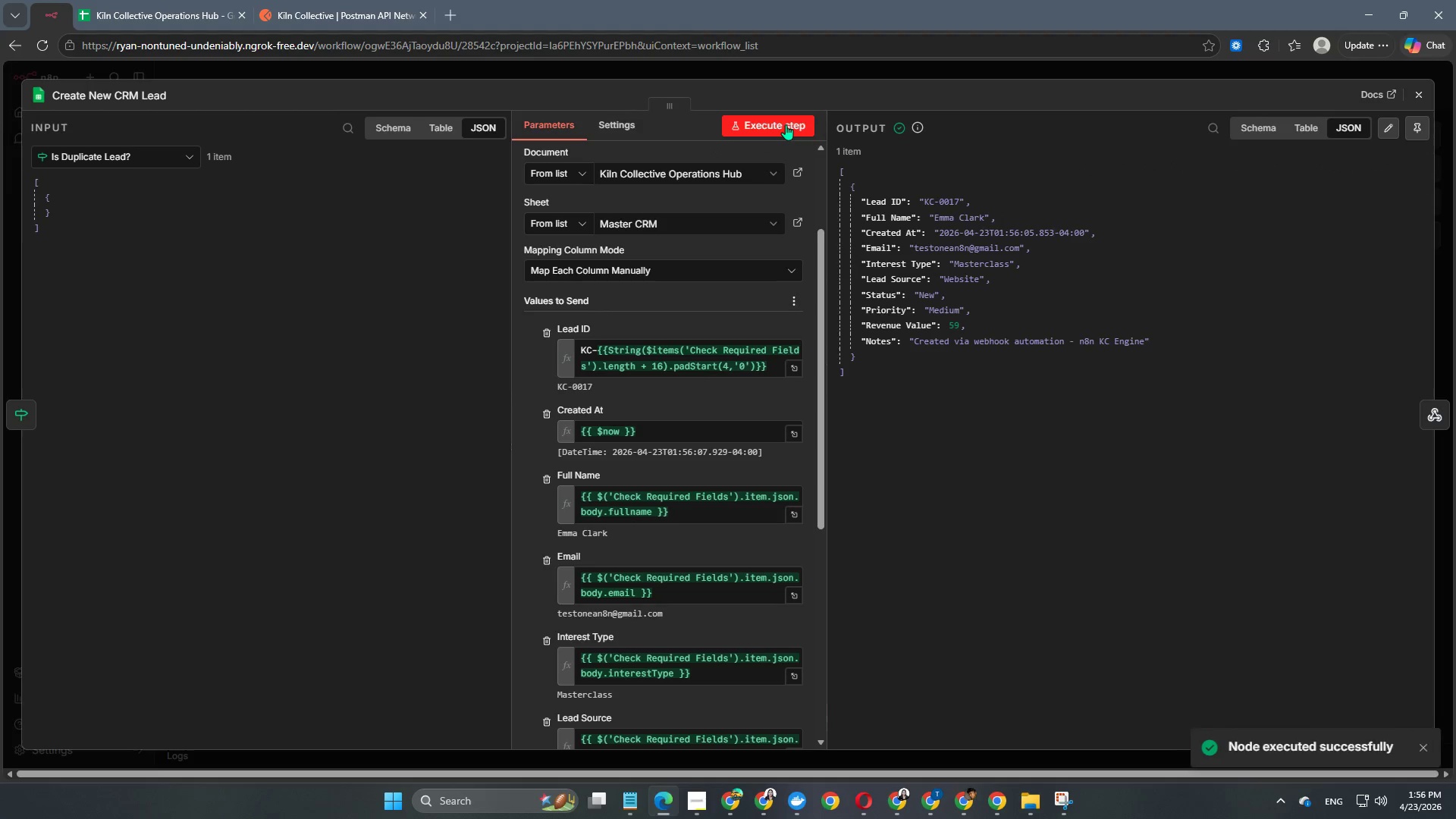 
left_click([132, 0])
 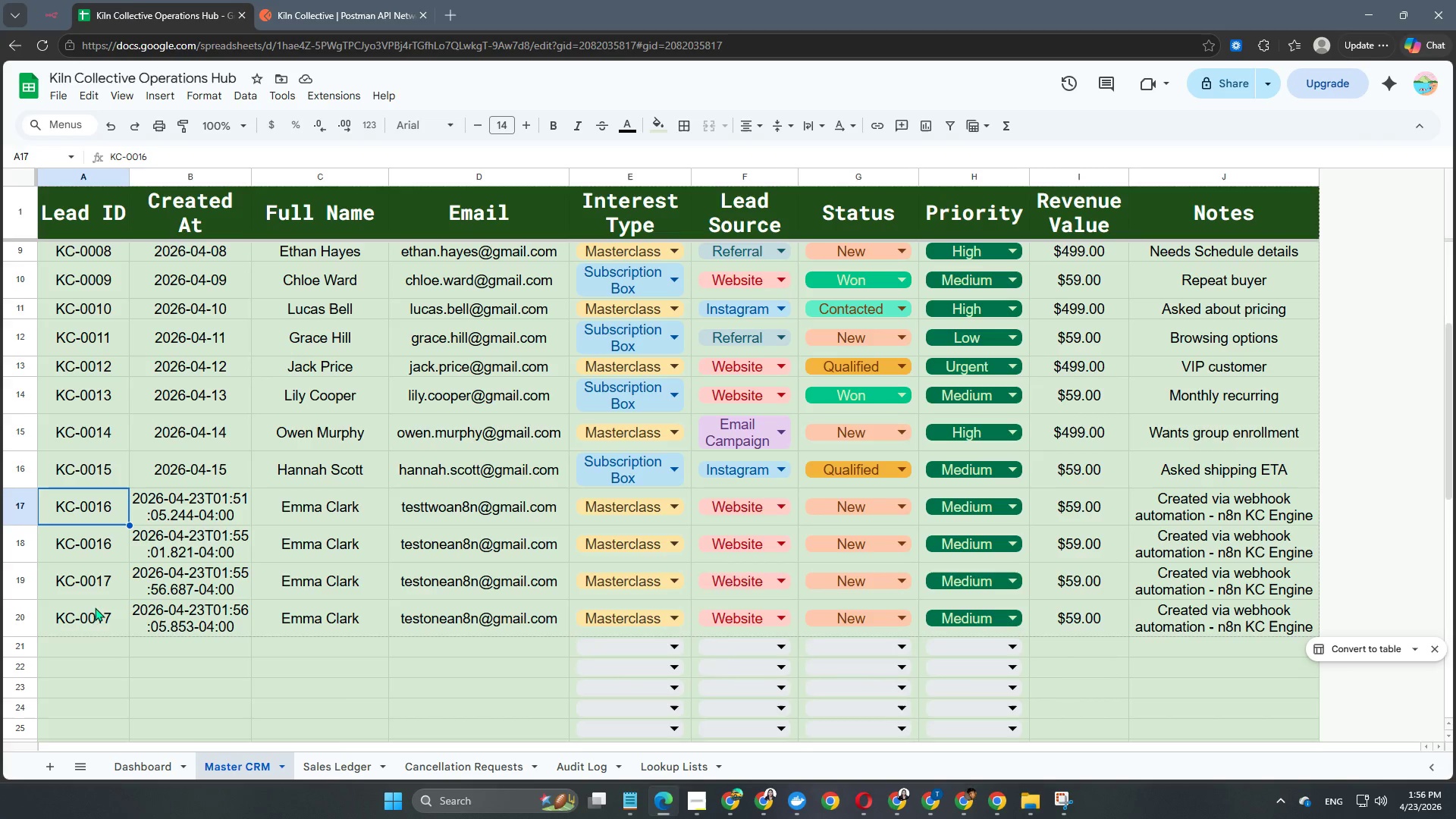 
left_click([98, 592])
 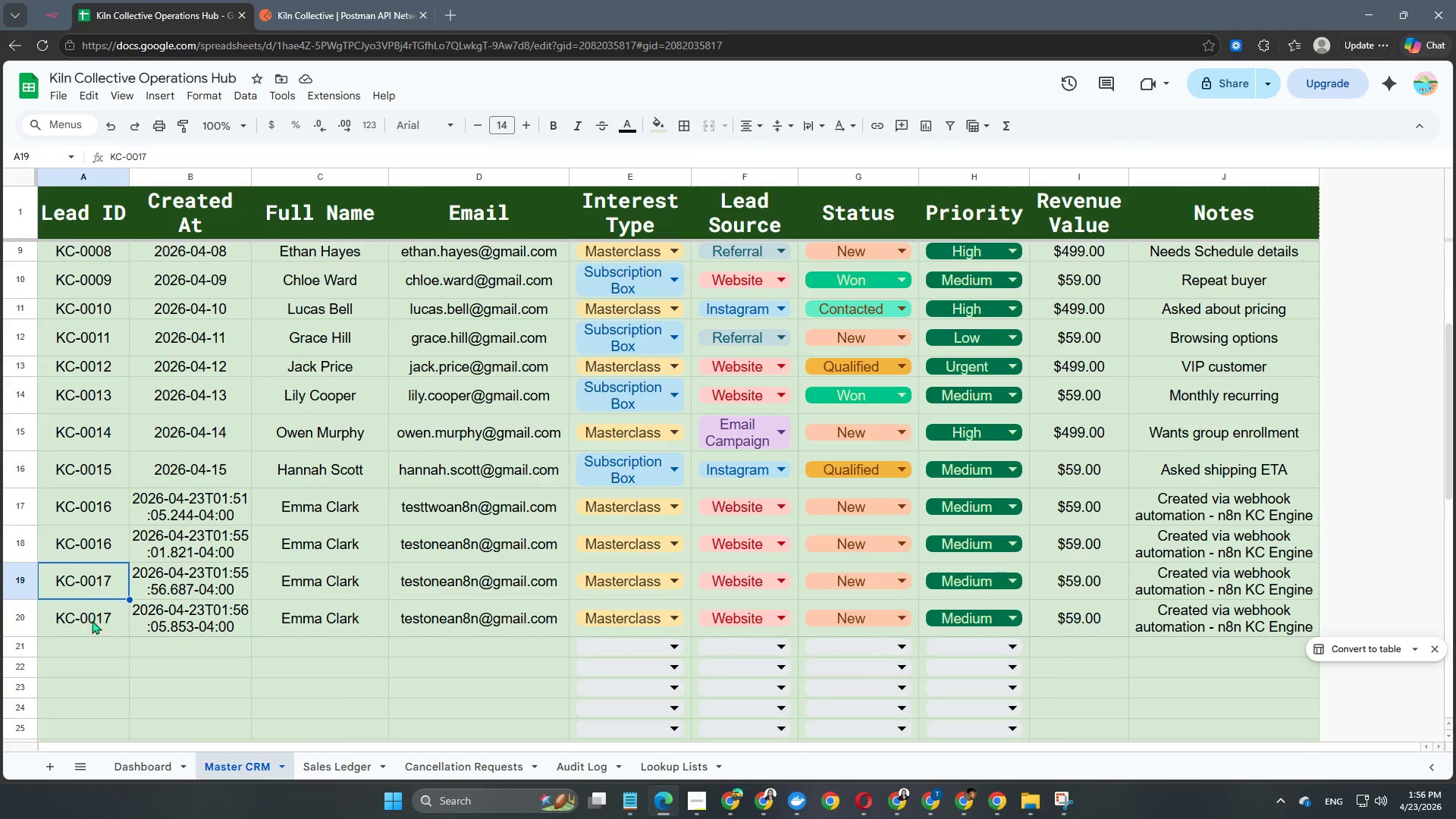 
left_click([91, 623])
 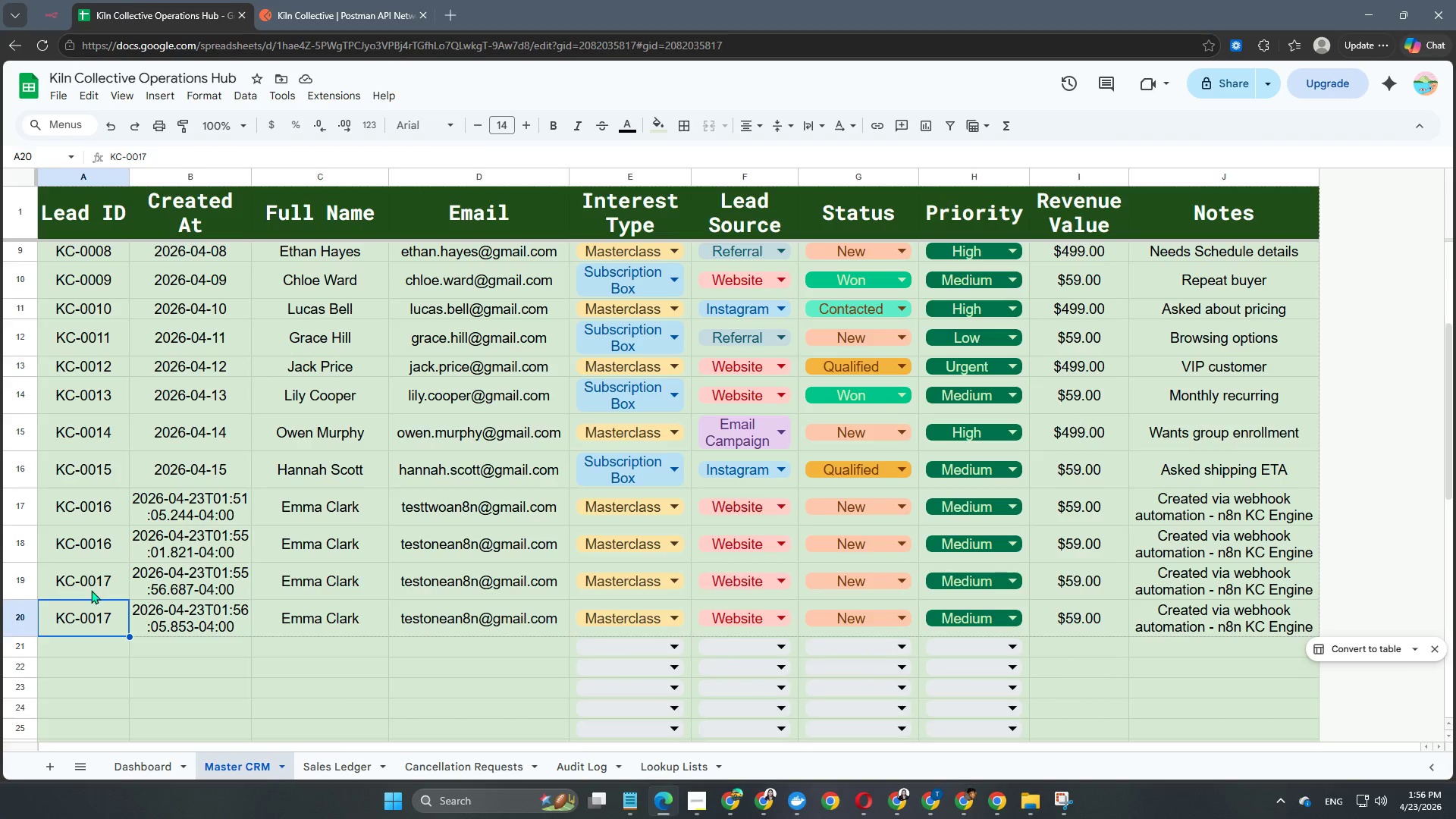 
left_click([91, 588])
 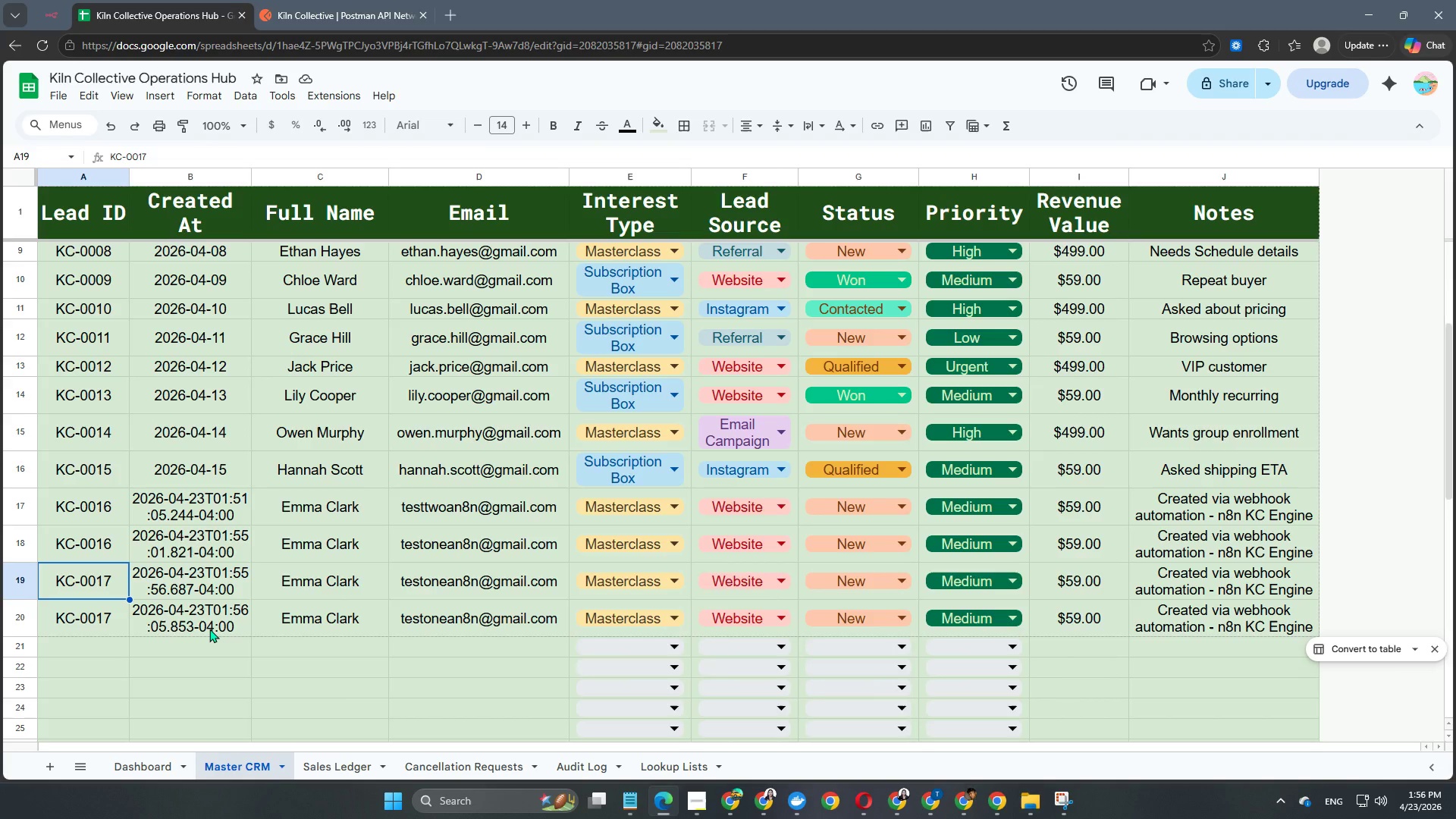 
wait(18.34)
 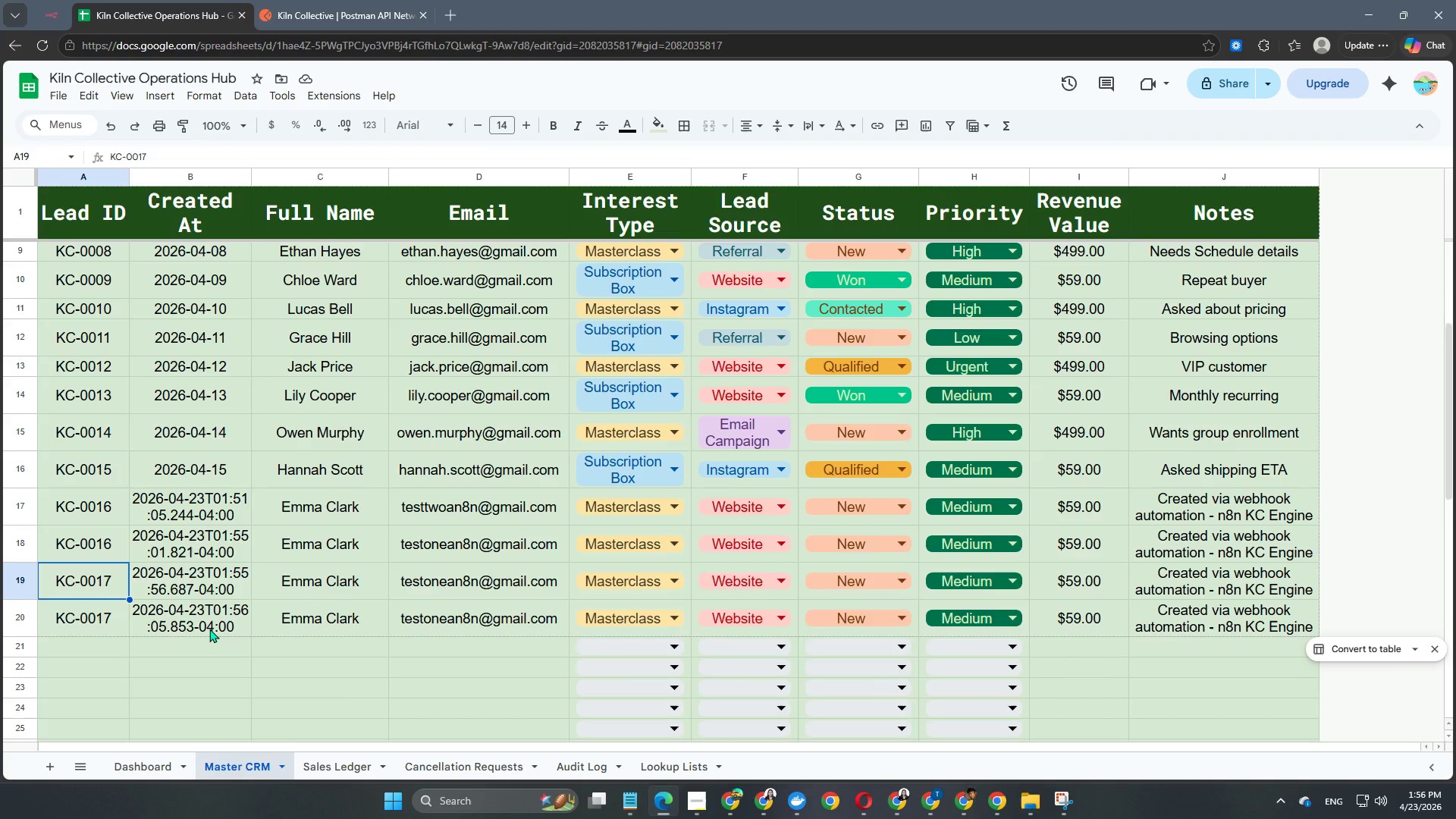 
mouse_move([694, 807])
 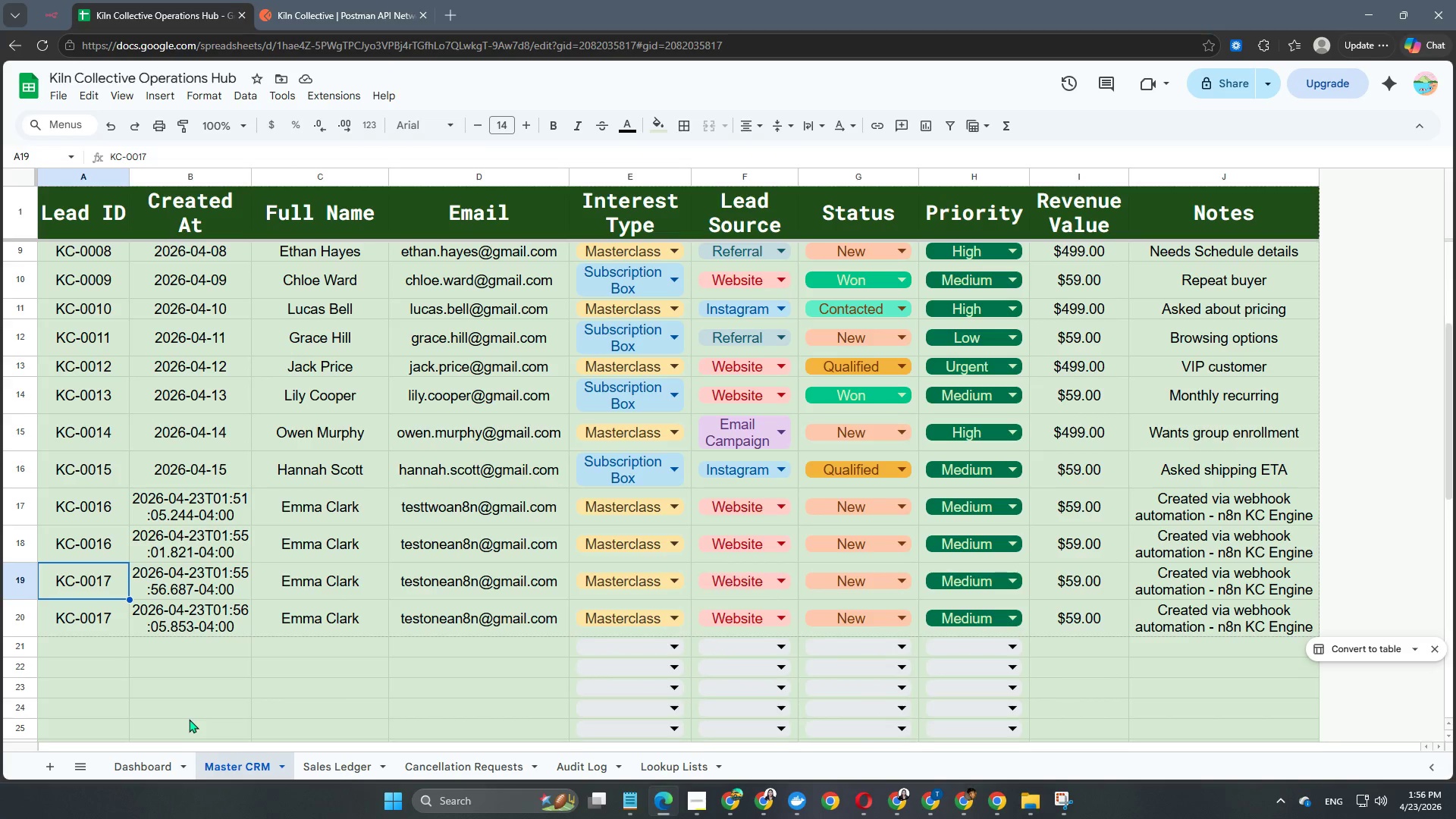 
mouse_move([86, 88])
 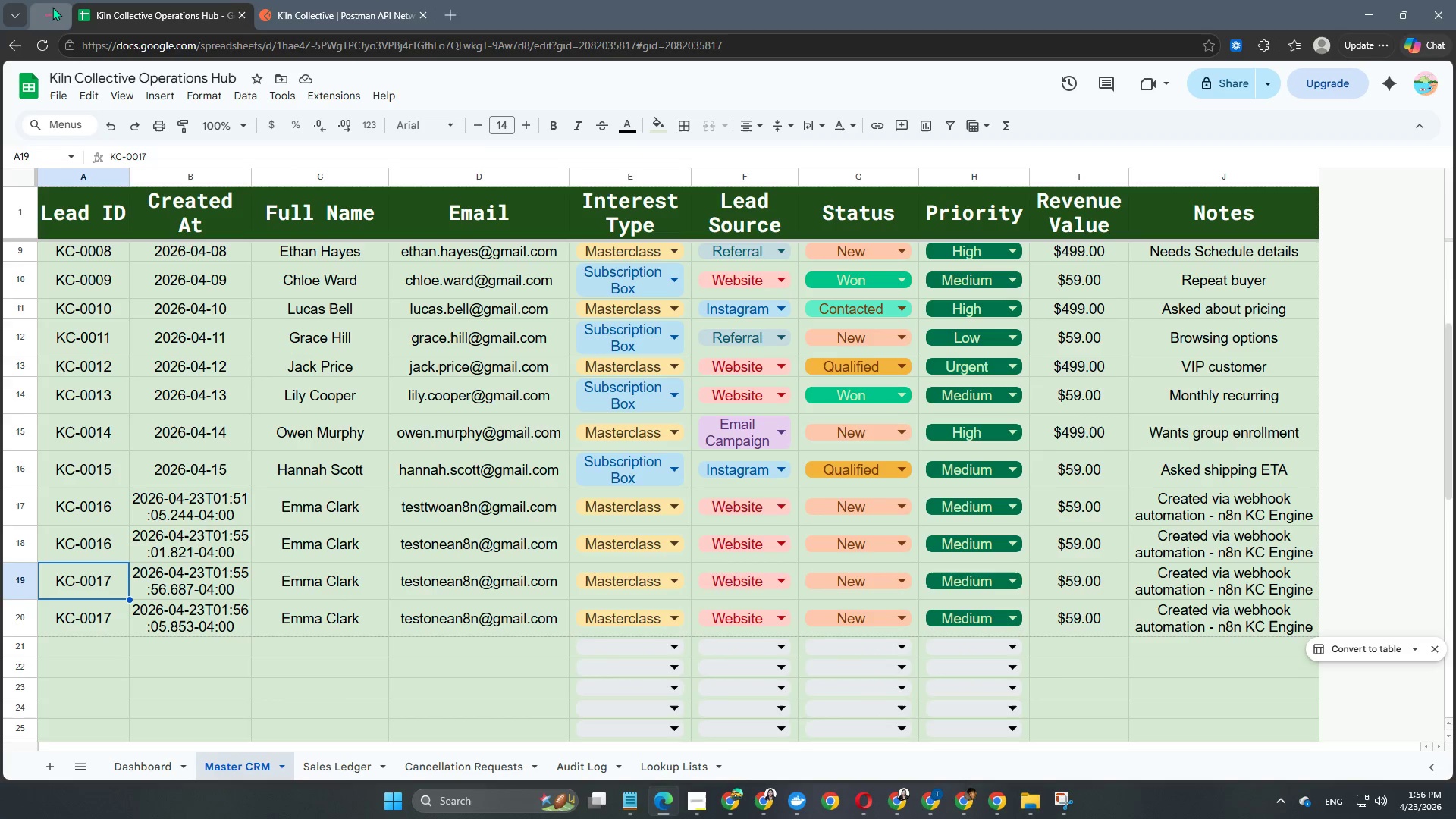 
left_click([51, 7])
 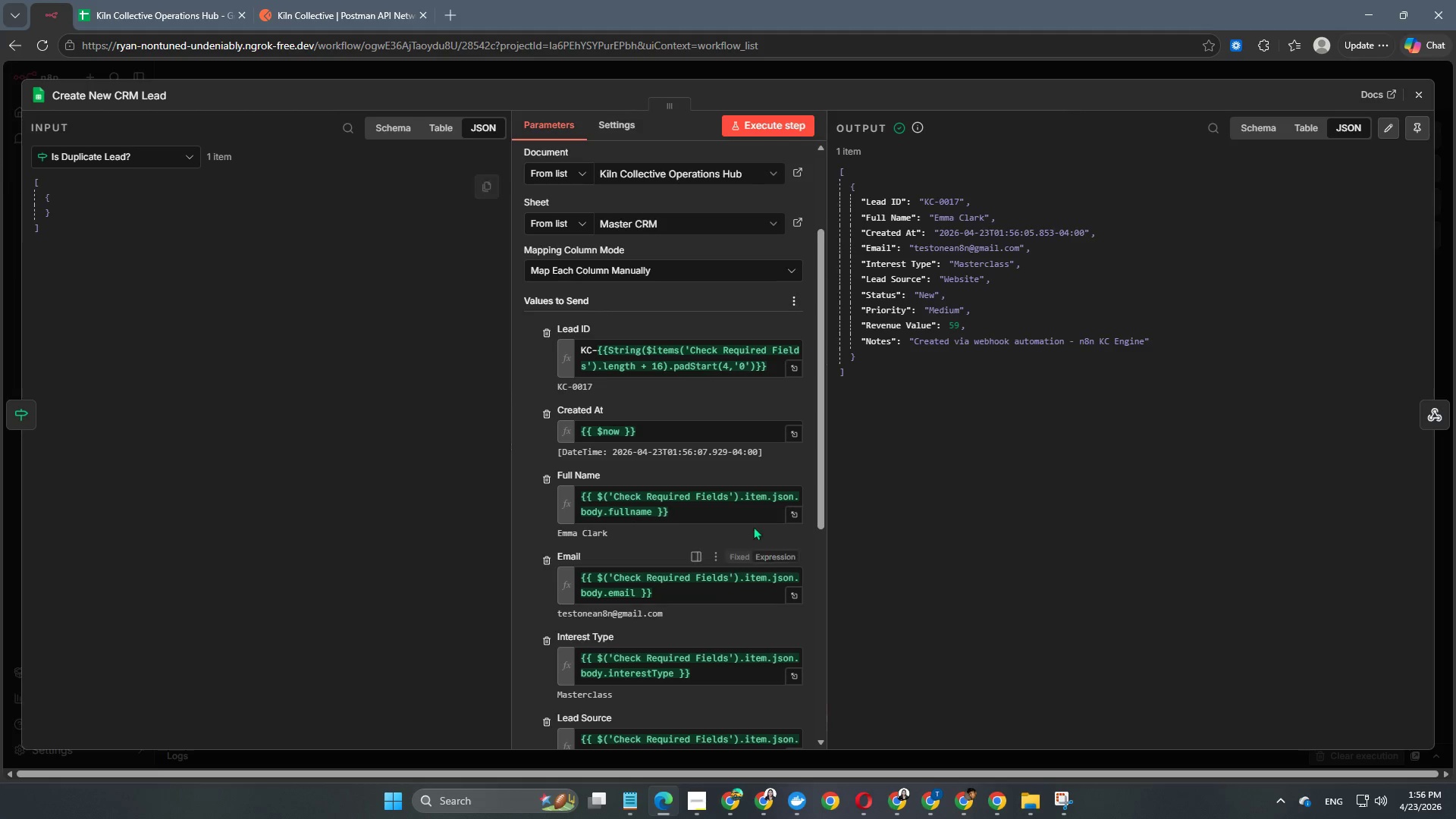 
scroll: coordinate [675, 510], scroll_direction: up, amount: 1.0
 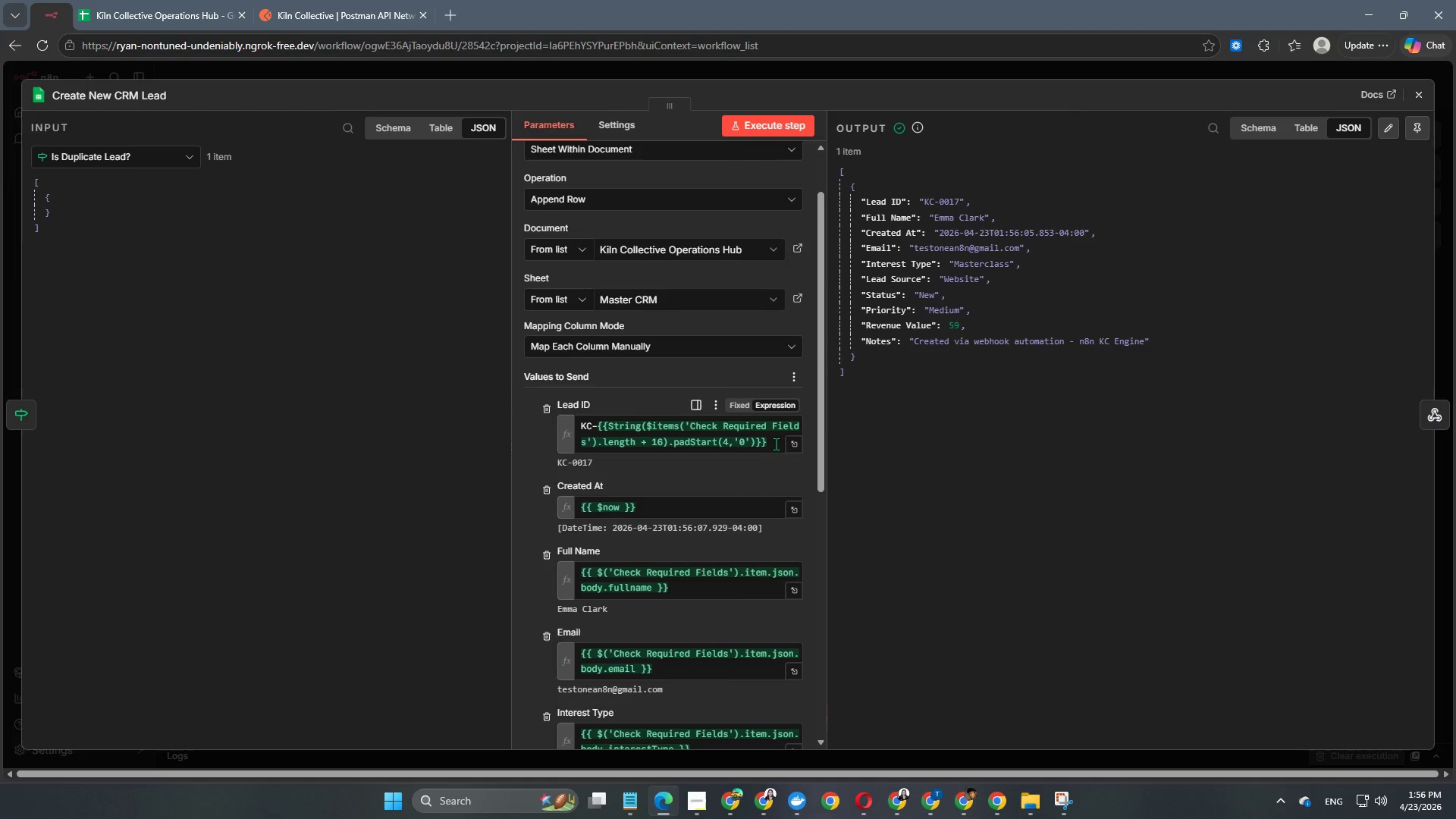 
left_click([795, 444])
 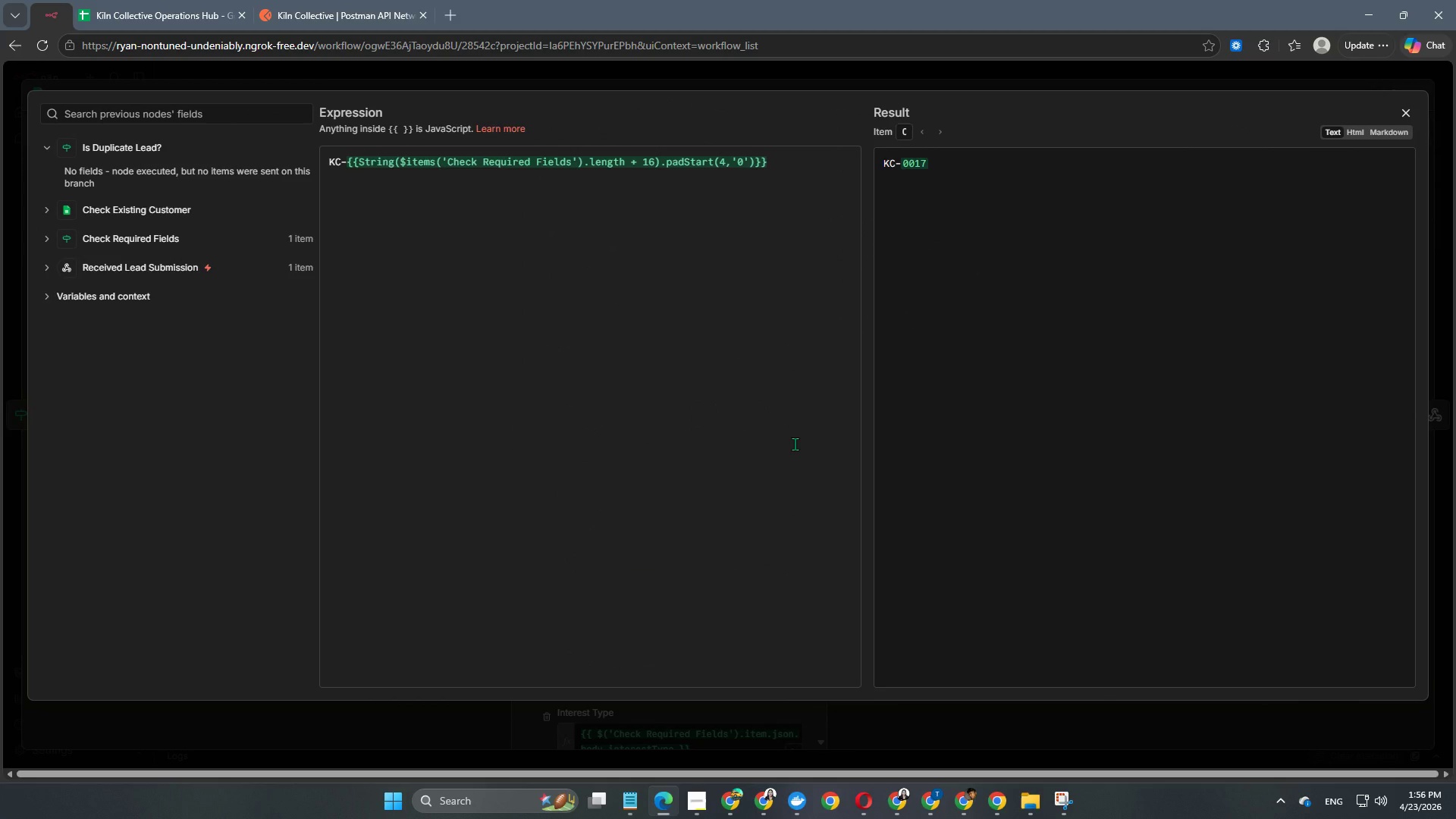 
wait(11.77)
 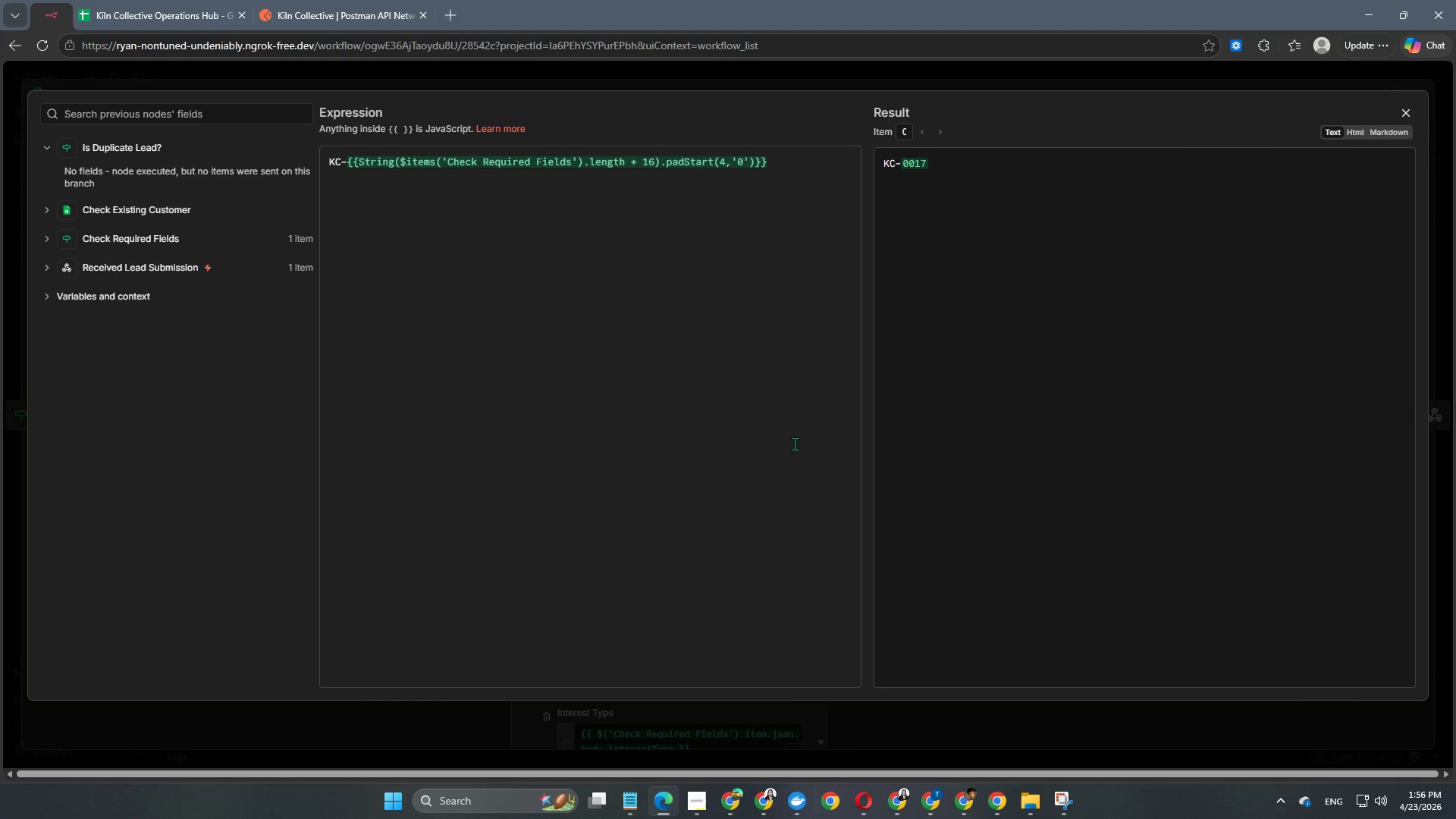 
left_click([541, 182])
 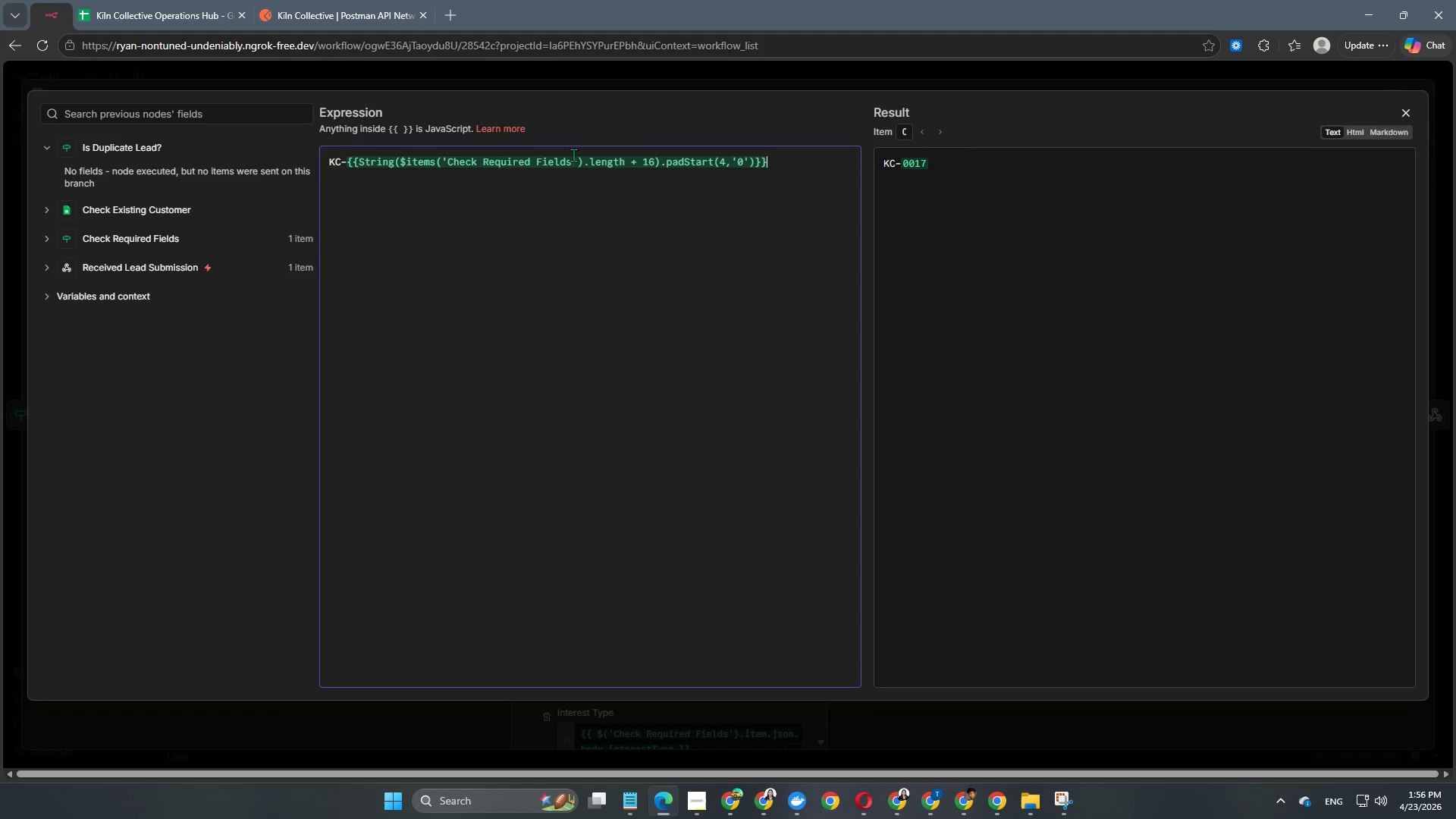 
left_click([573, 155])
 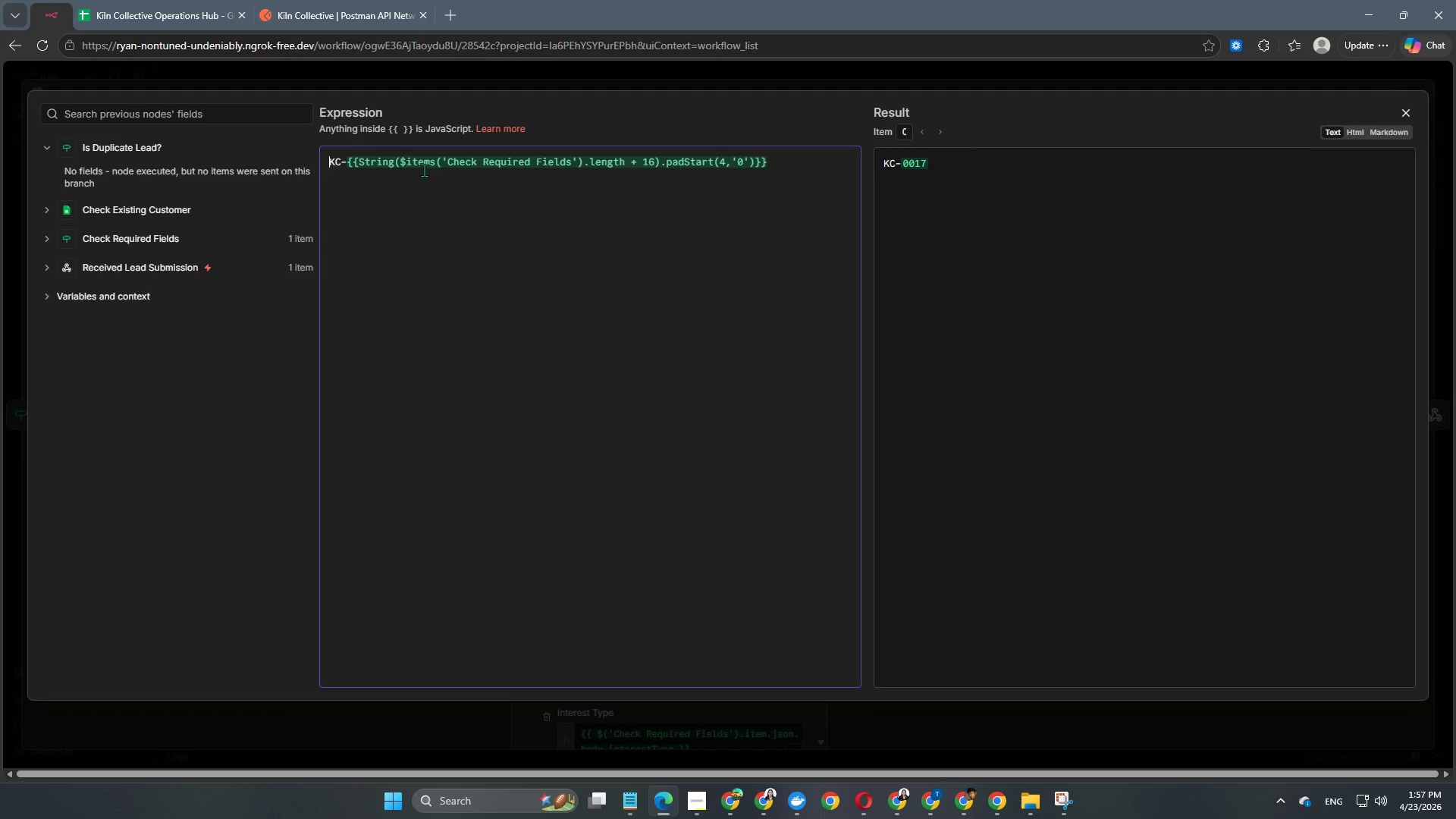 
wait(15.84)
 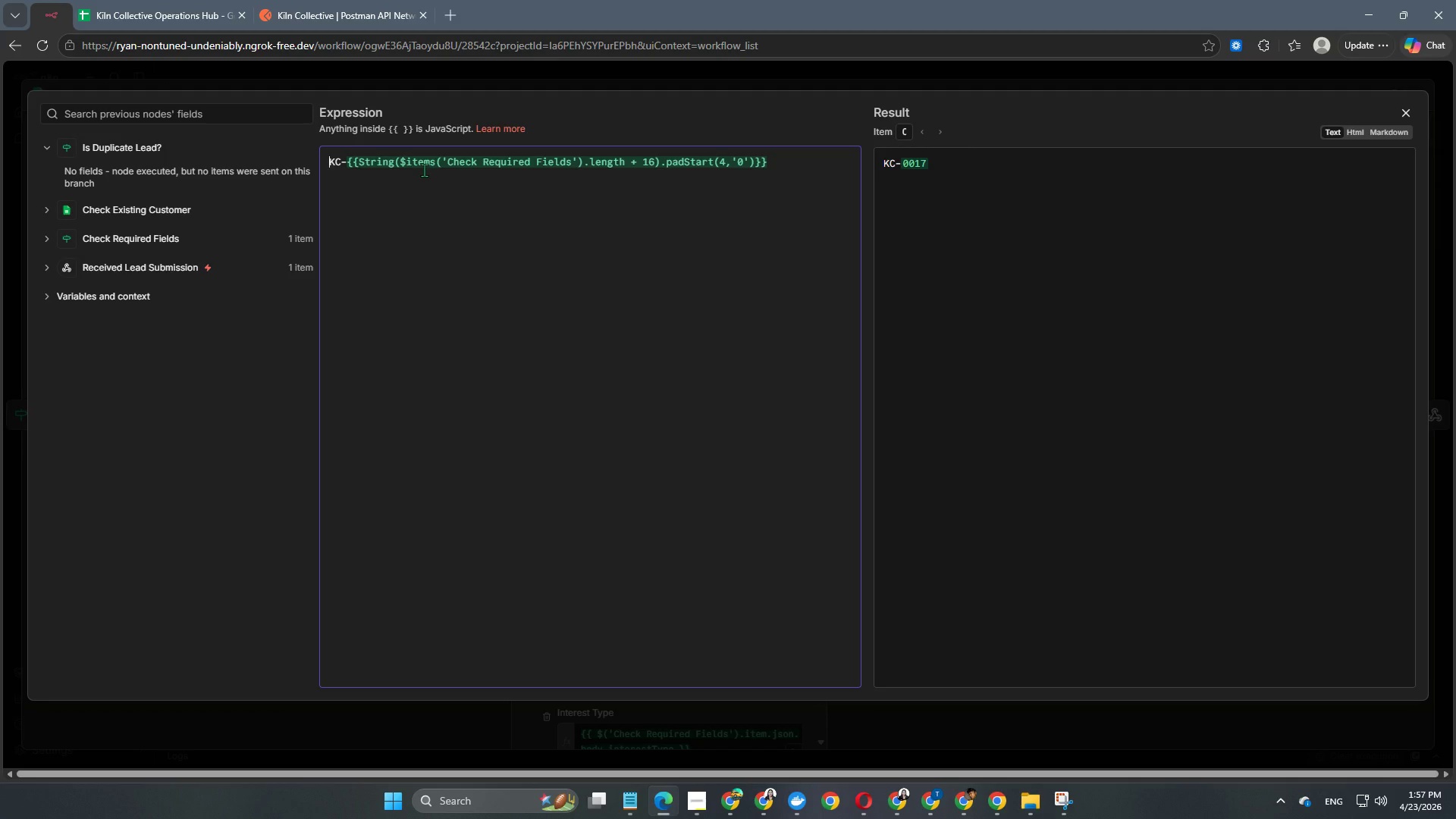 
left_click([703, 166])
 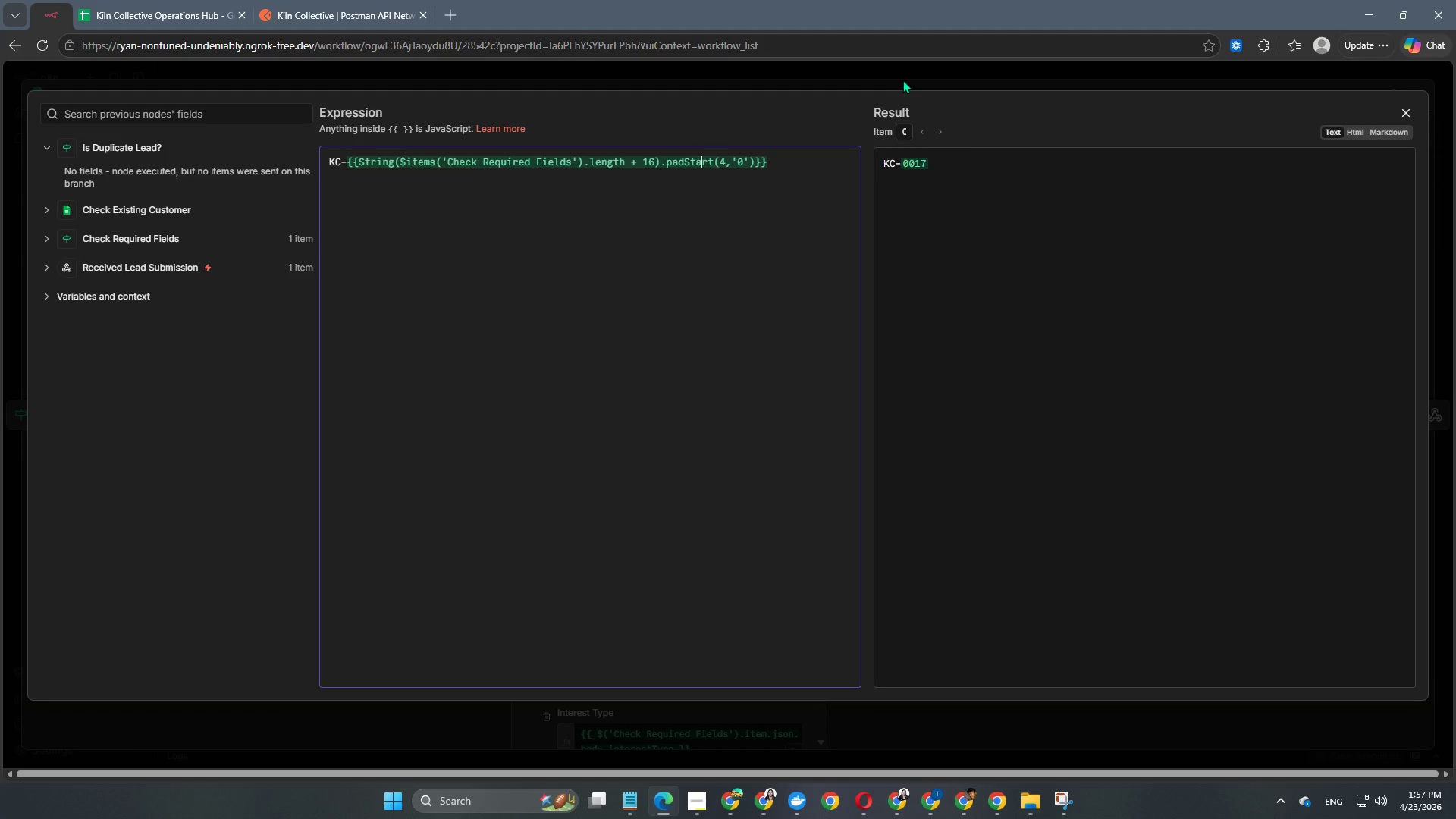 
wait(31.41)
 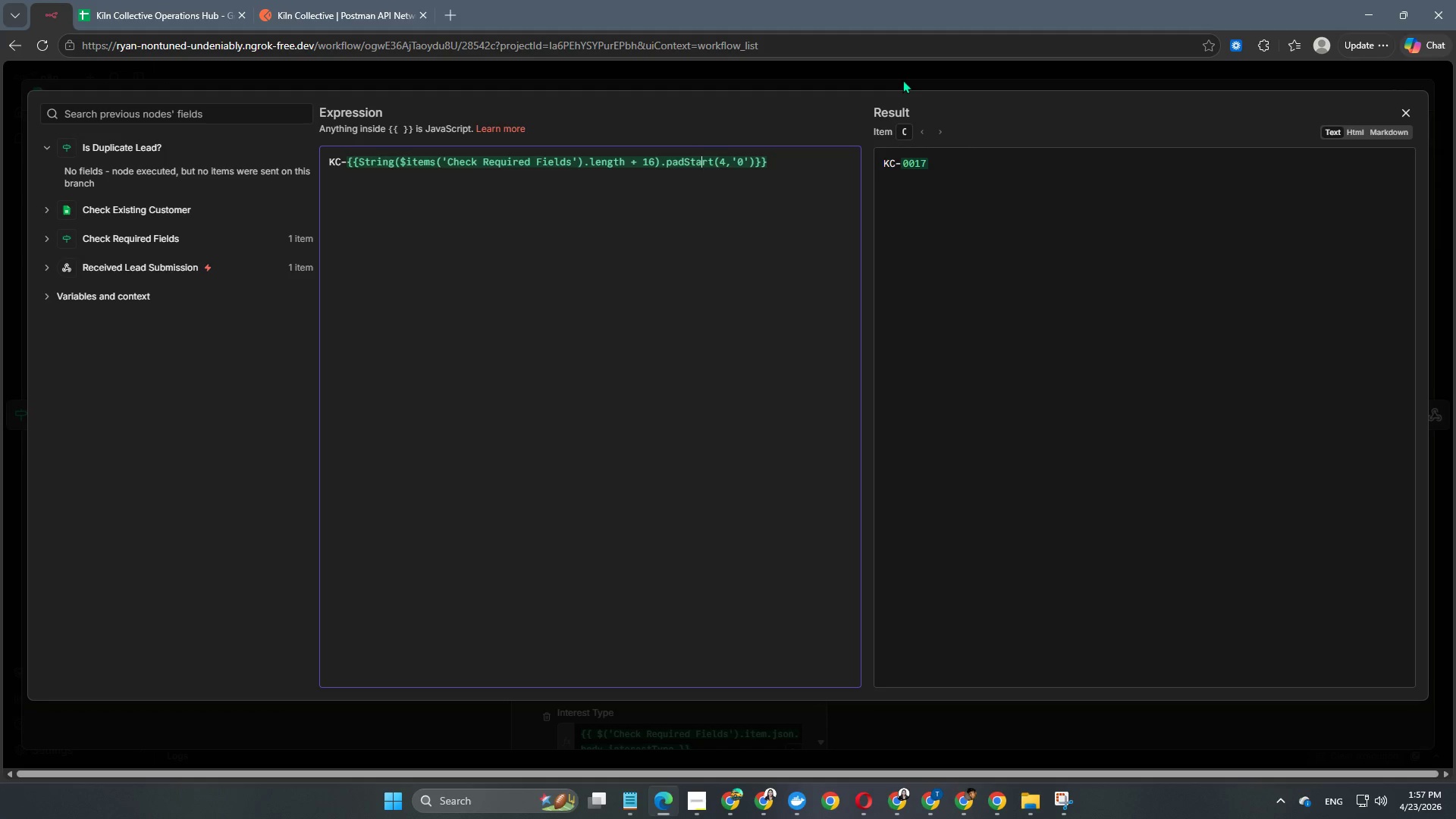 
left_click([401, 228])
 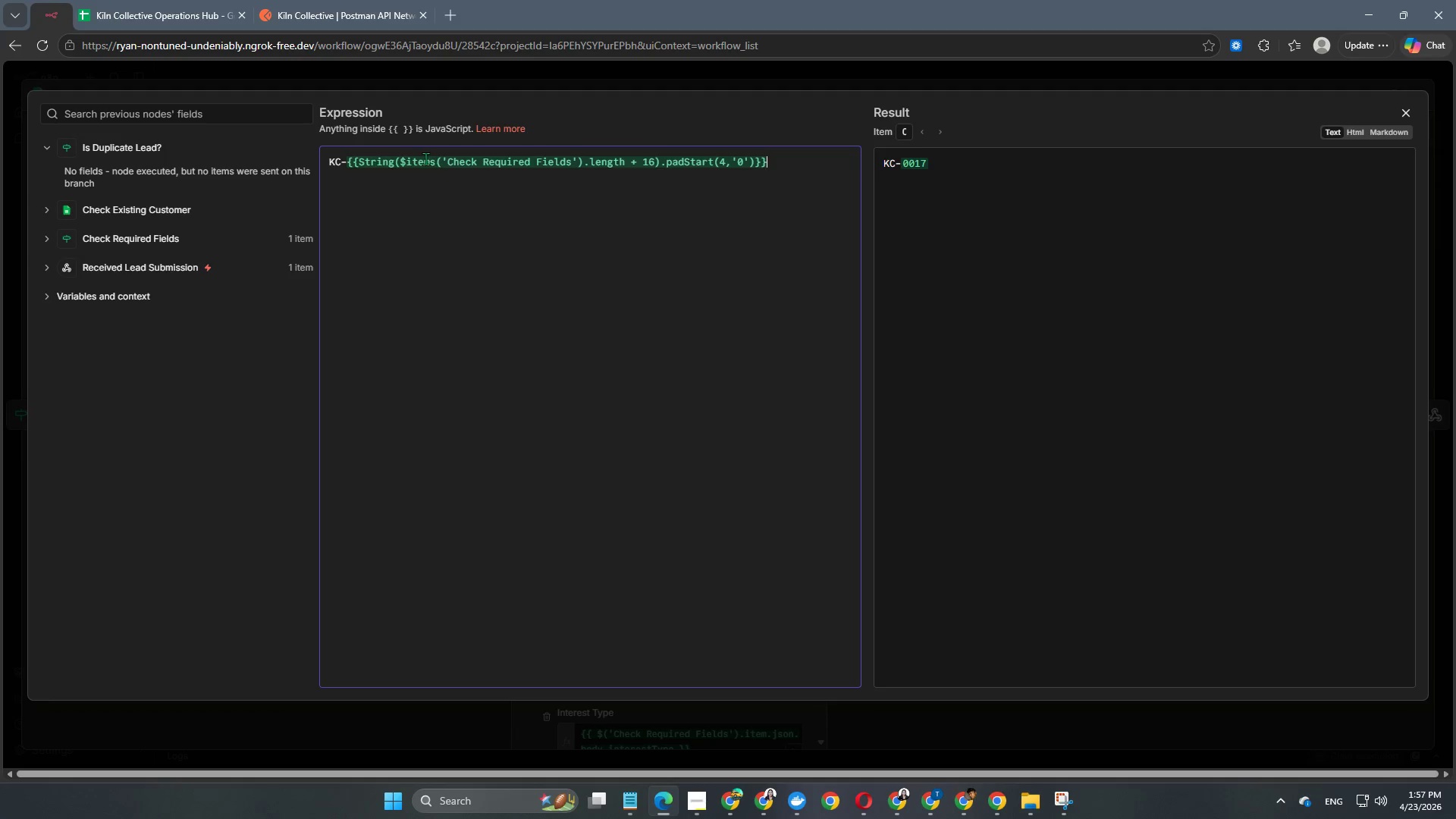 
left_click([419, 158])
 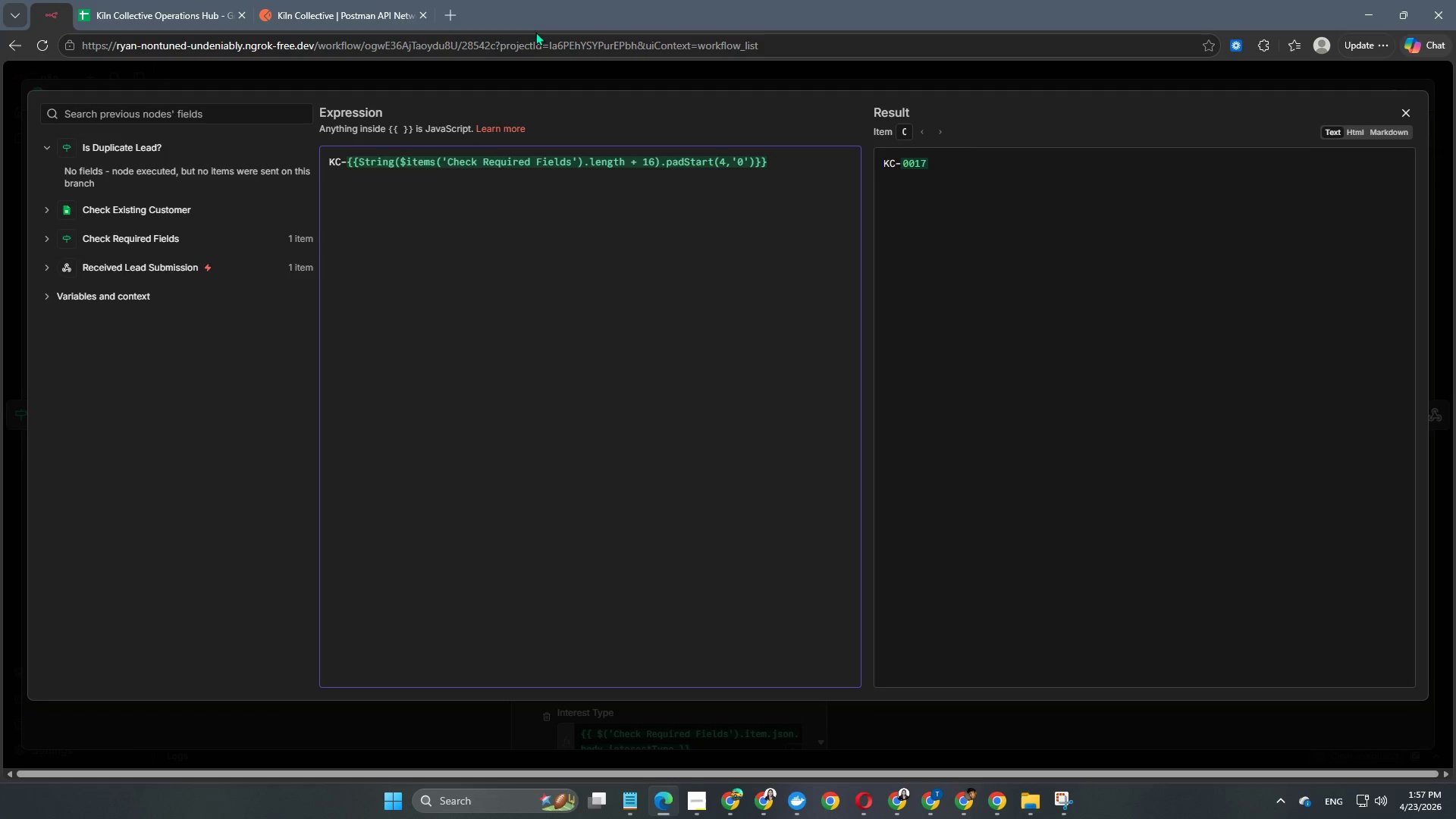 
wait(5.09)
 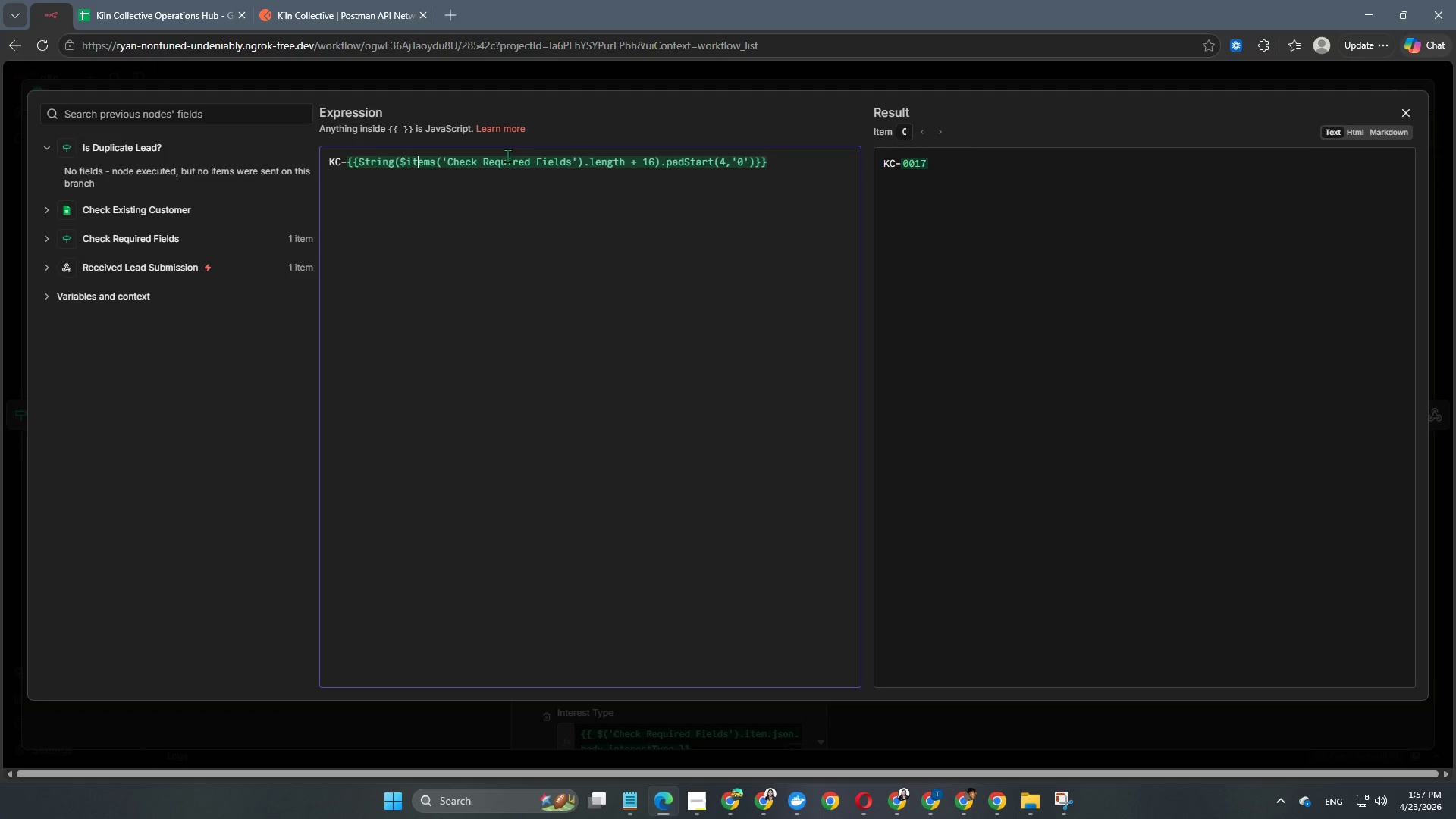 
left_click([543, 69])
 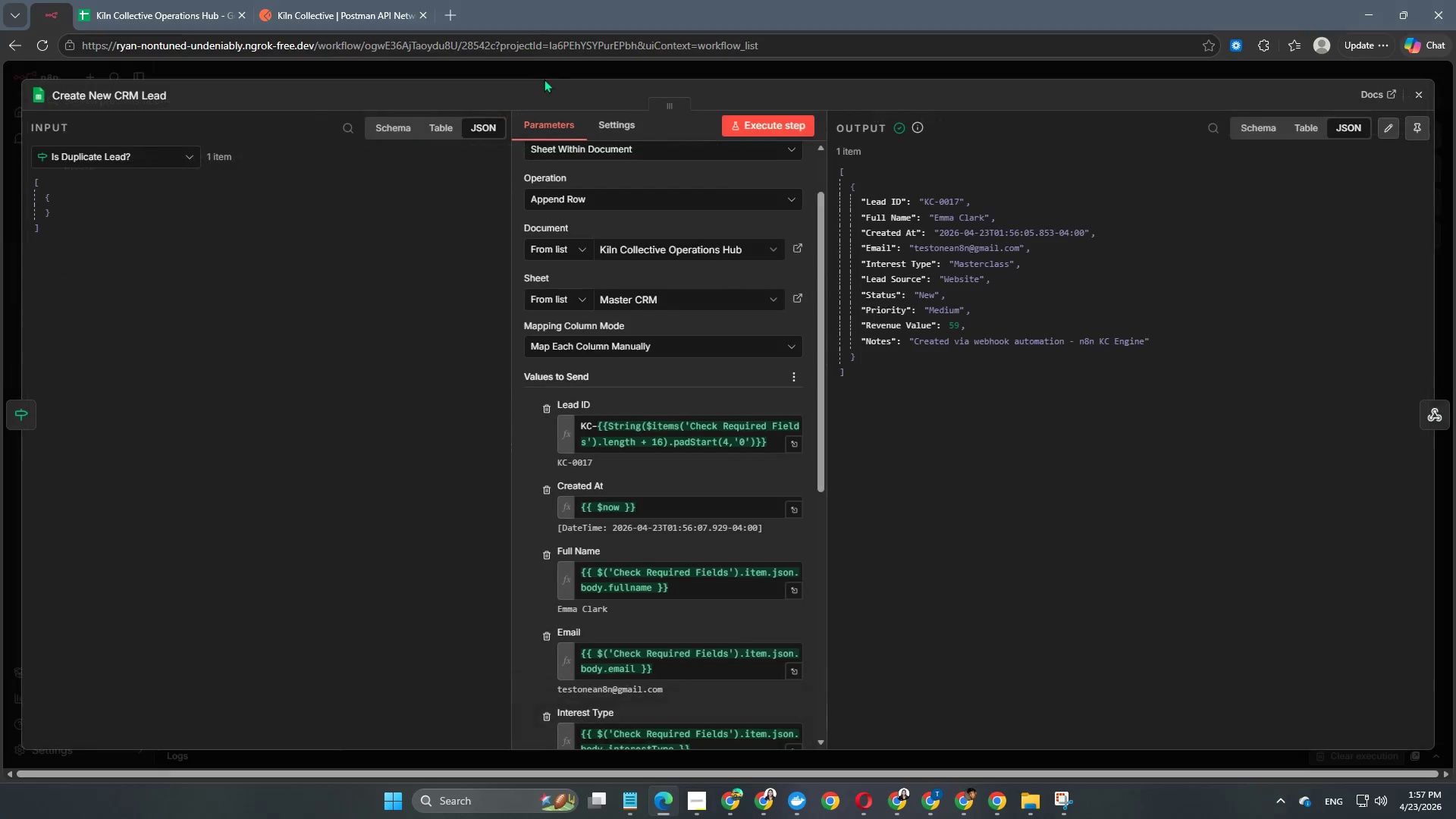 
mouse_move([634, 217])
 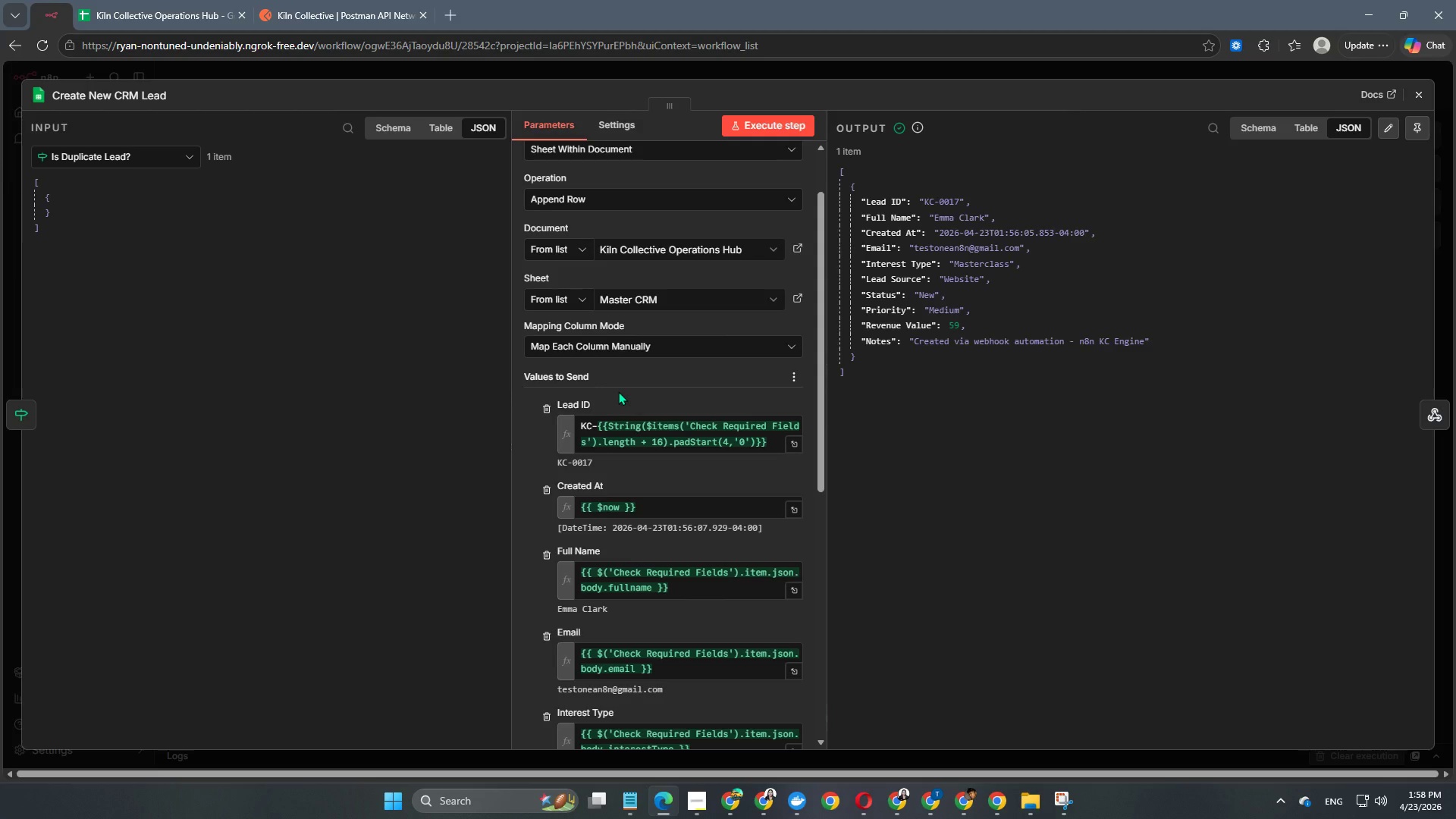 
wait(12.76)
 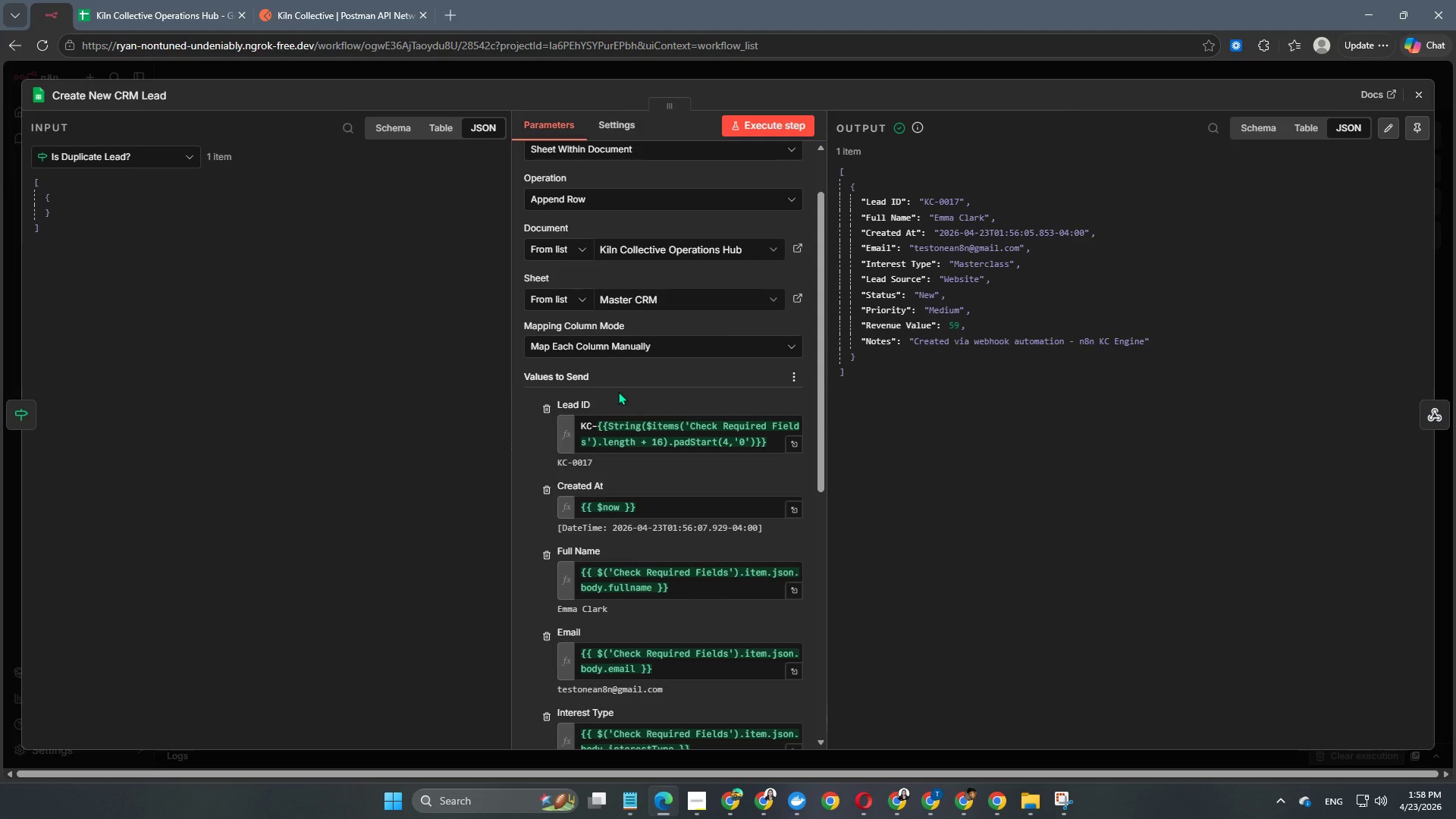 
mouse_move([806, 192])
 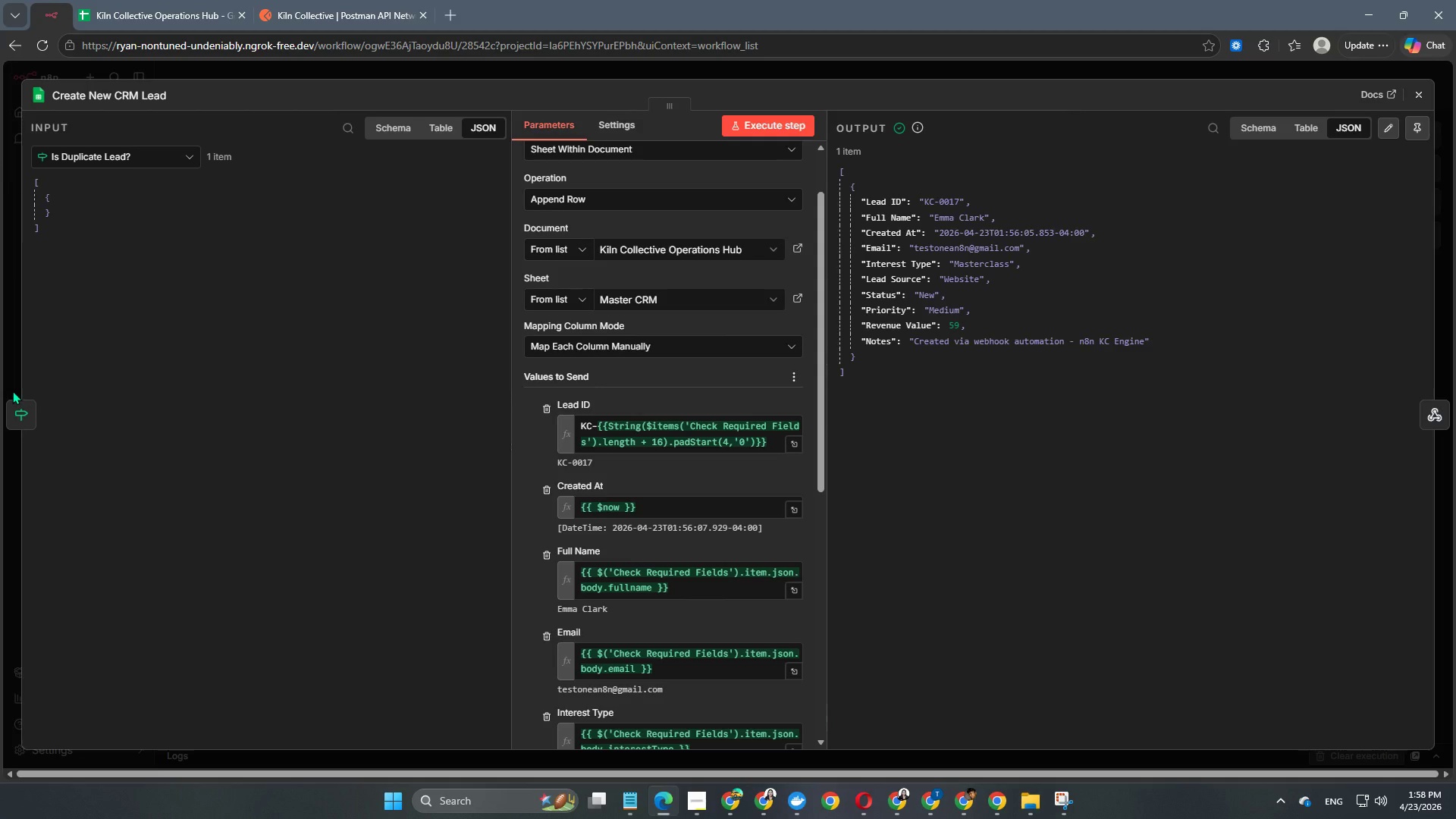 
wait(35.58)
 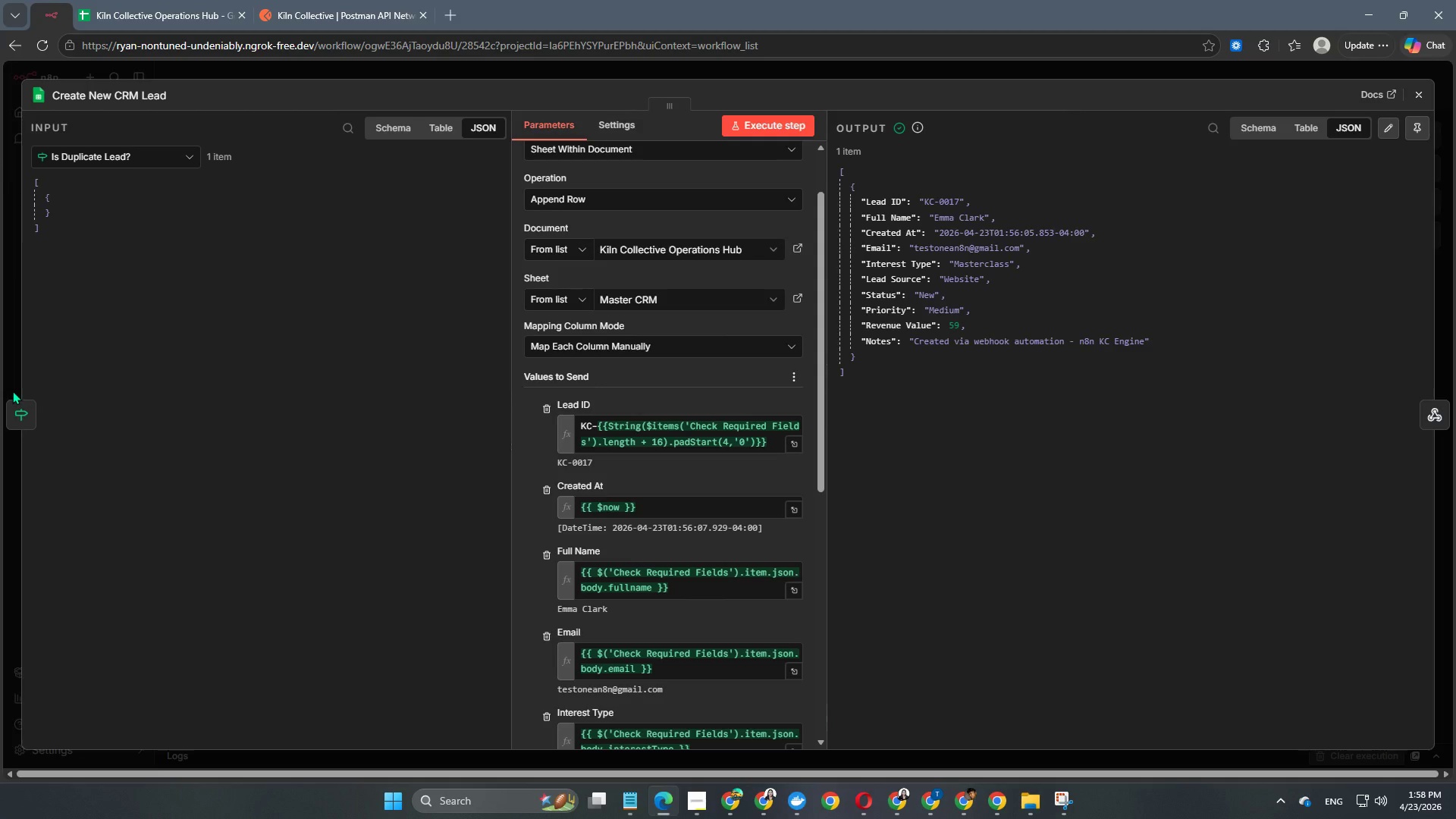 
left_click([611, 81])
 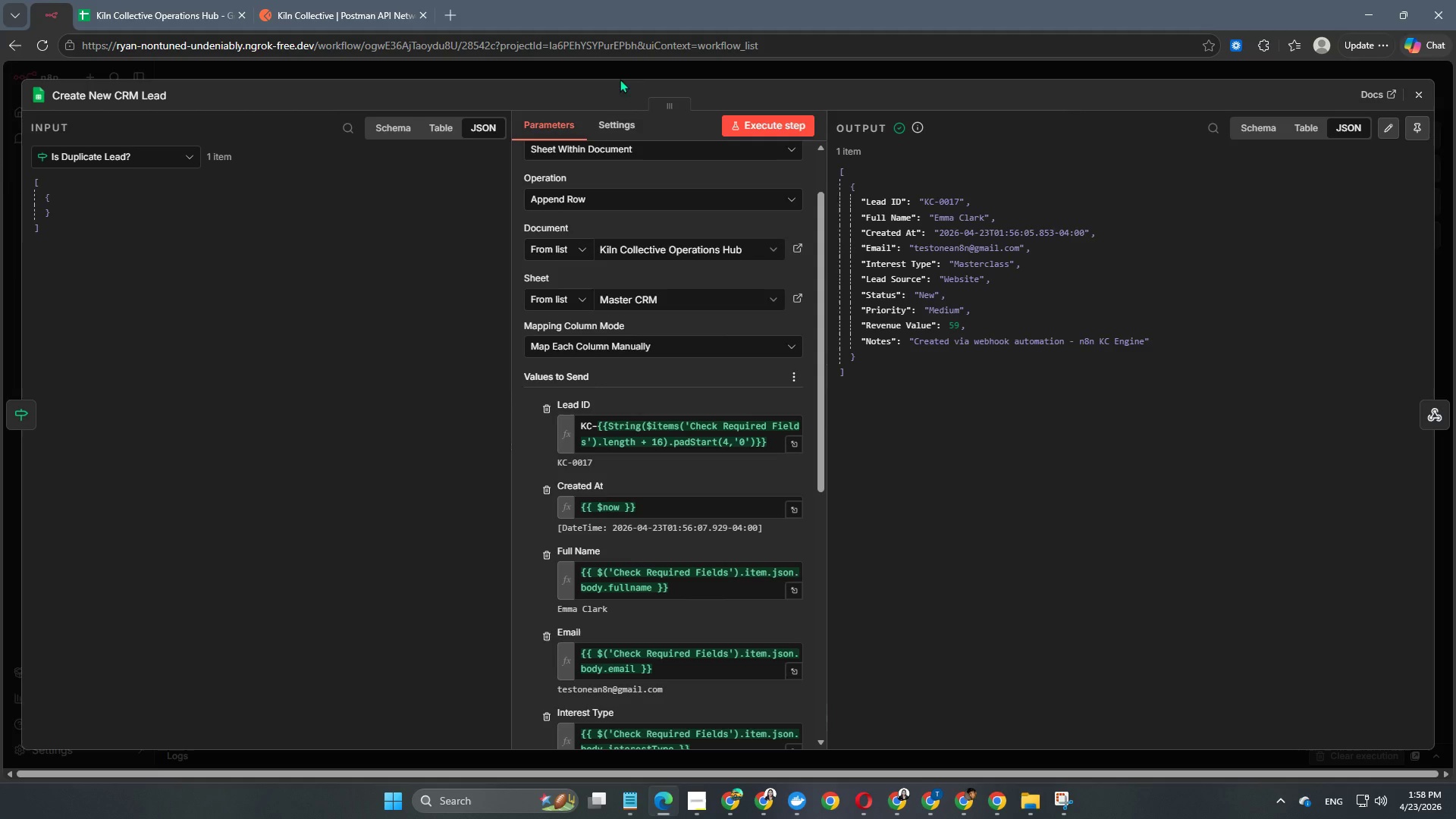 
left_click([631, 64])
 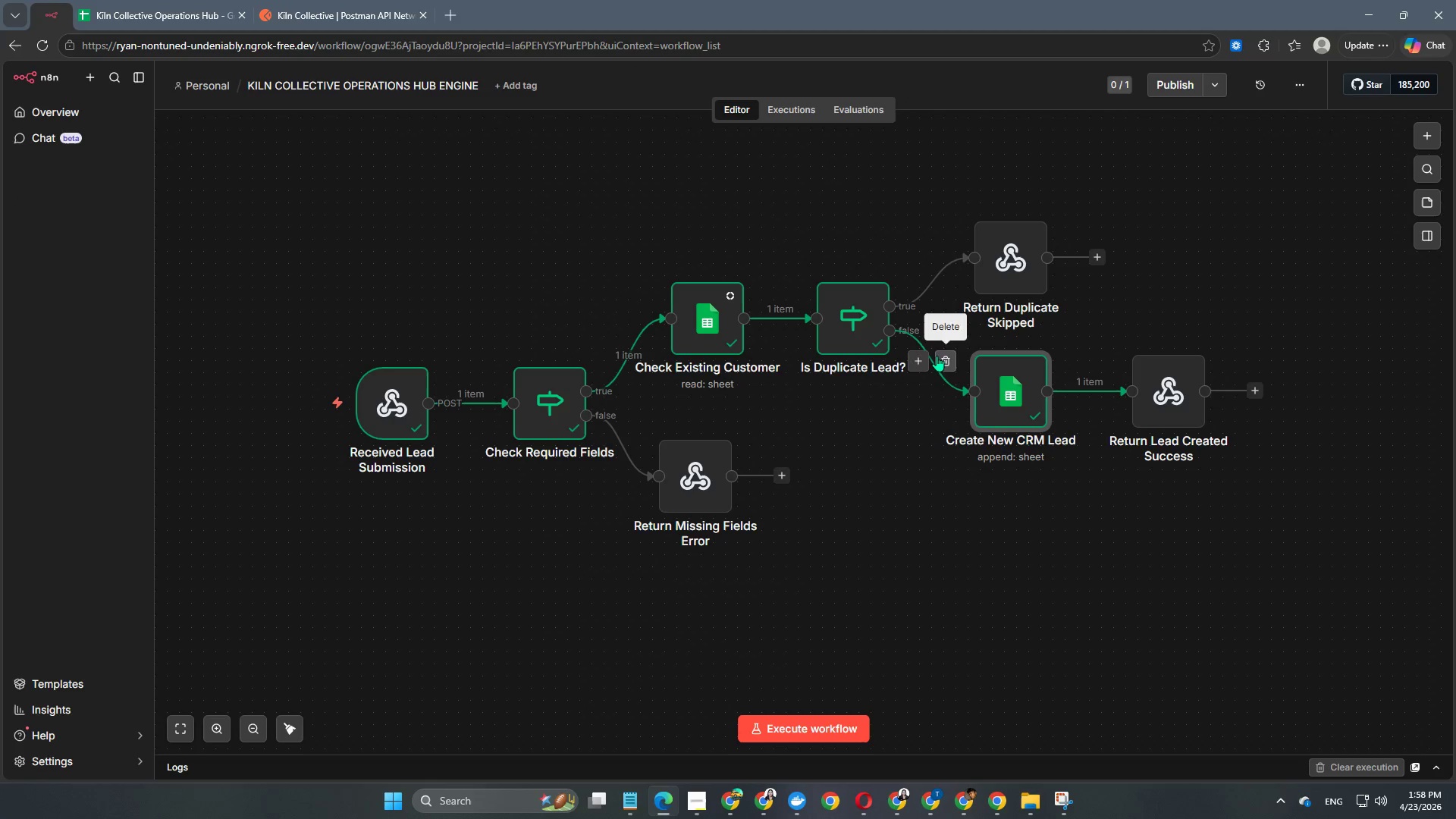 
left_click([922, 359])
 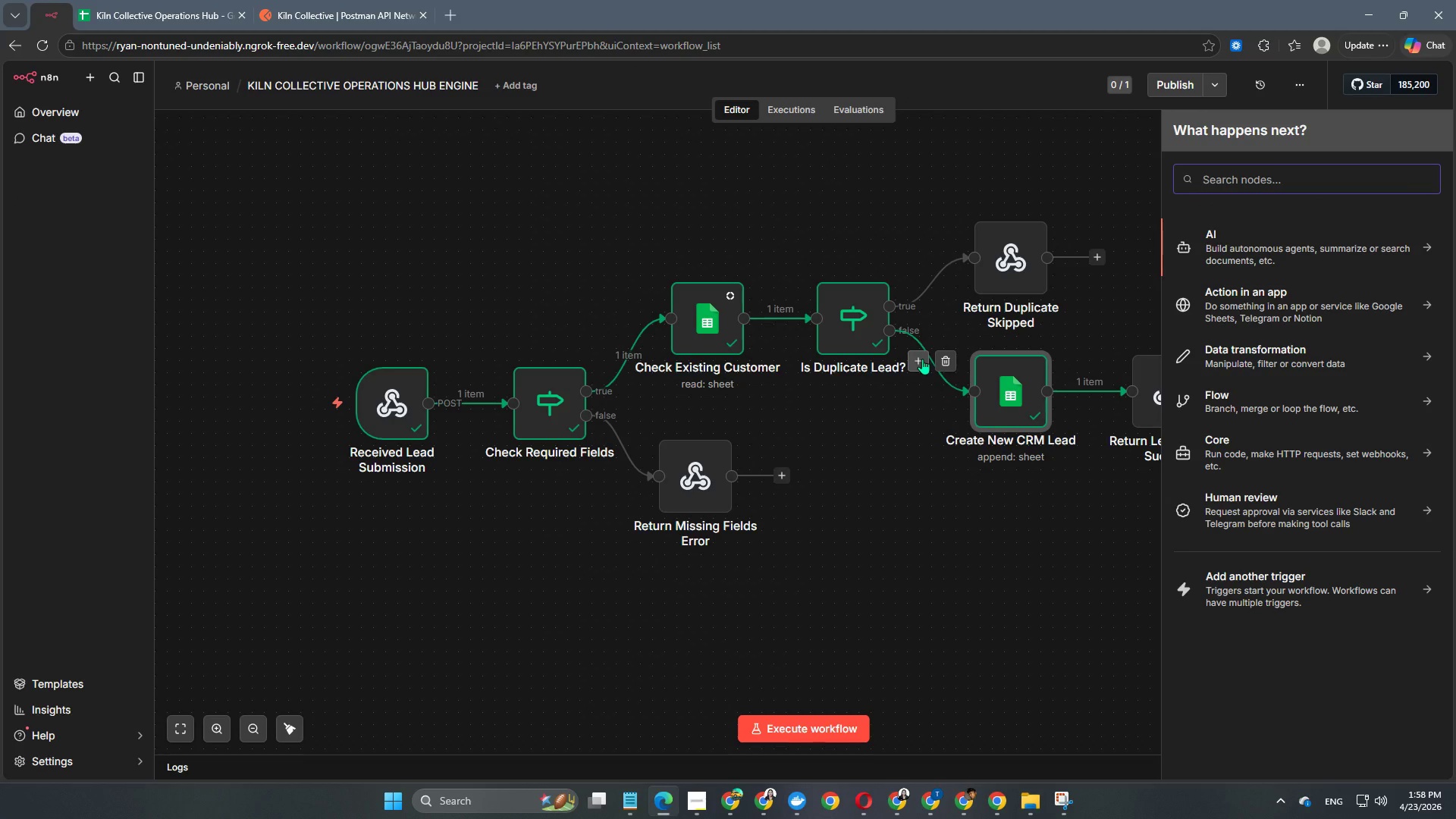 
type(g)
key(Backspace)
type(shhe)
key(Backspace)
key(Backspace)
type(ee)
 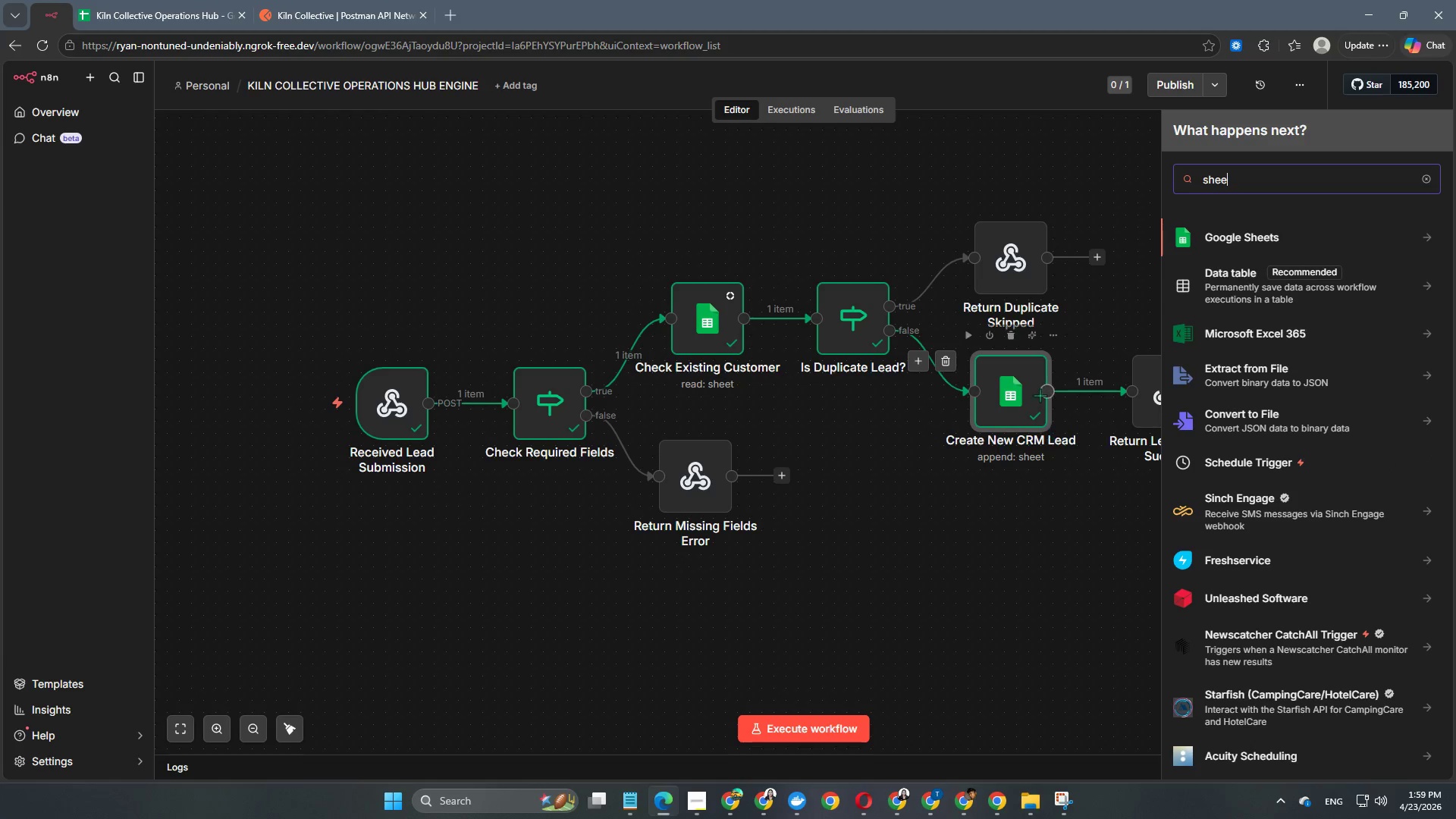 
mouse_move([1285, 227])
 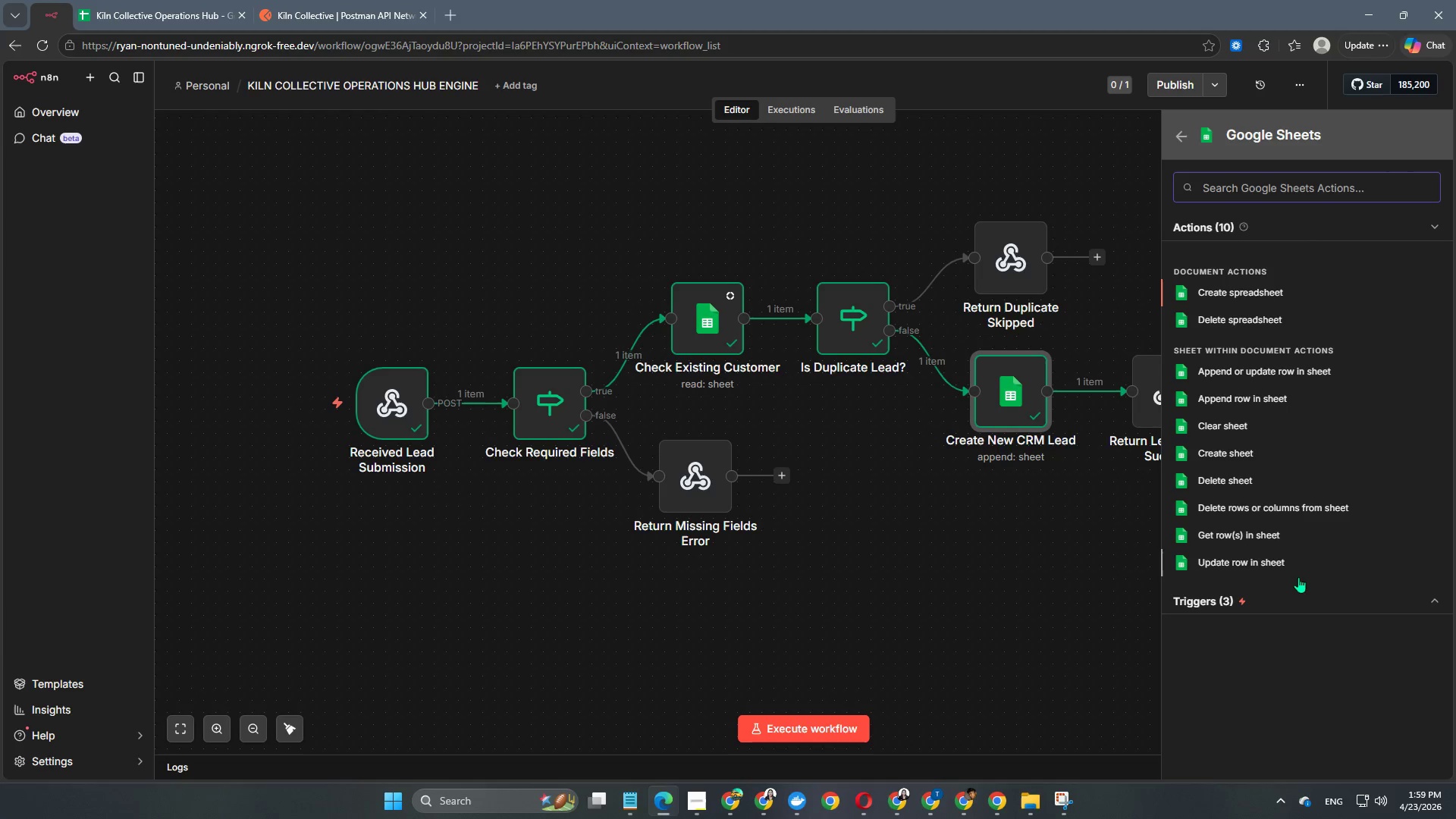 
wait(11.38)
 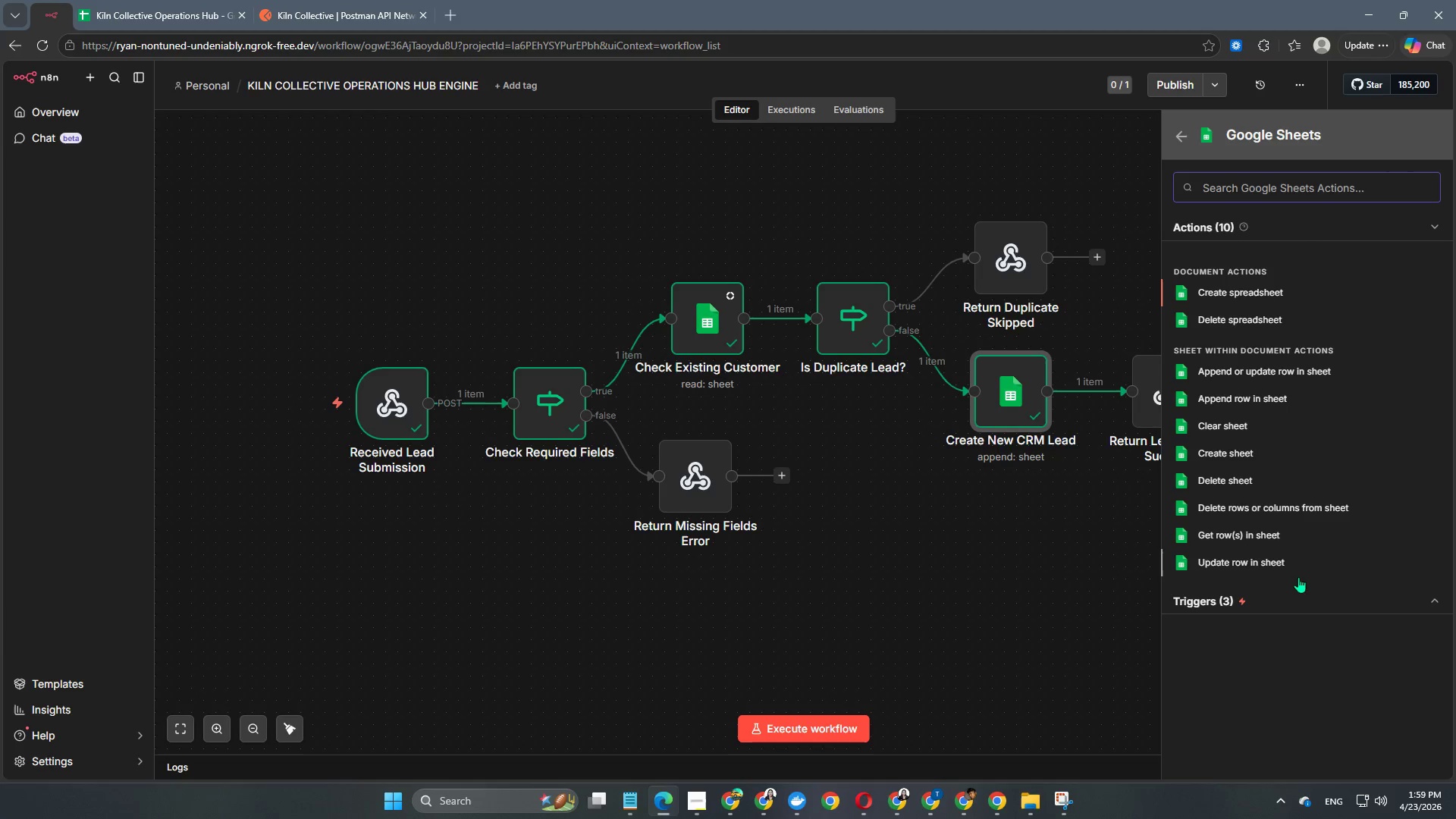 
left_click([1234, 535])
 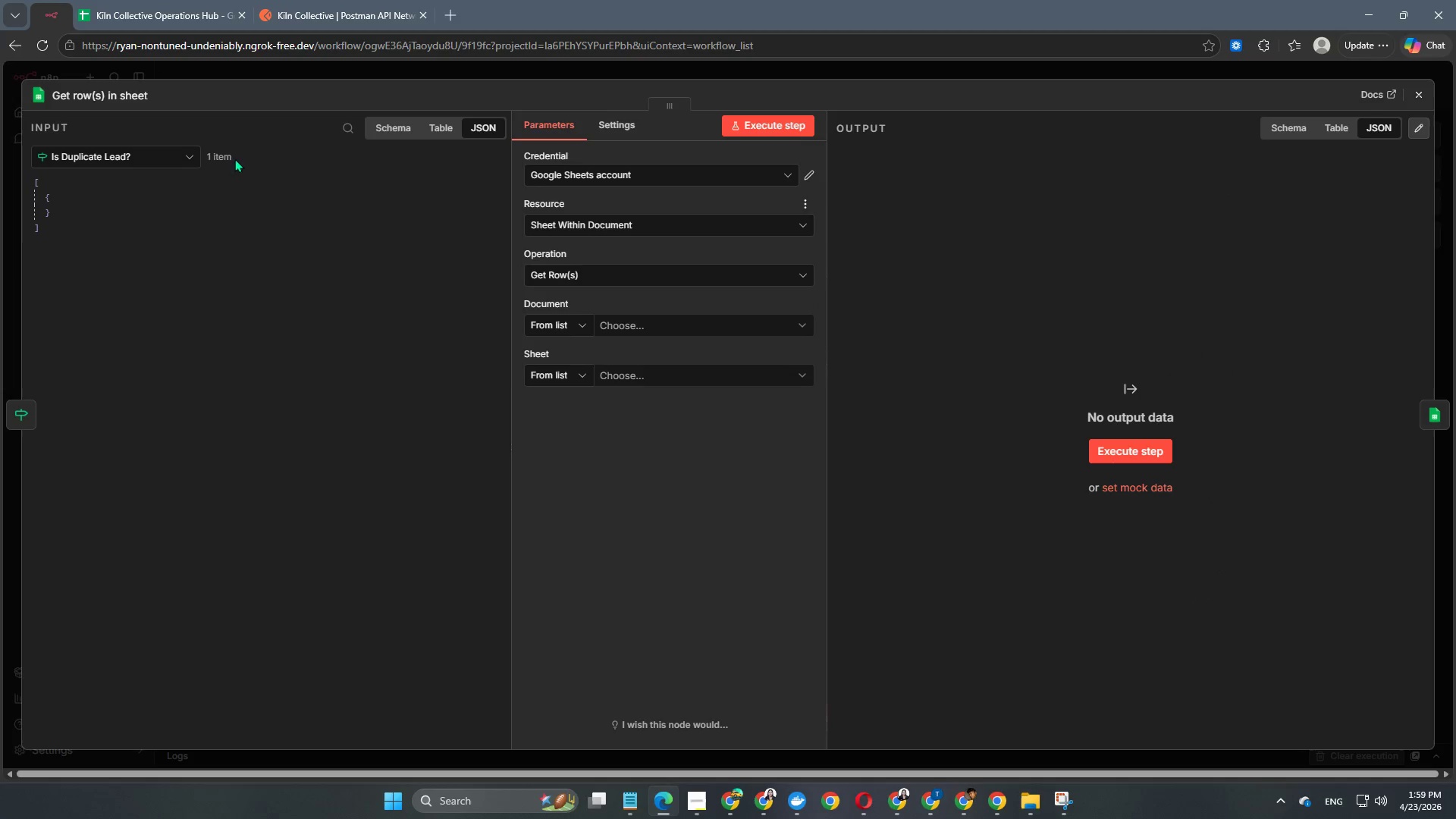 
double_click([99, 89])
 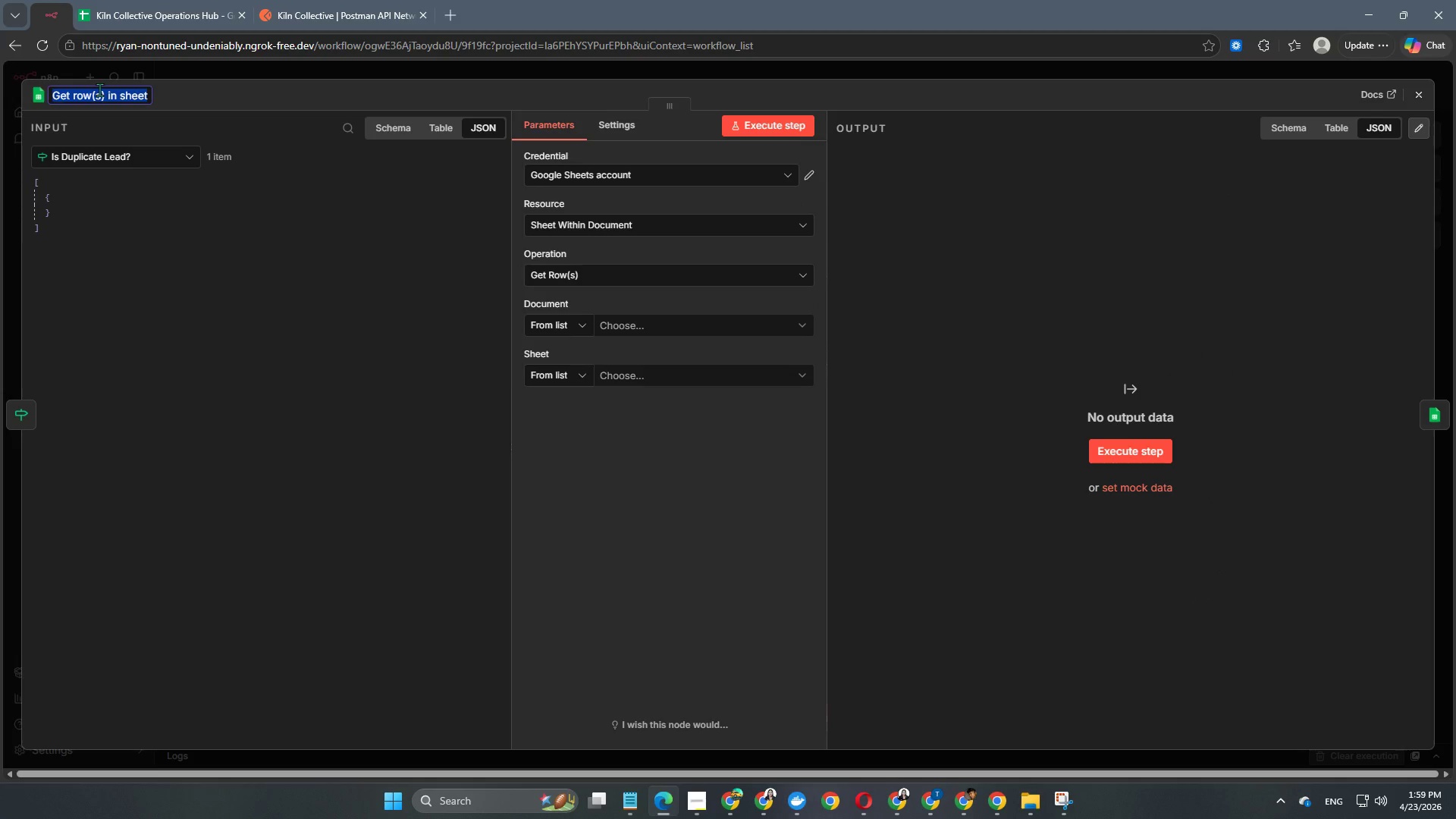 
left_click([99, 89])
 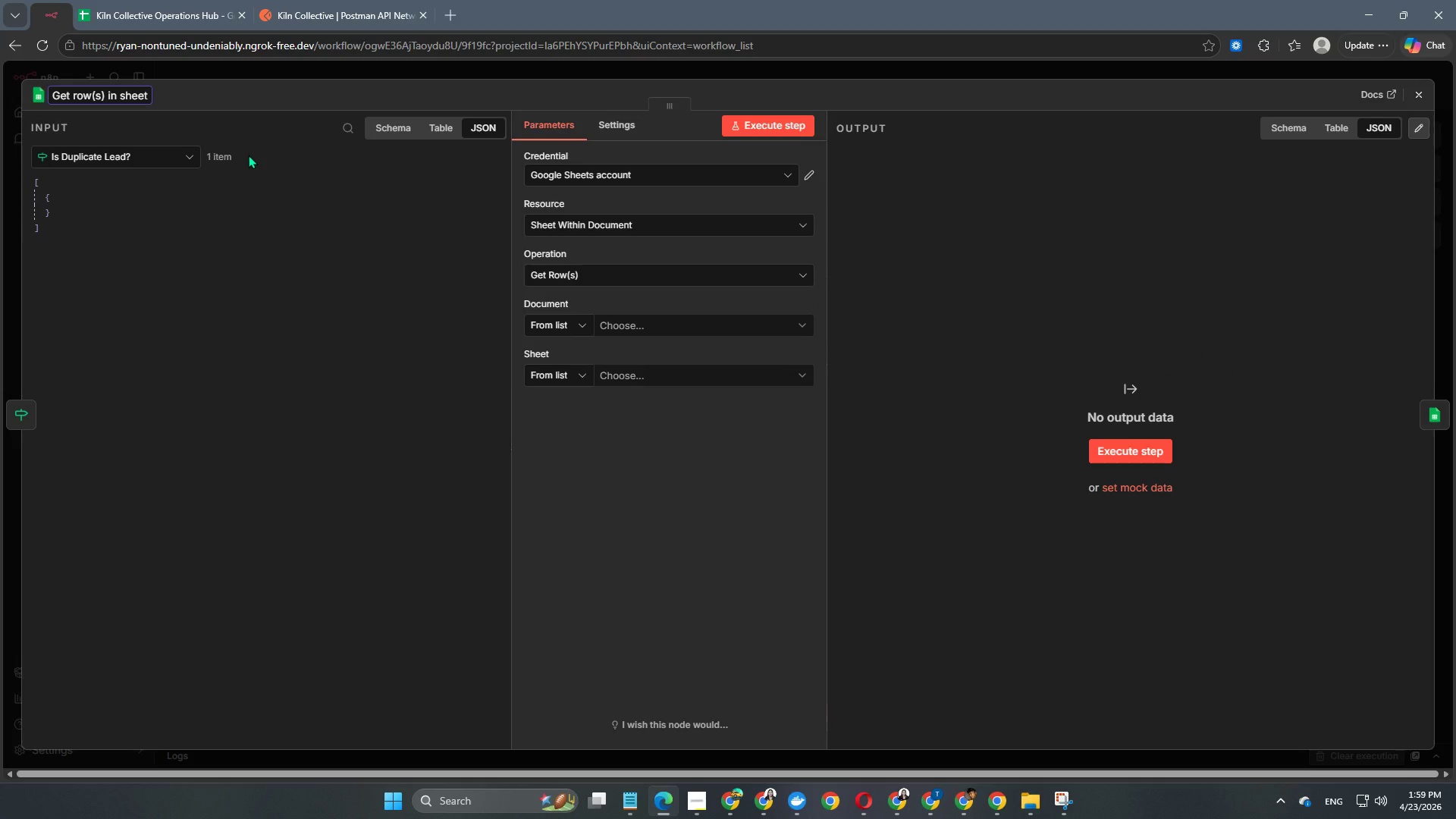 
key(ArrowRight)
 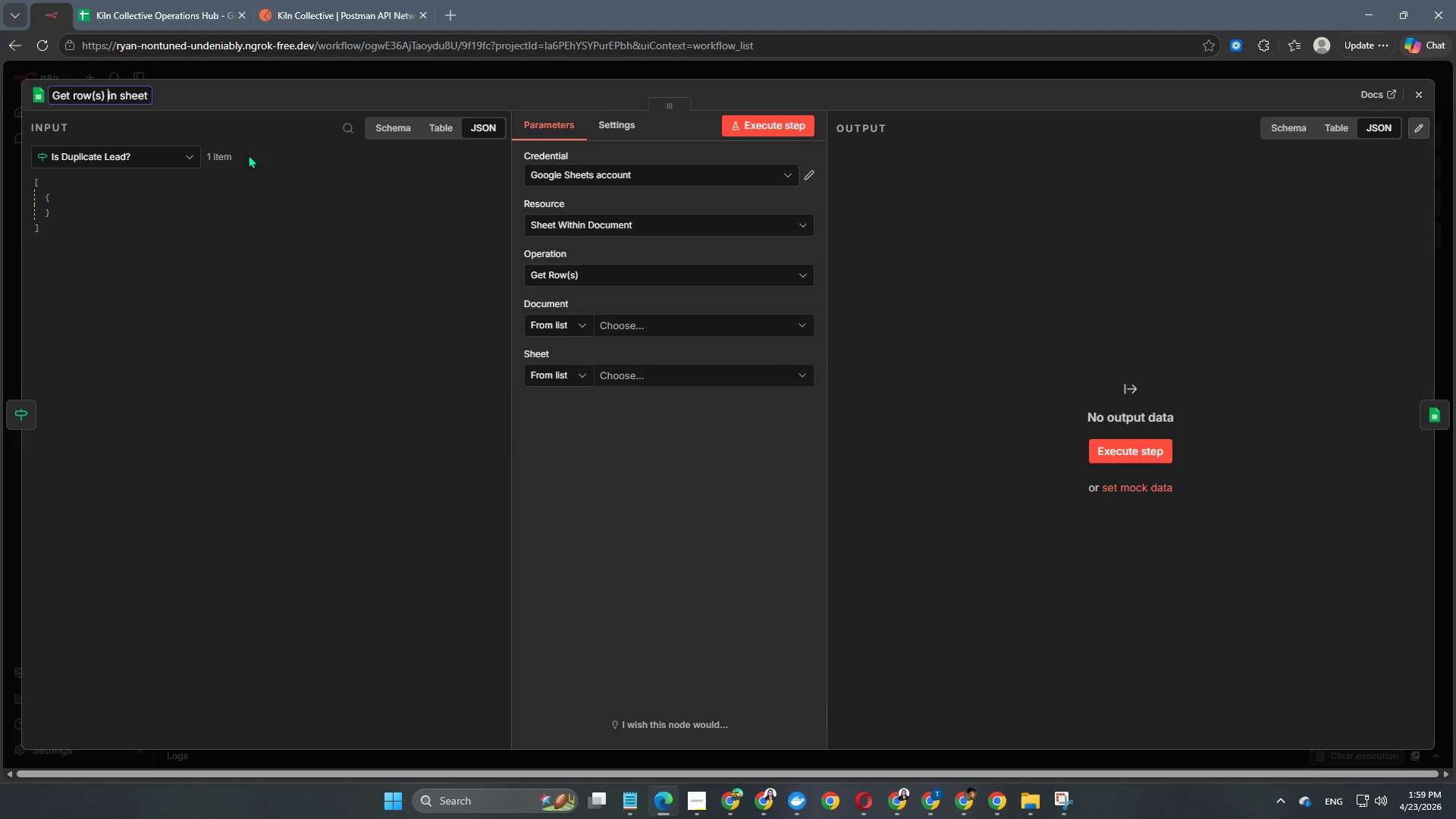 
key(ArrowRight)
 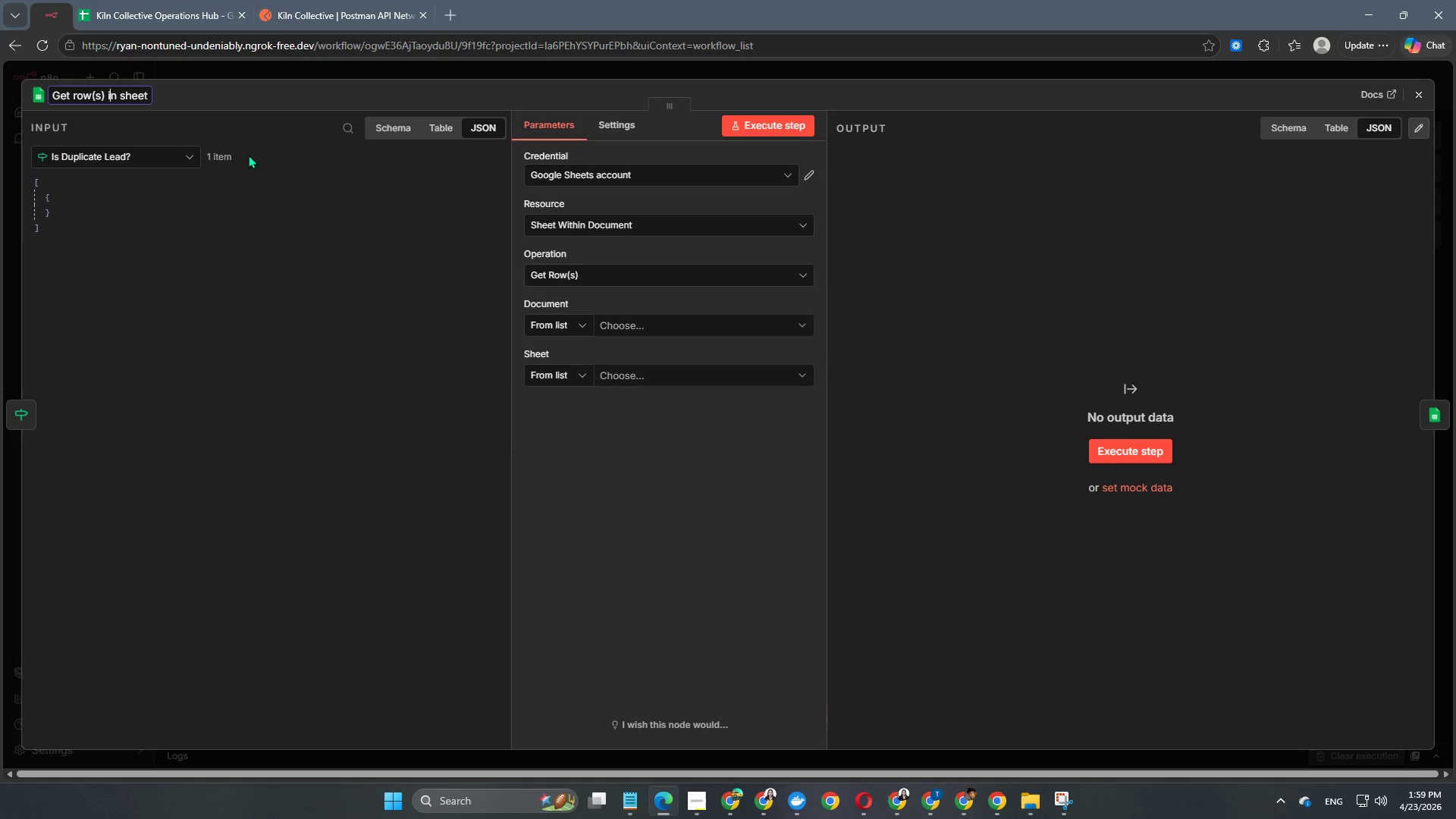 
key(ArrowRight)
 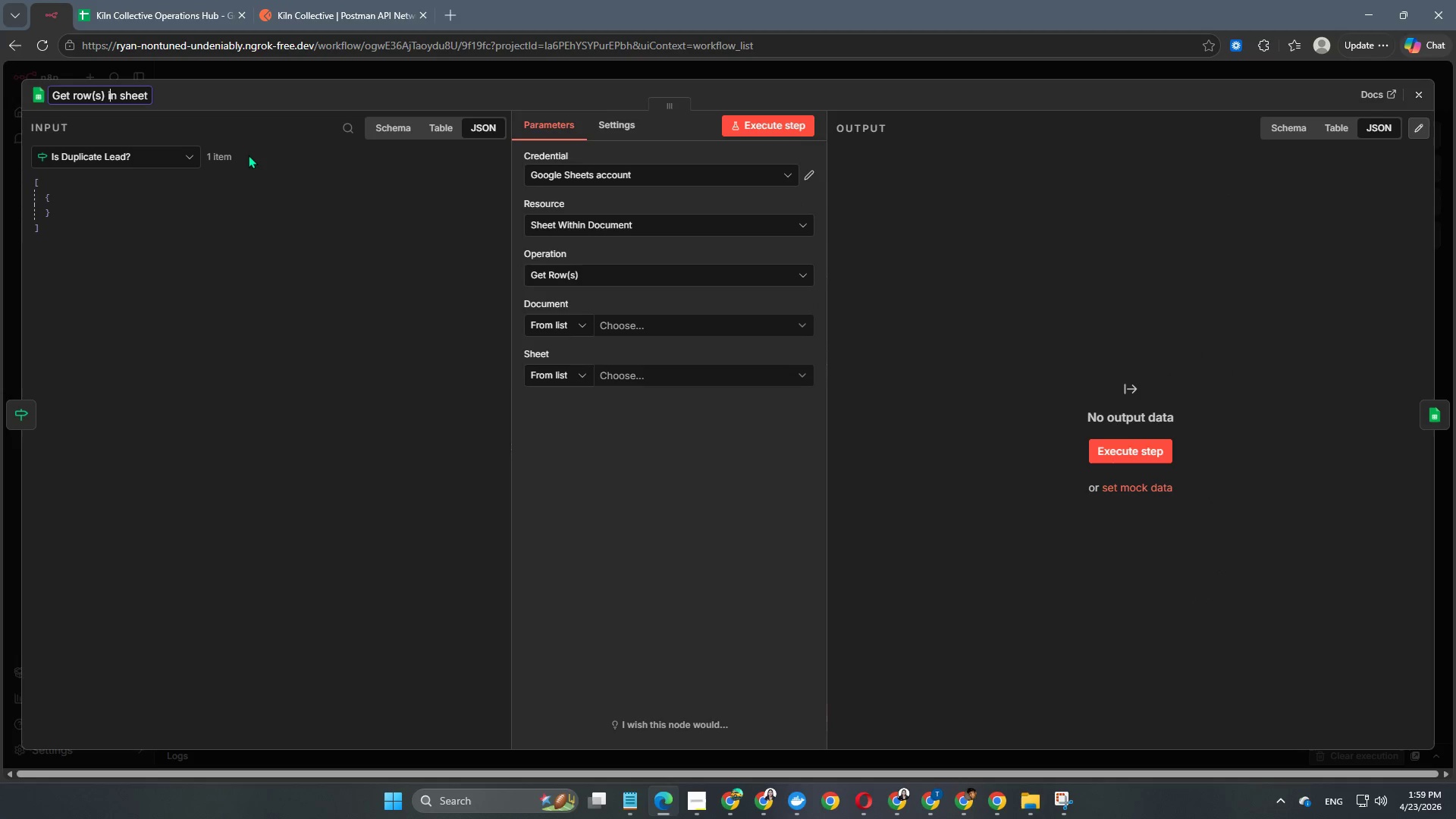 
key(ArrowRight)
 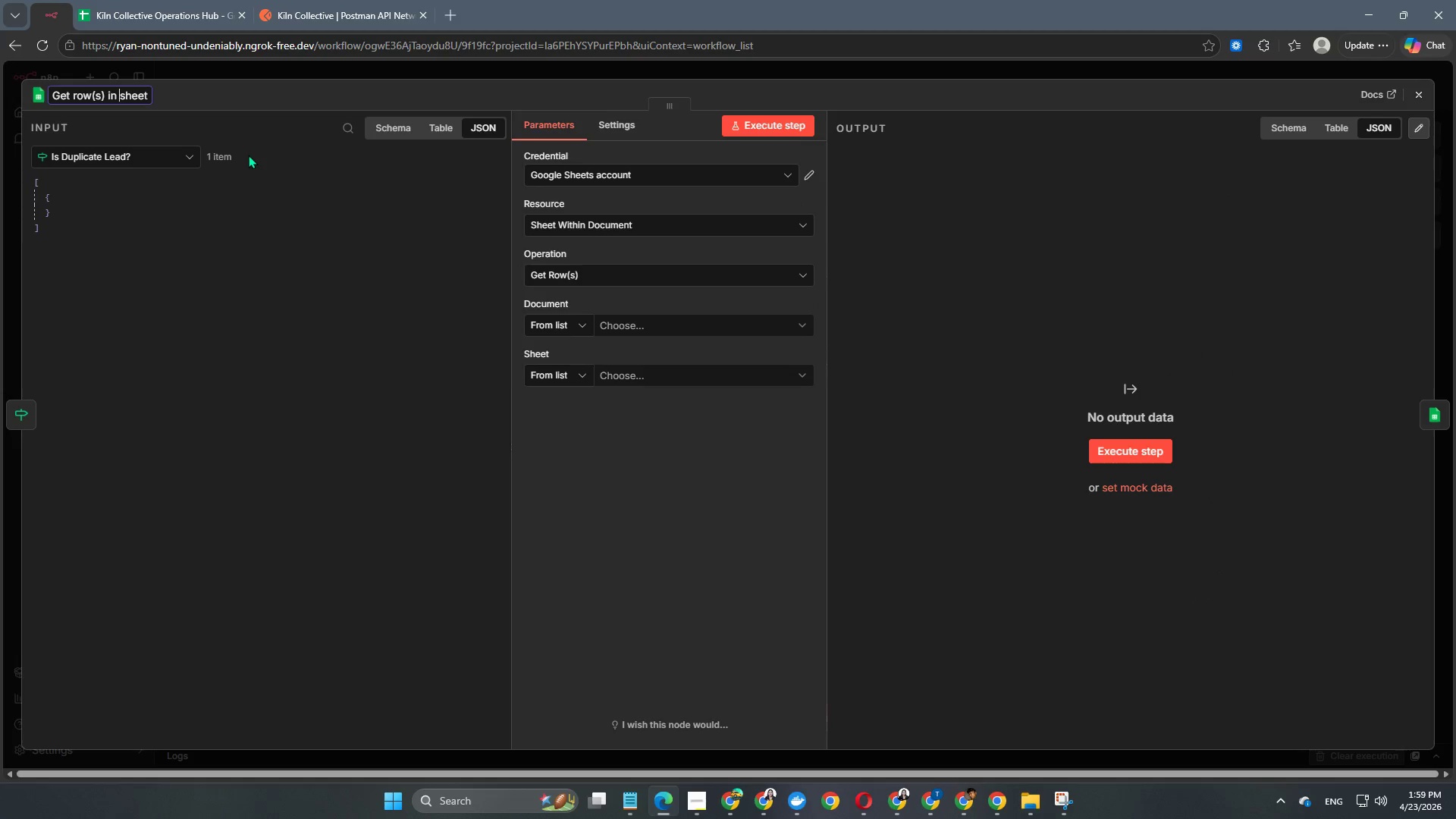 
hold_key(key=ArrowRight, duration=0.75)
 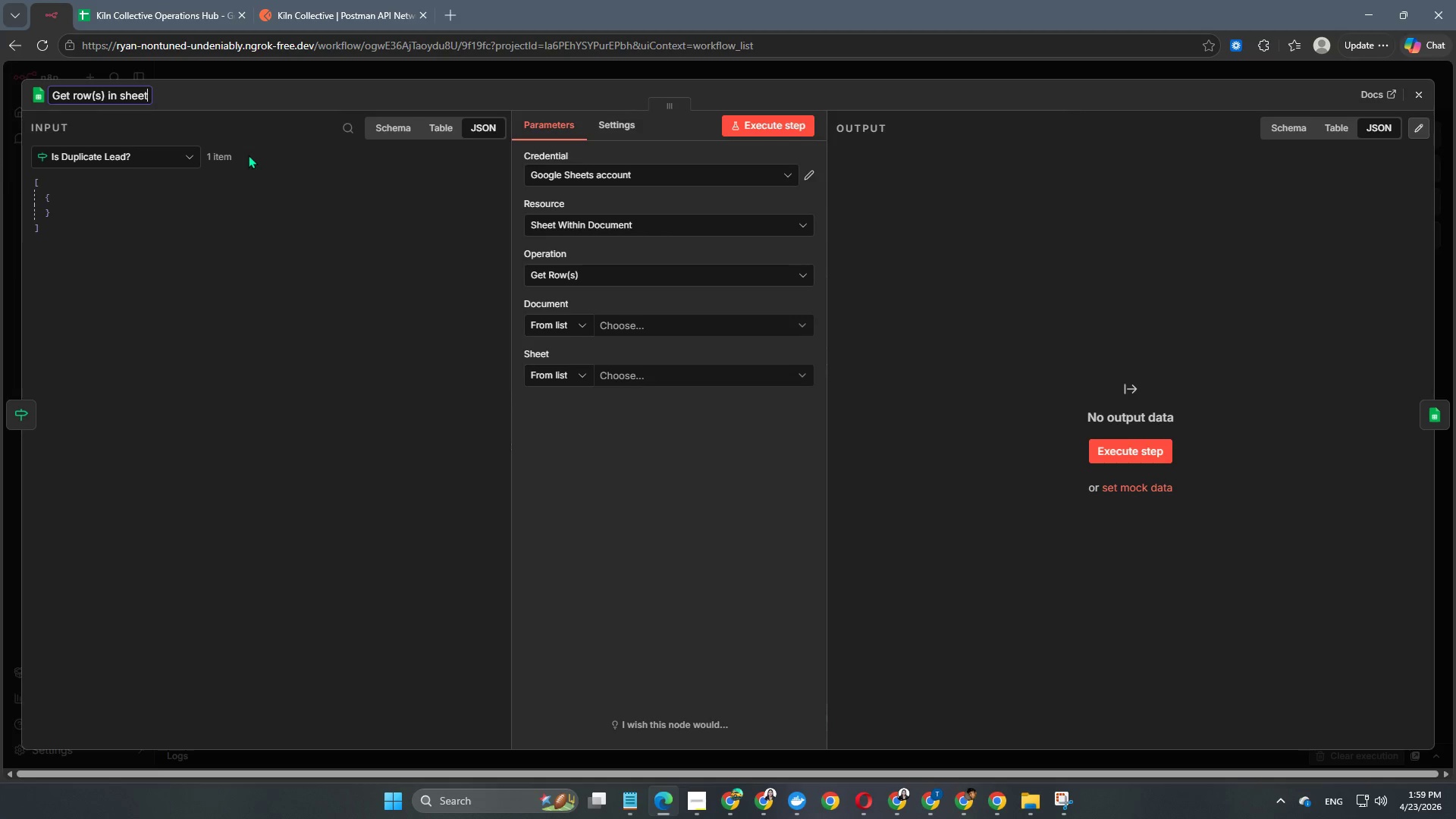 
key(Backspace)
 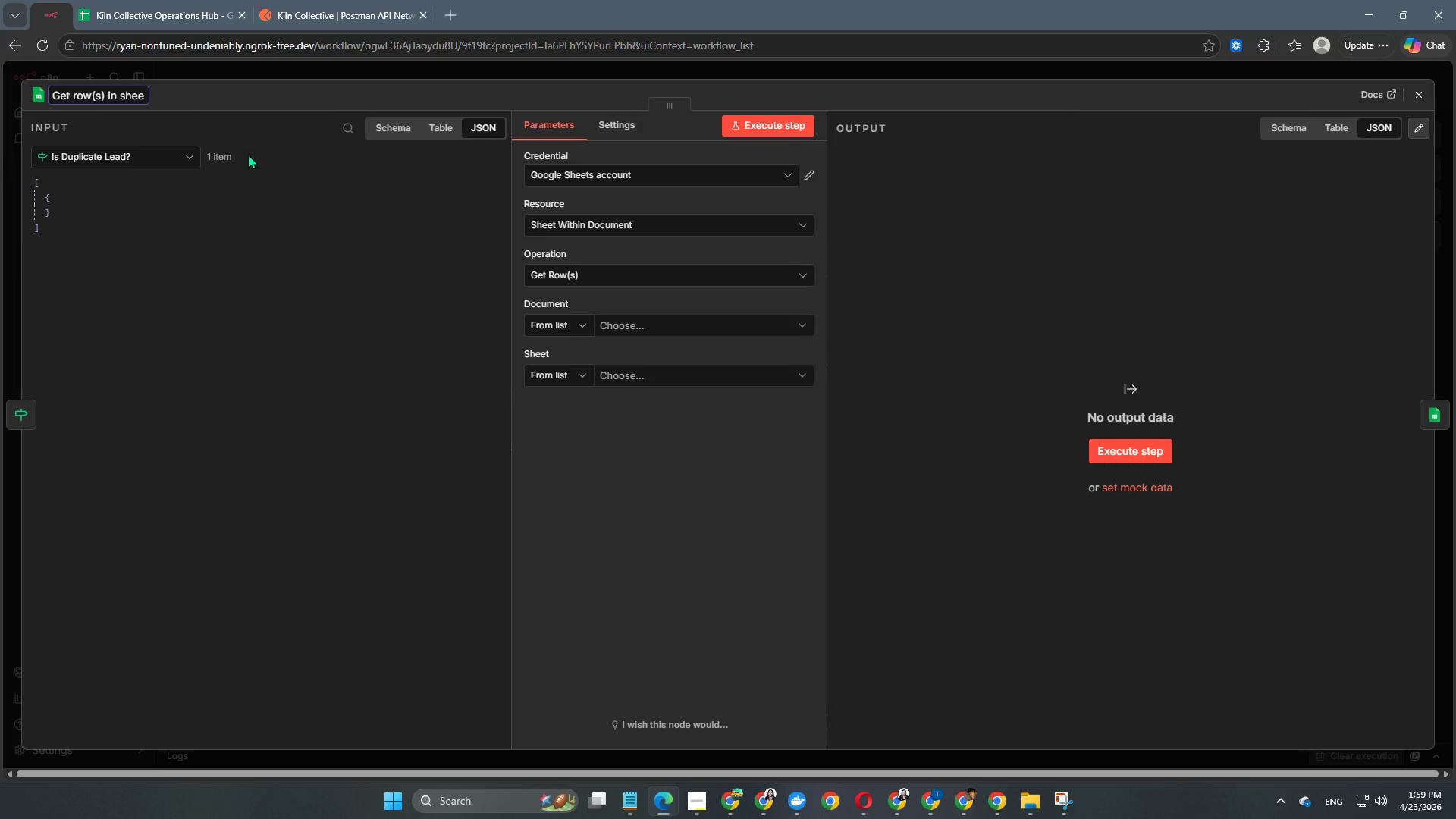 
key(Backspace)
 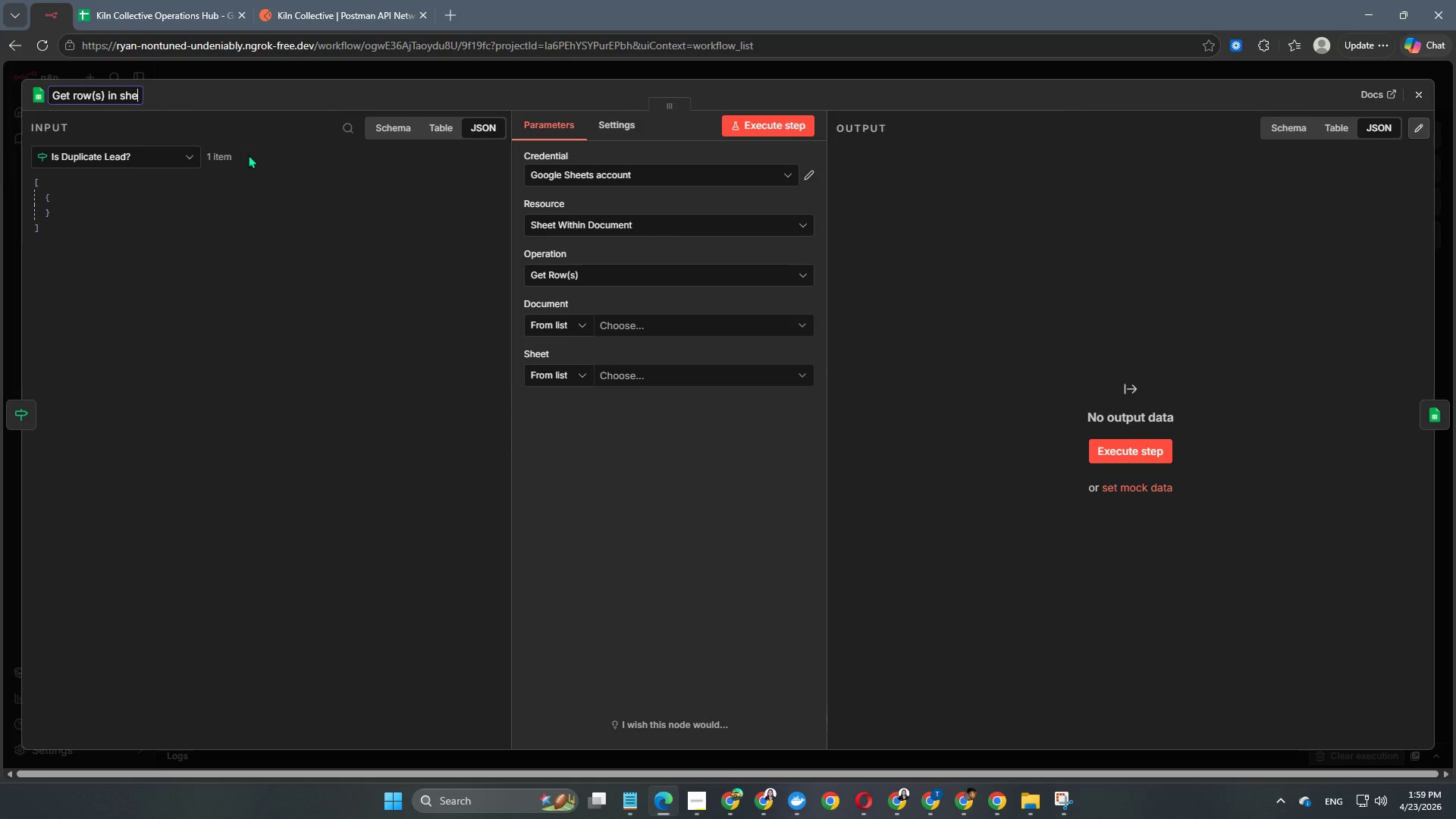 
key(Backspace)
 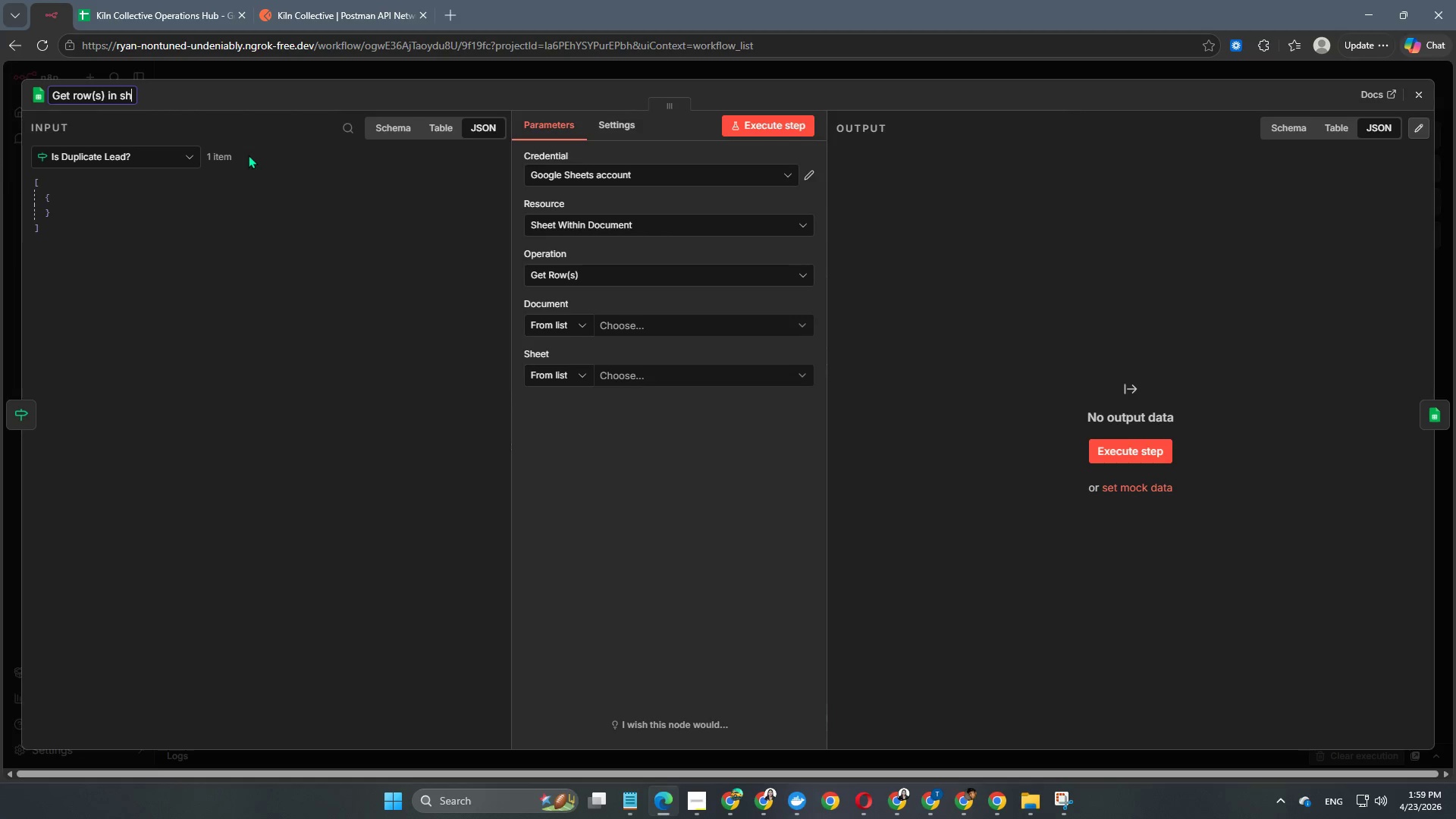 
key(Backspace)
 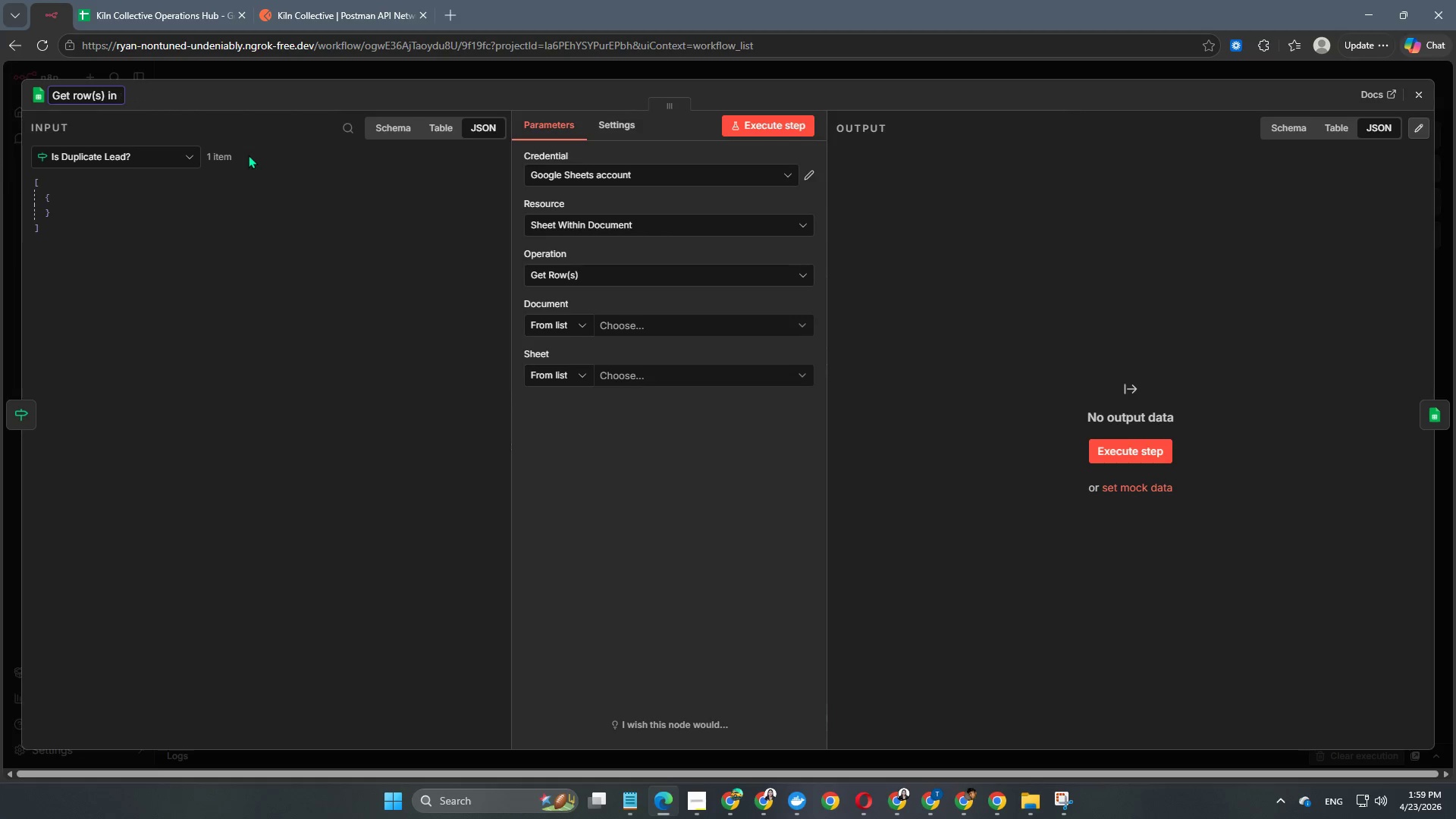 
key(Backspace)
 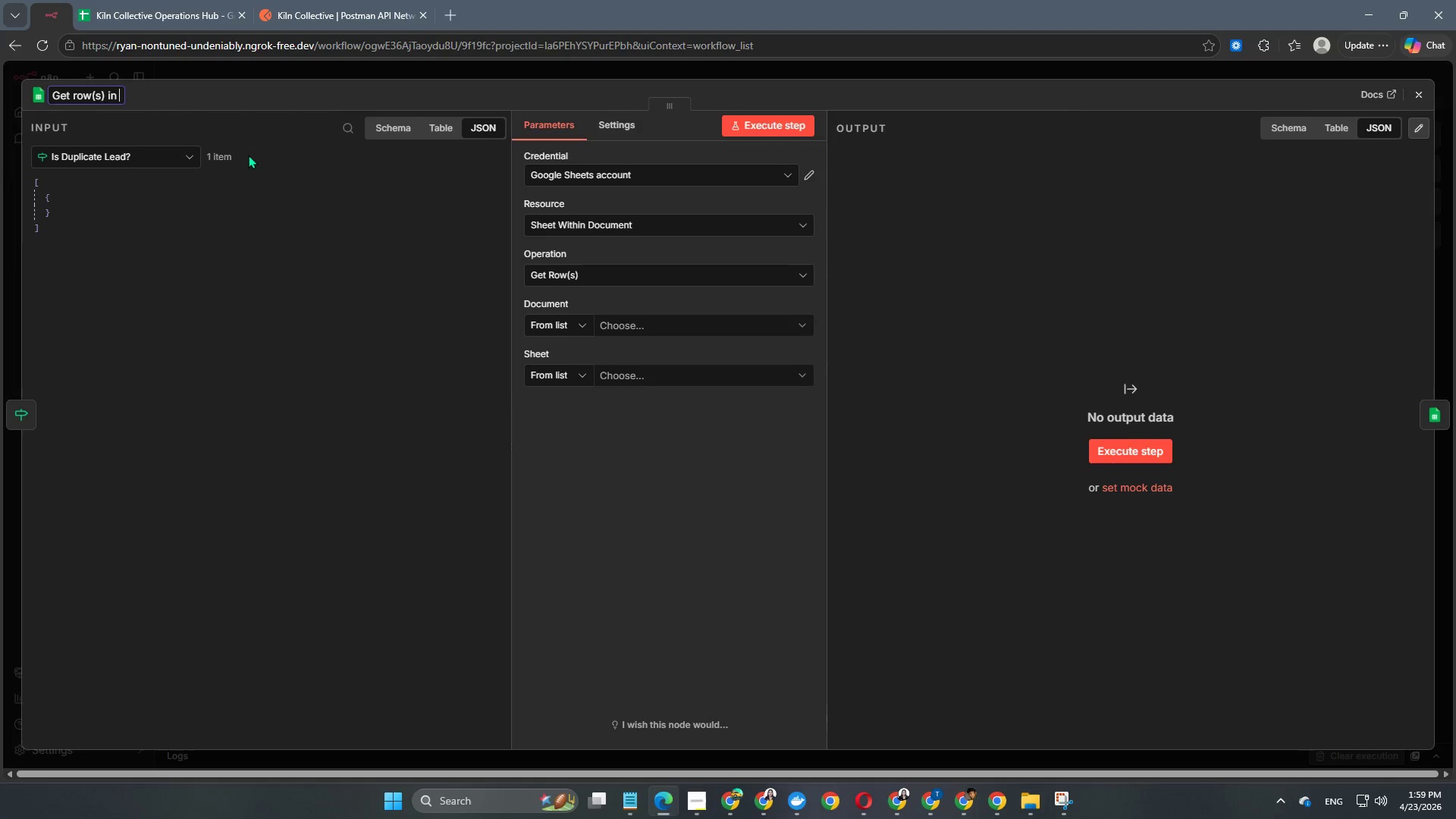 
key(Backspace)
 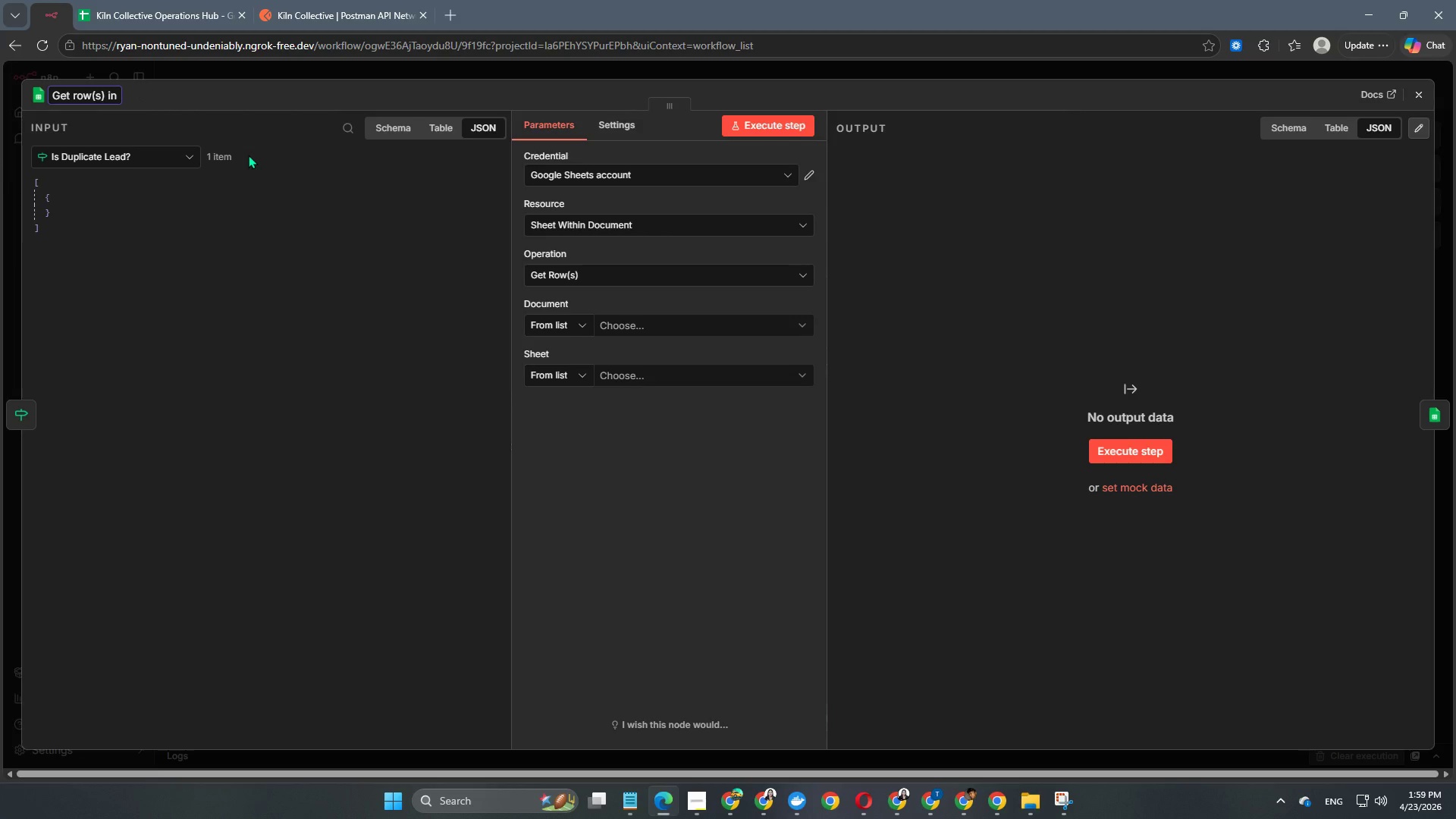 
key(Backspace)
 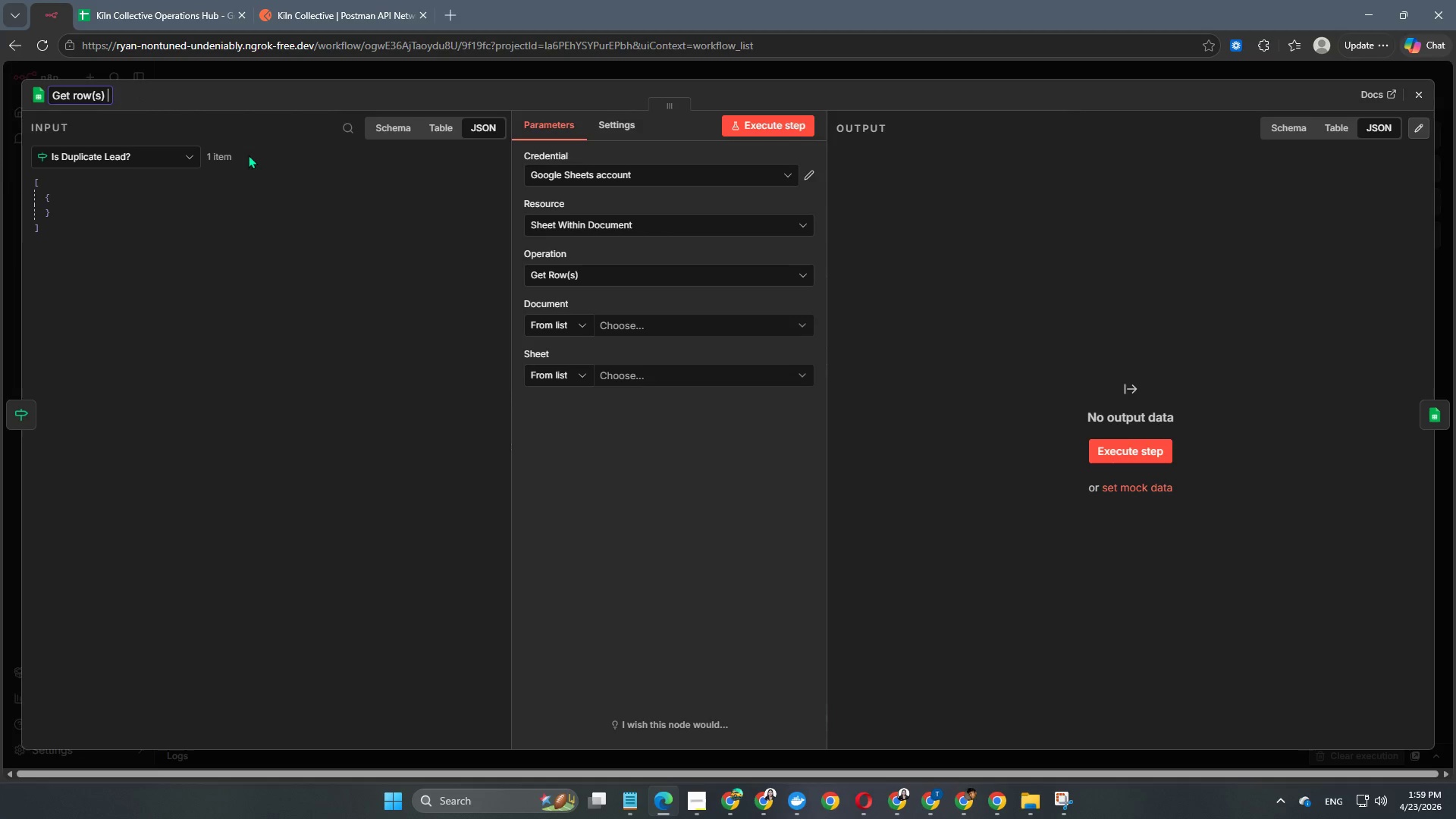 
key(Backspace)
 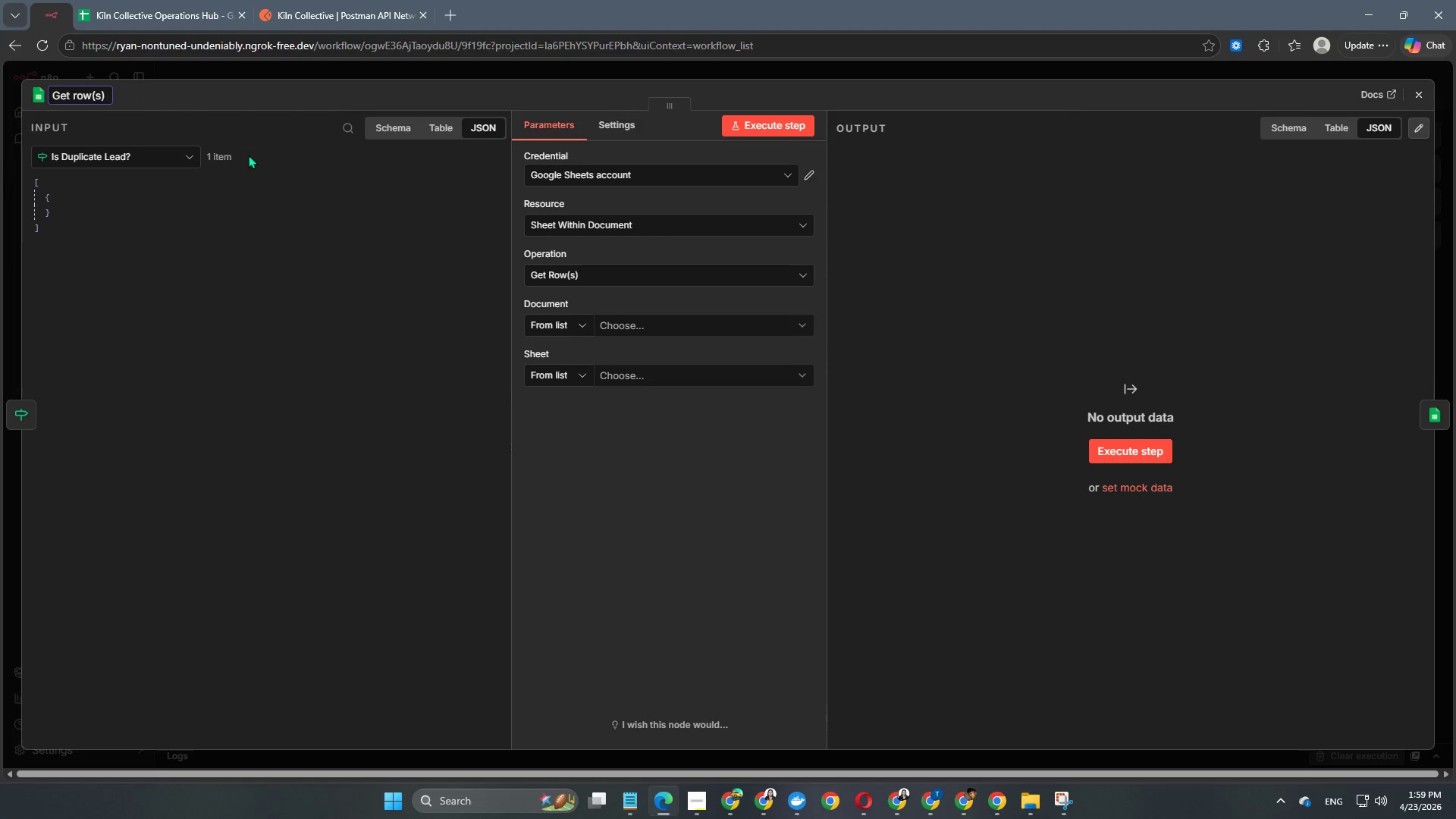 
key(Backspace)
 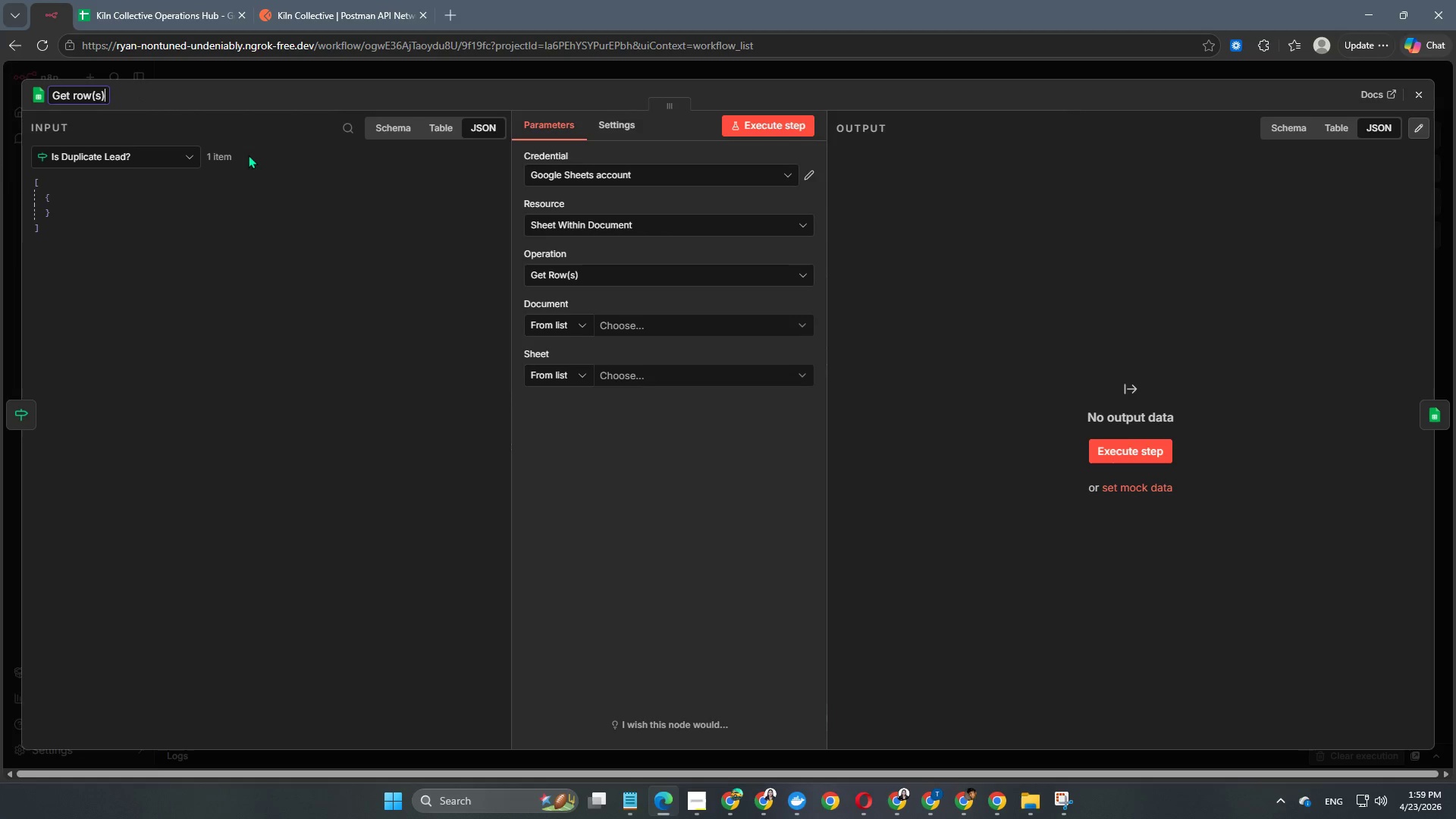 
key(Backspace)
 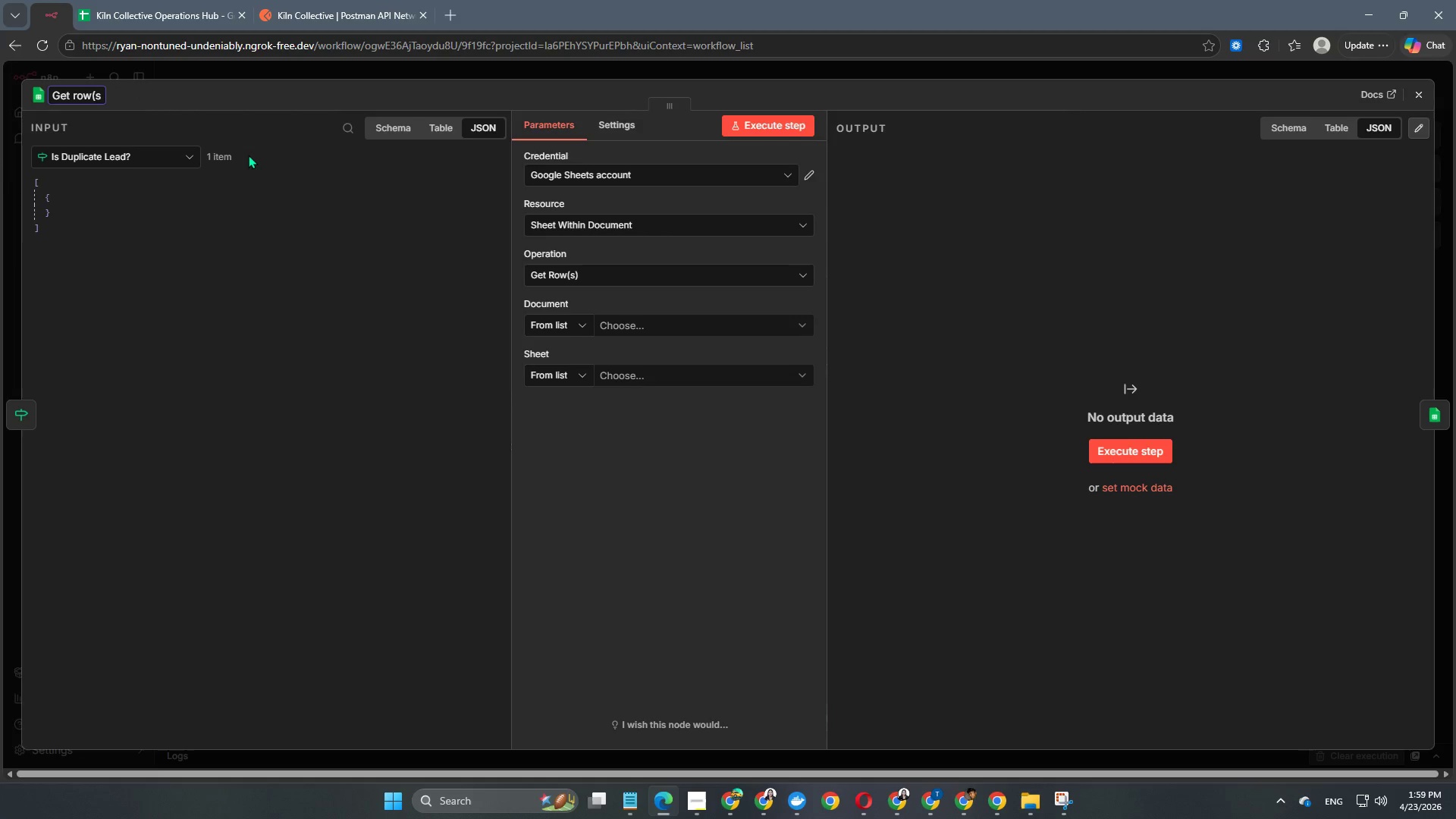 
key(Backspace)
 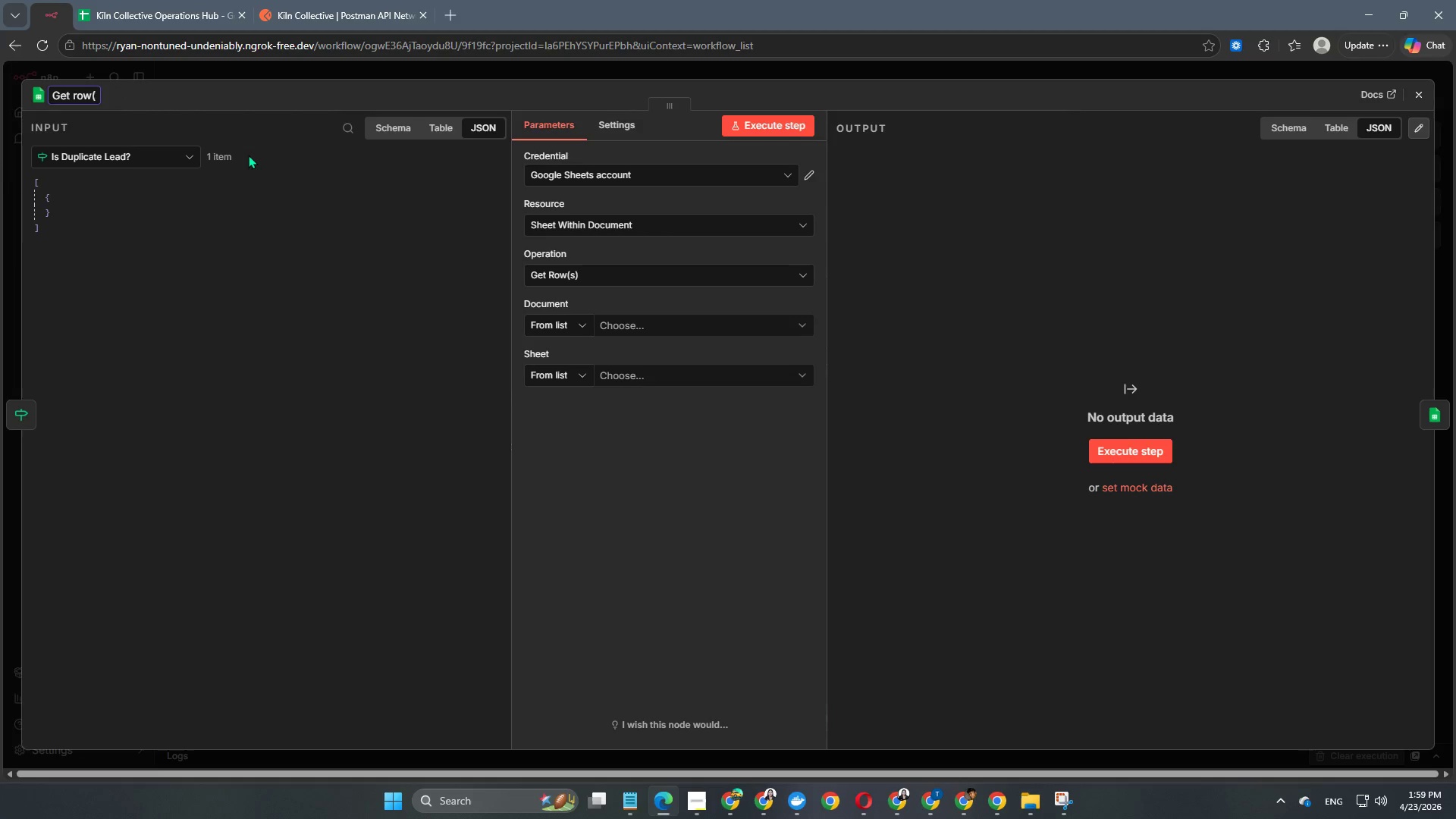 
key(Backspace)
 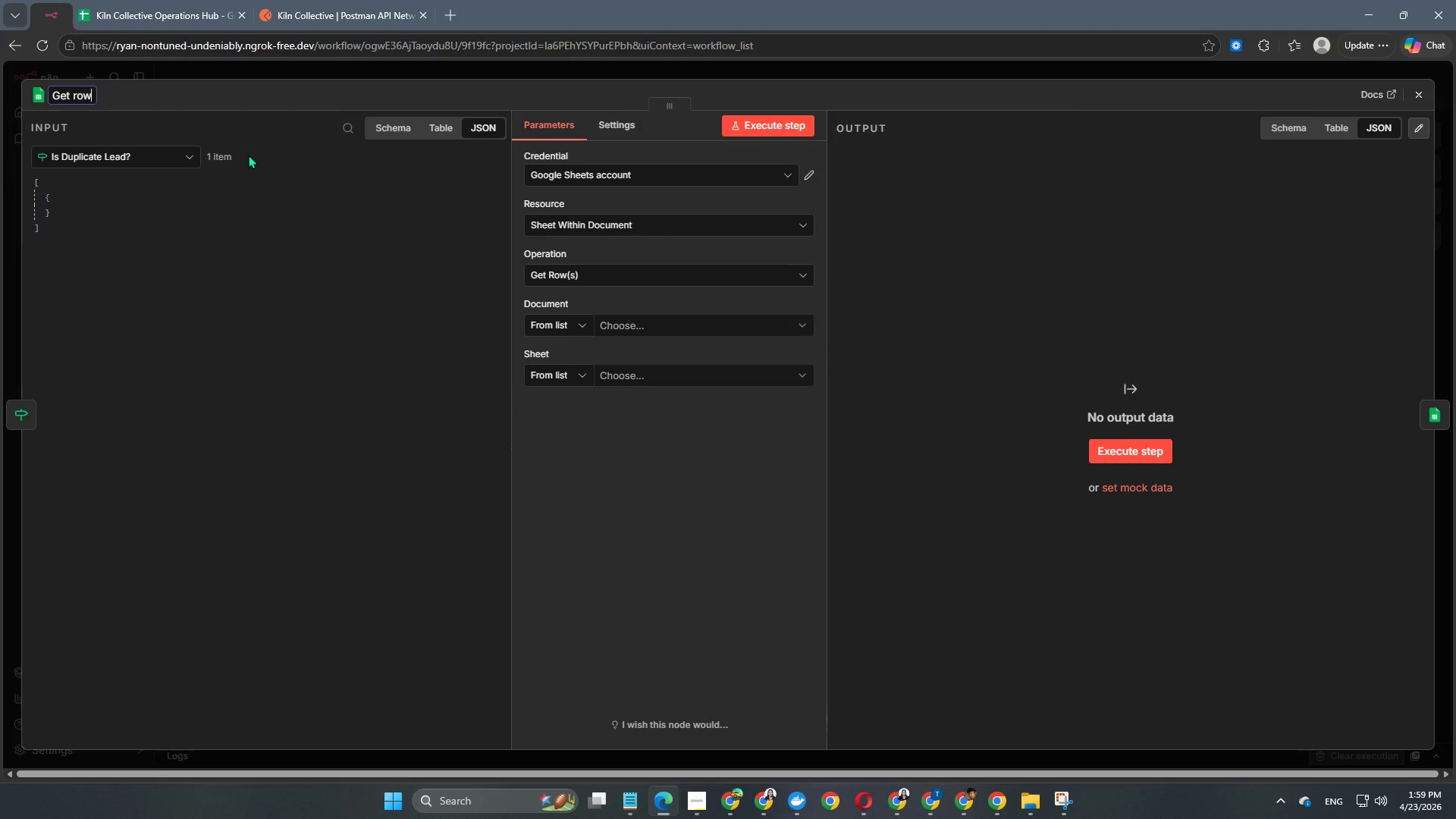 
key(Backspace)
 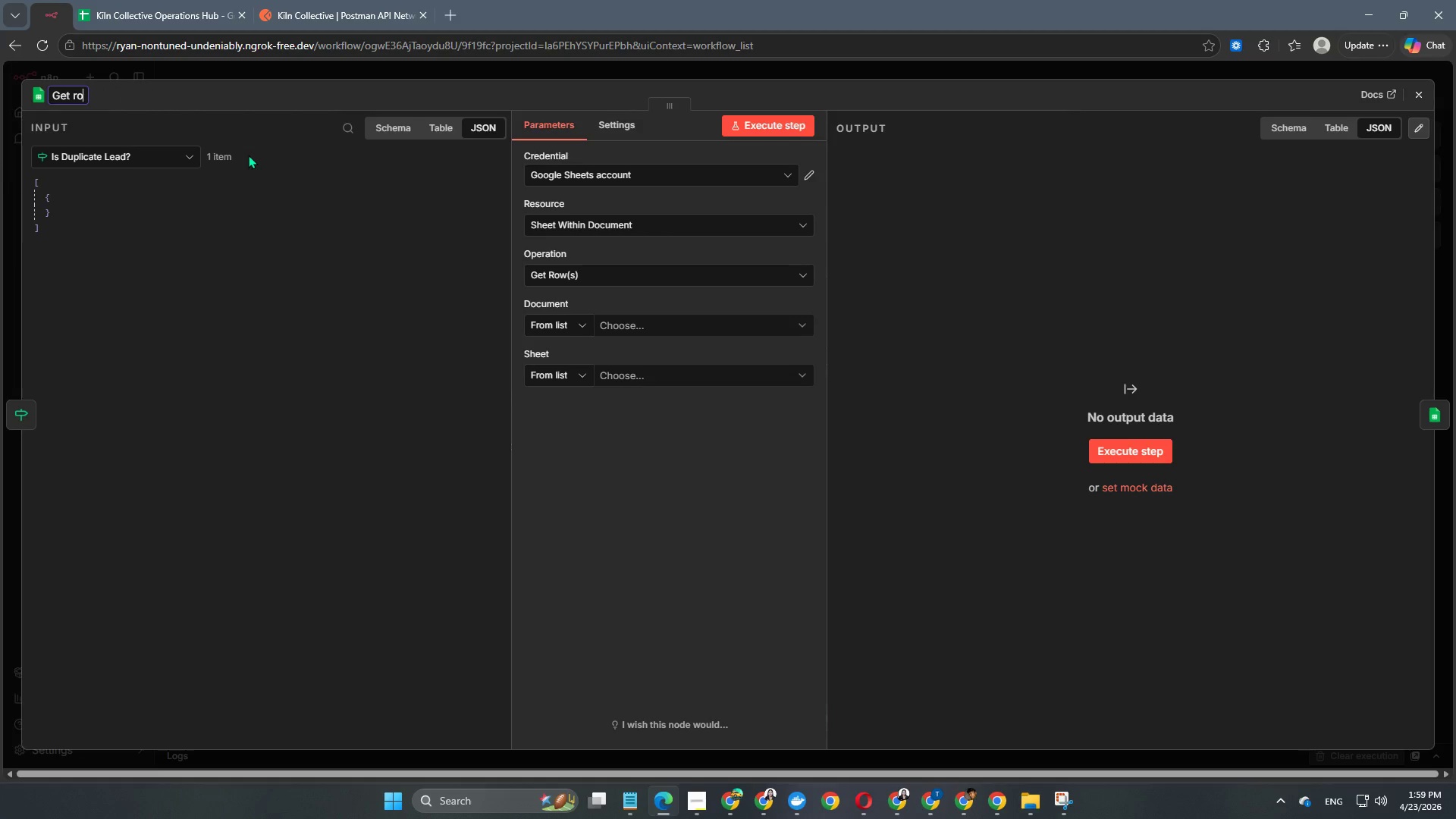 
key(Backspace)
 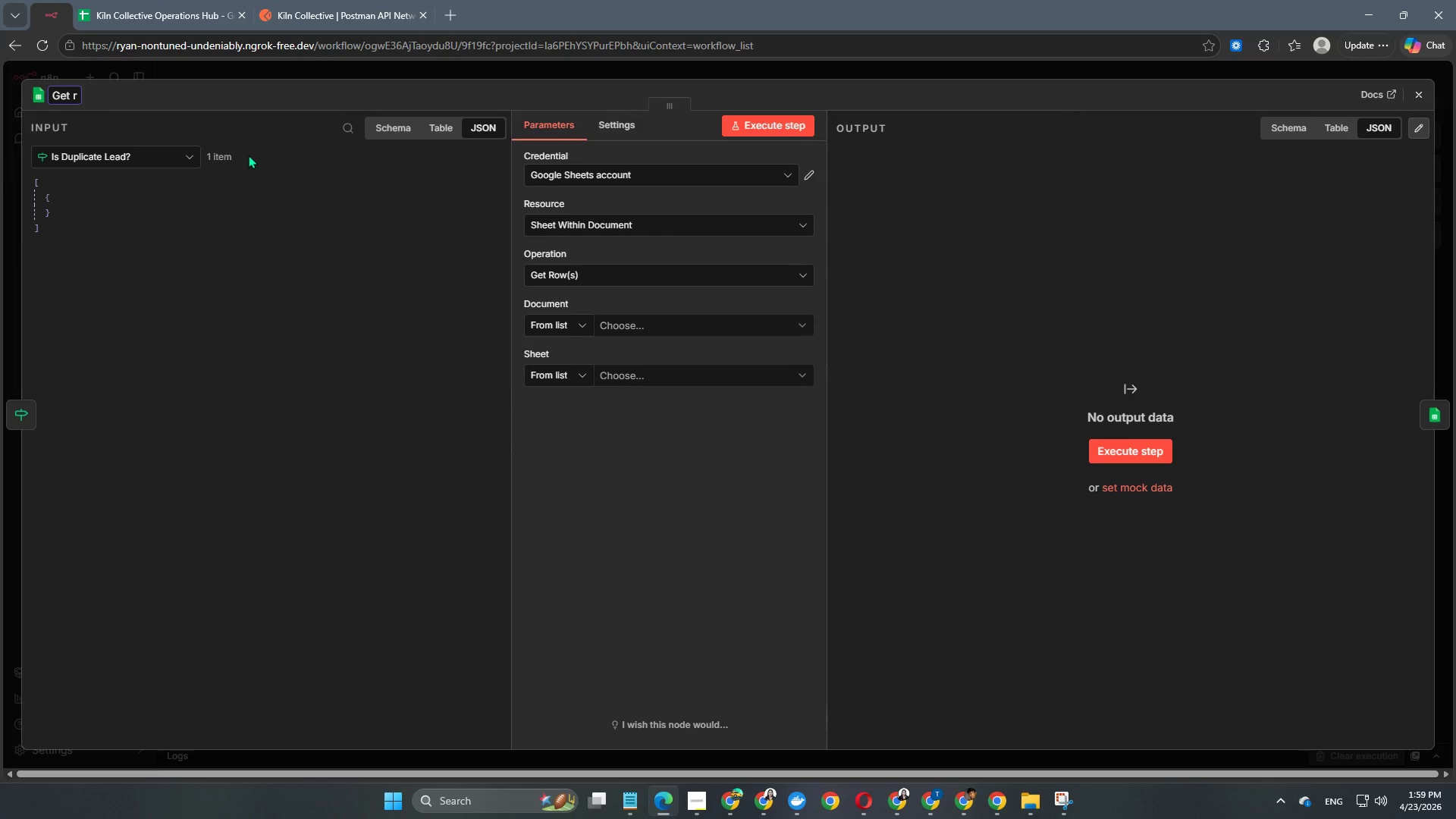 
key(Backspace)
 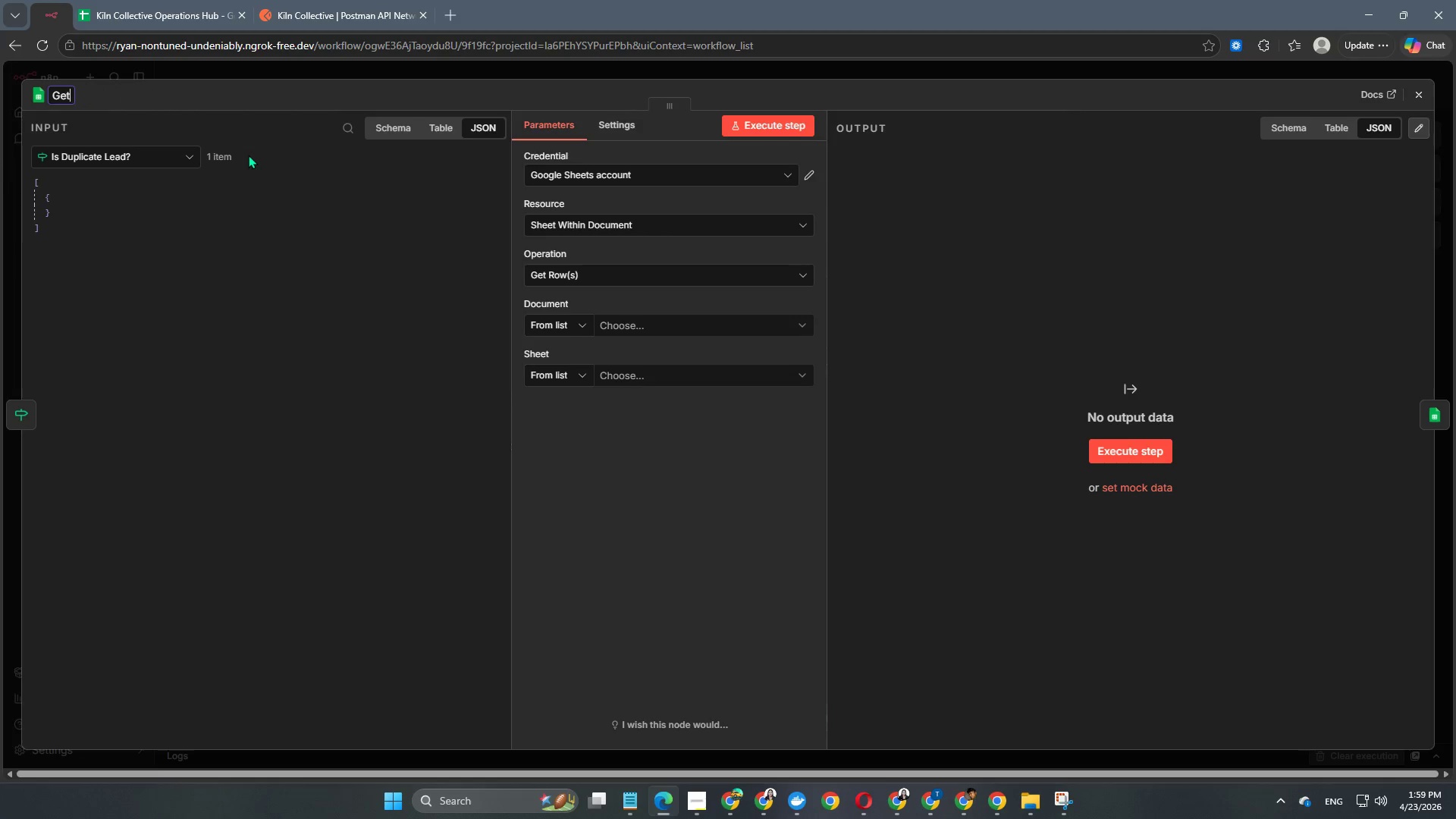 
key(Backspace)
 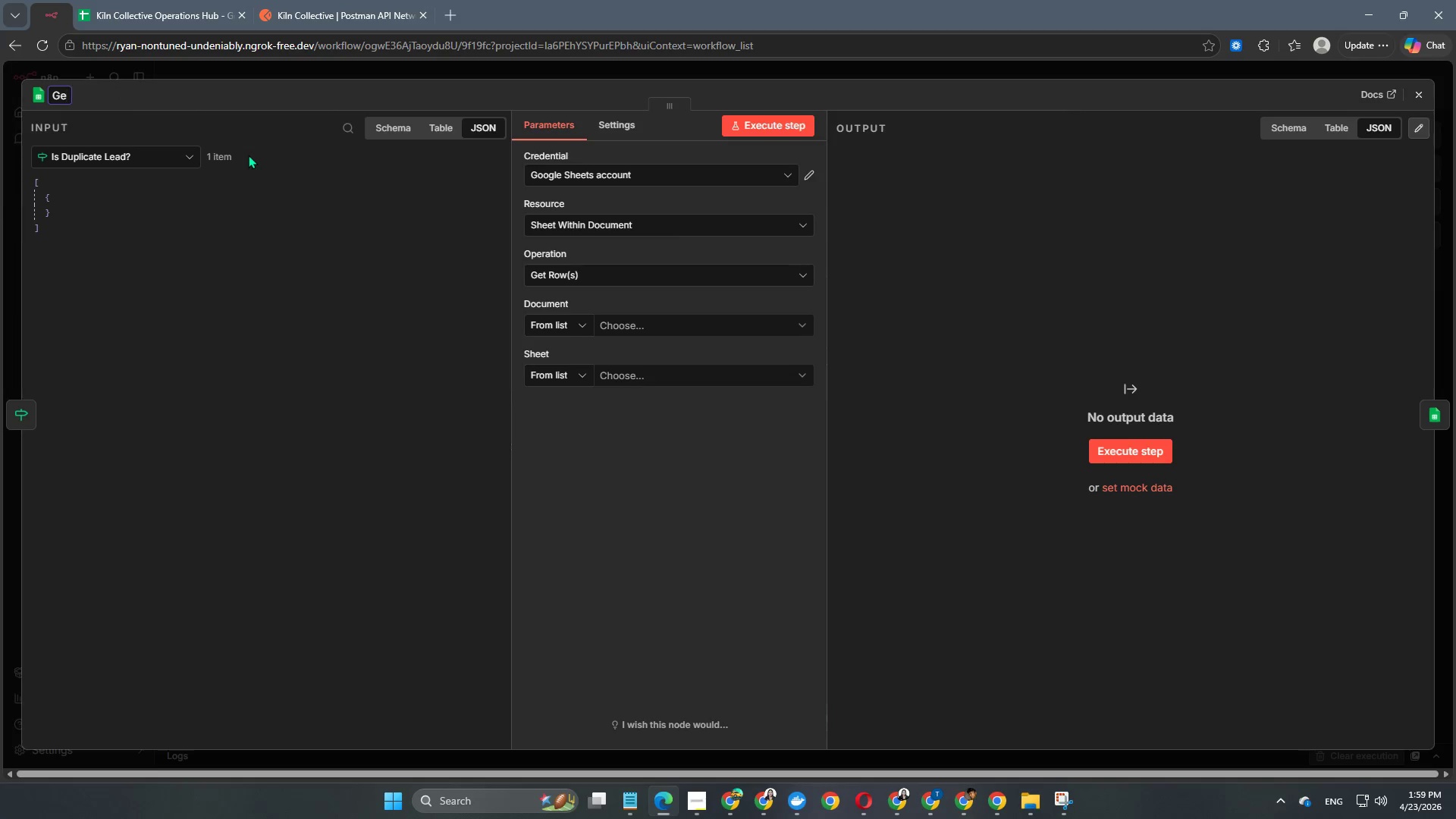 
key(Backspace)
 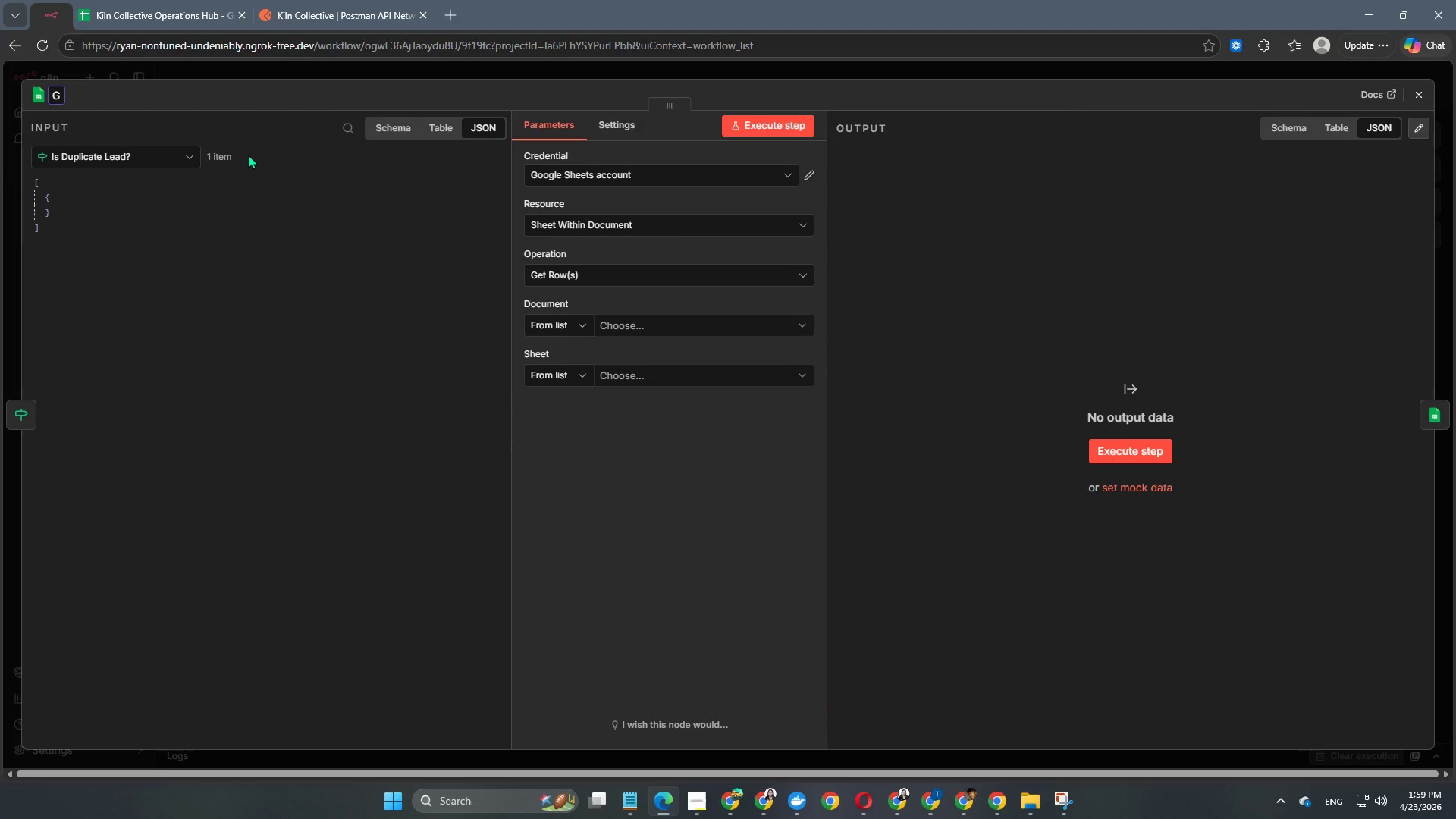 
key(Backspace)
 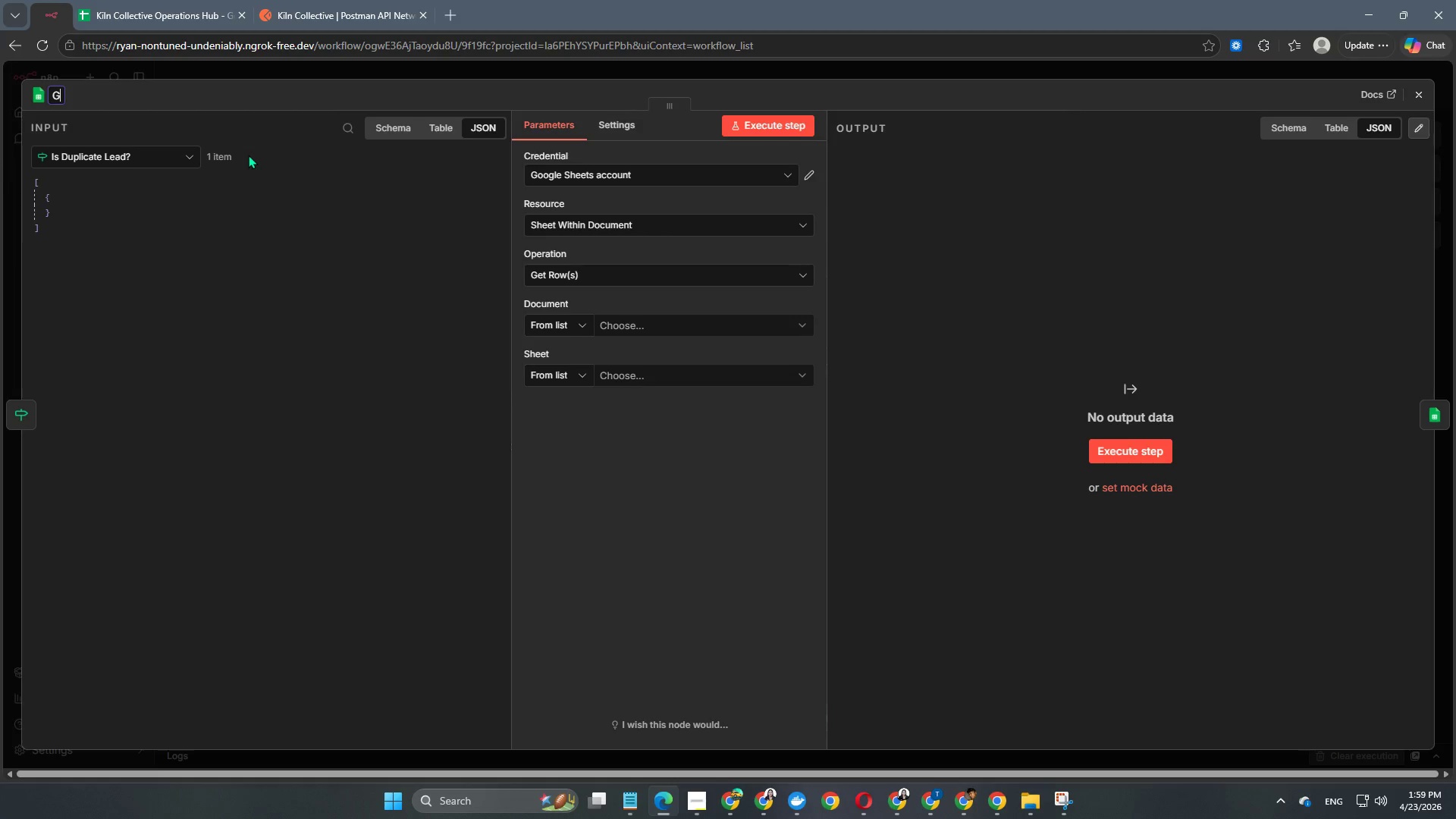 
key(Backspace)
 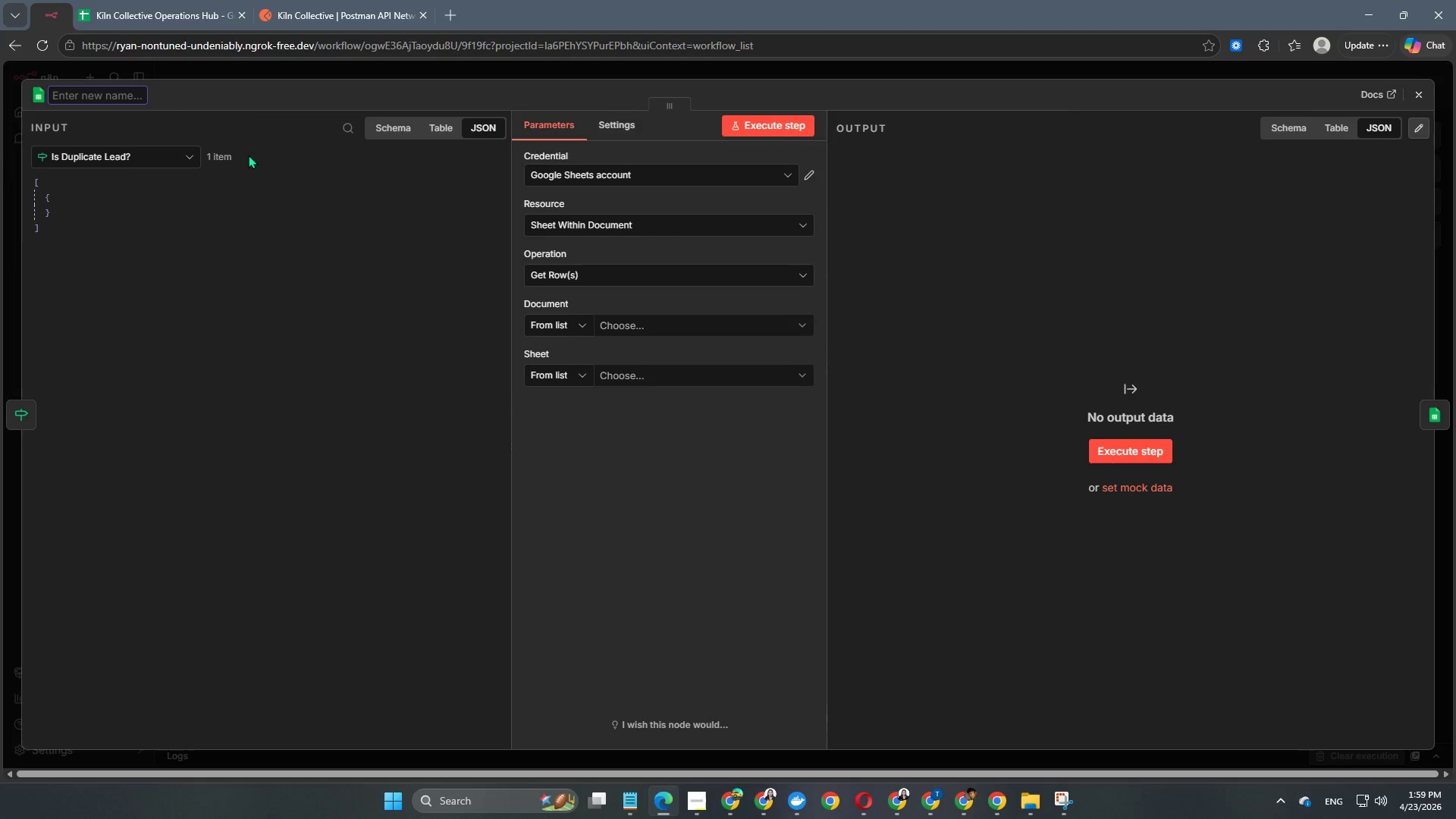 
type(Count Existing Leads)
 